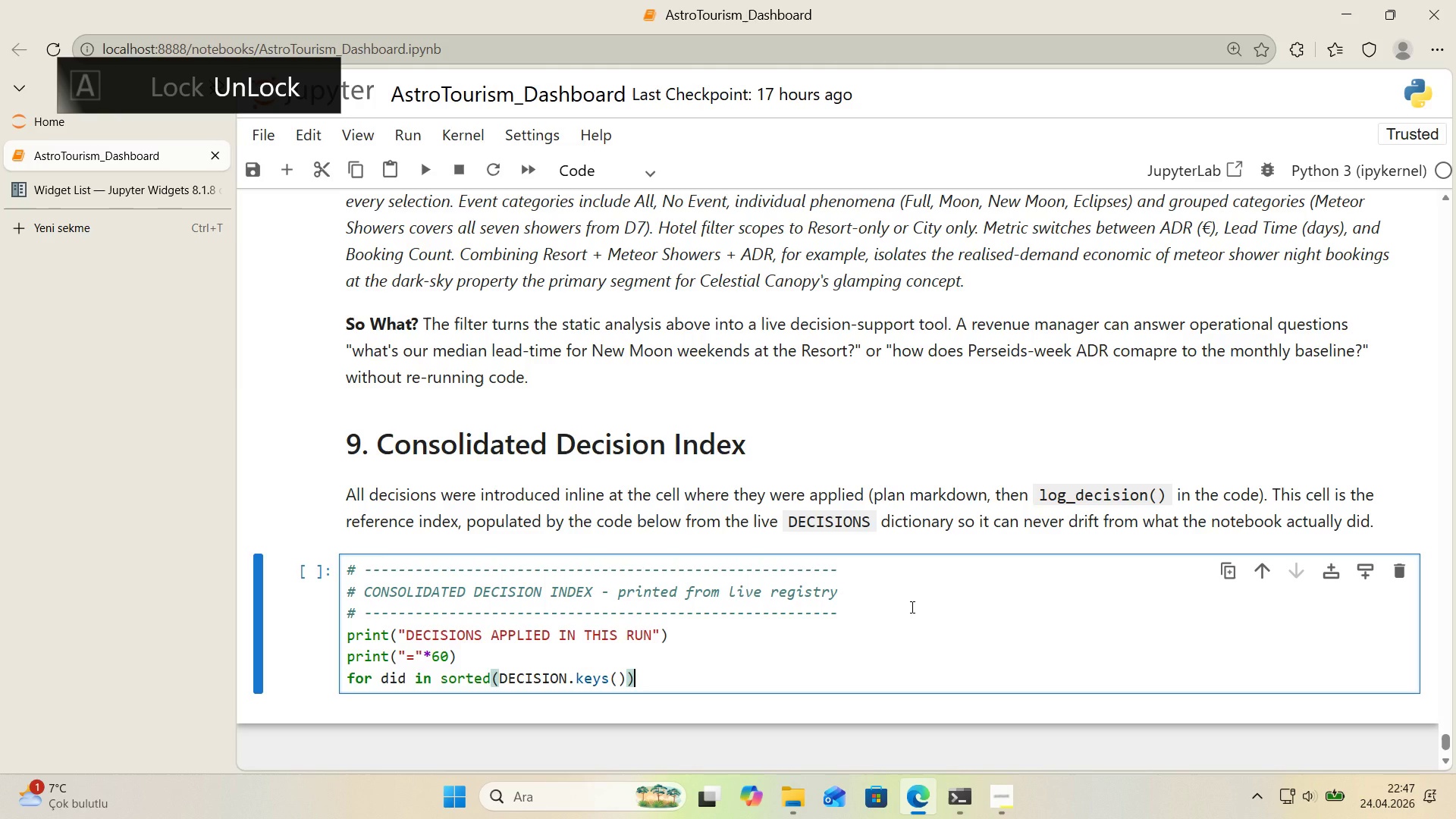 
 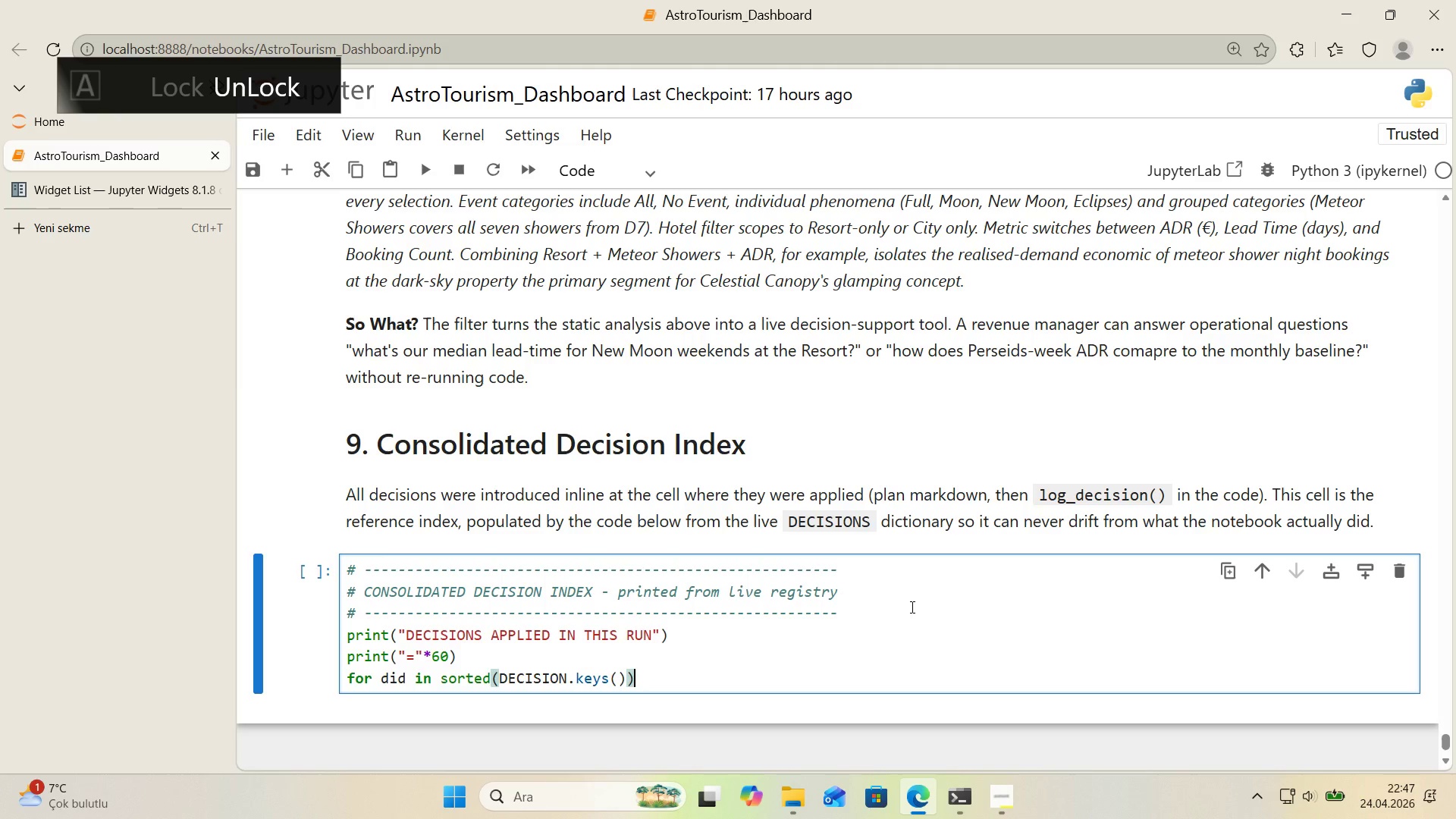 
key(ArrowRight)
 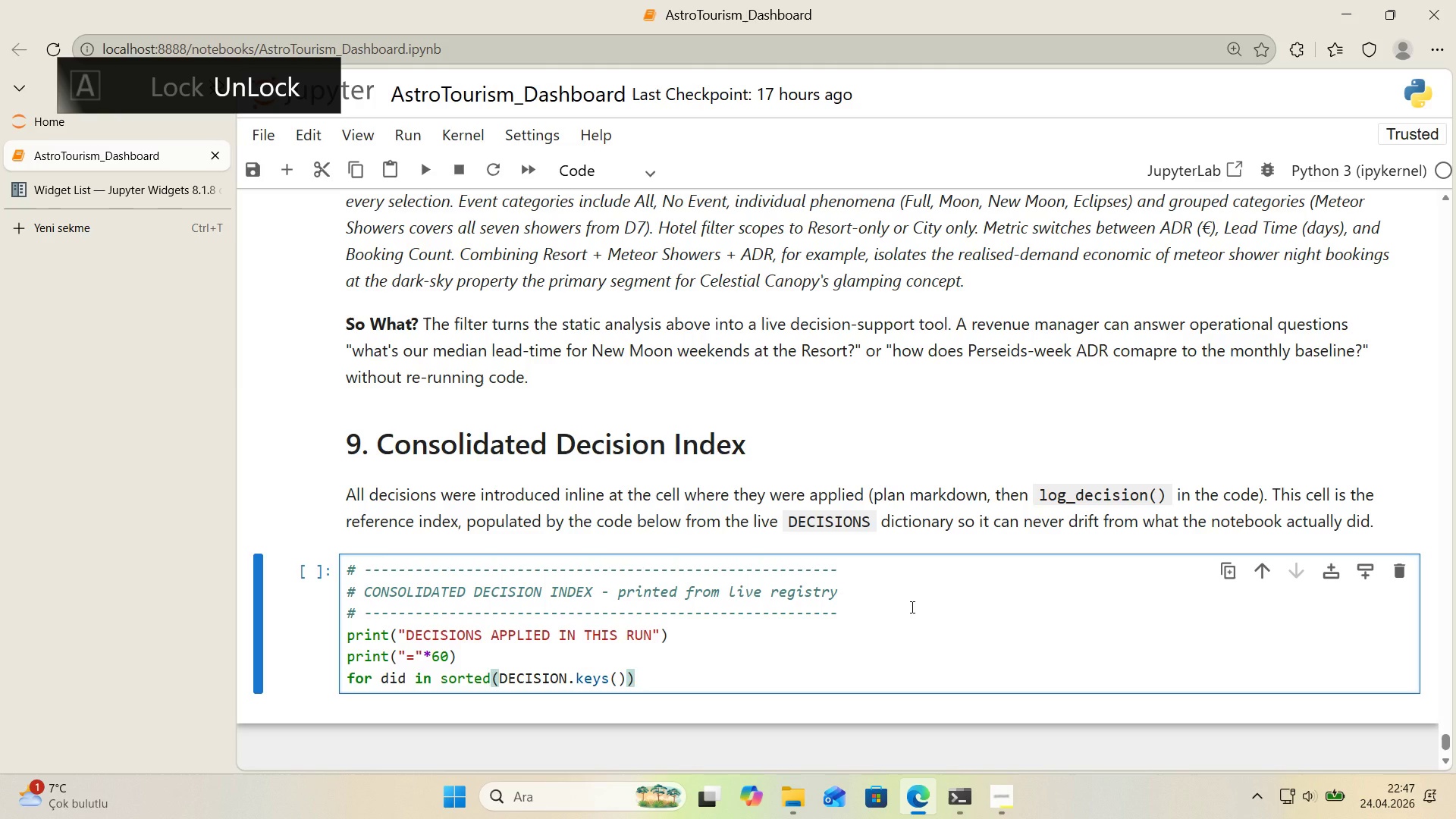 
key(Shift+Period)
 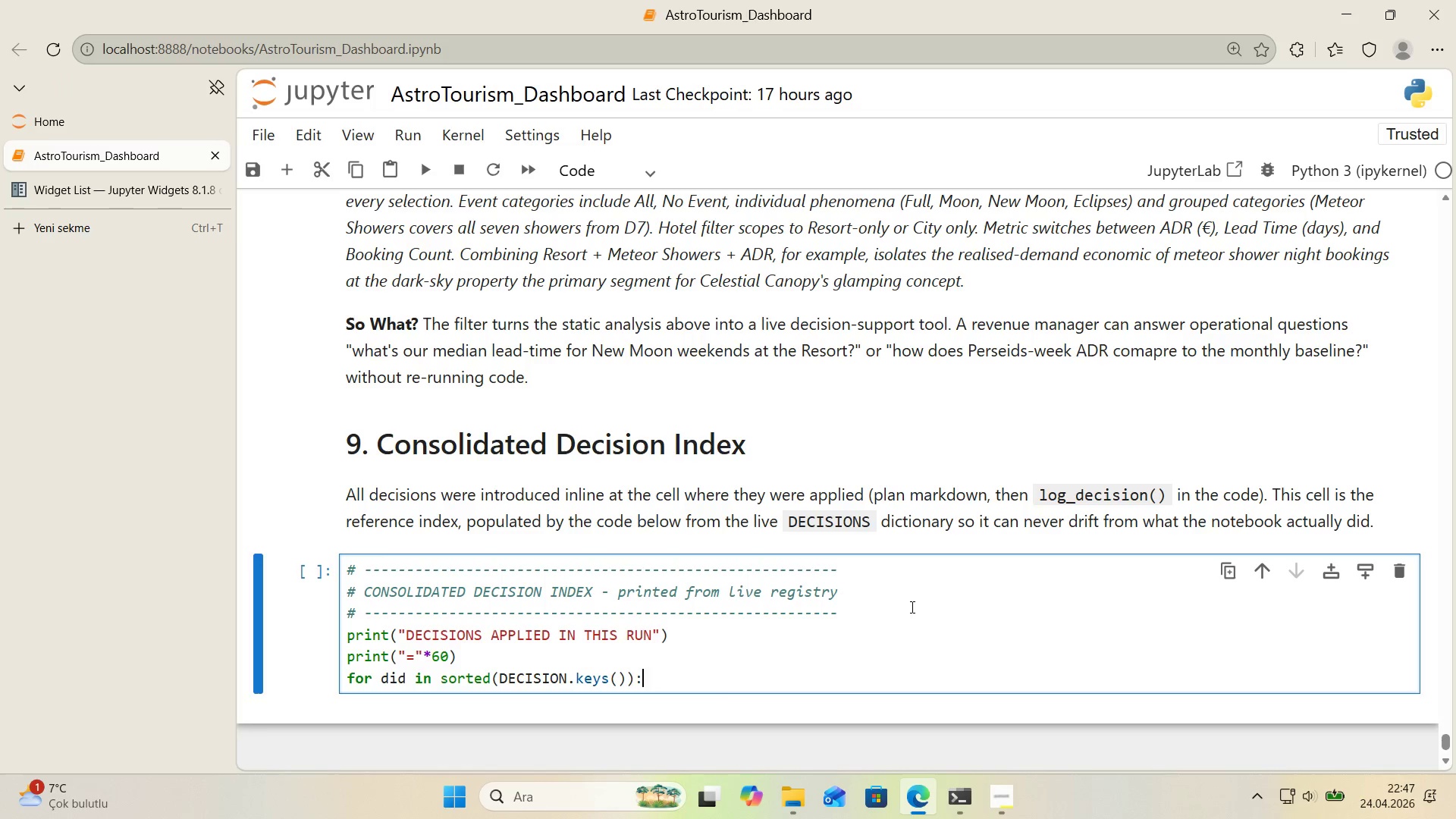 
key(Enter)
 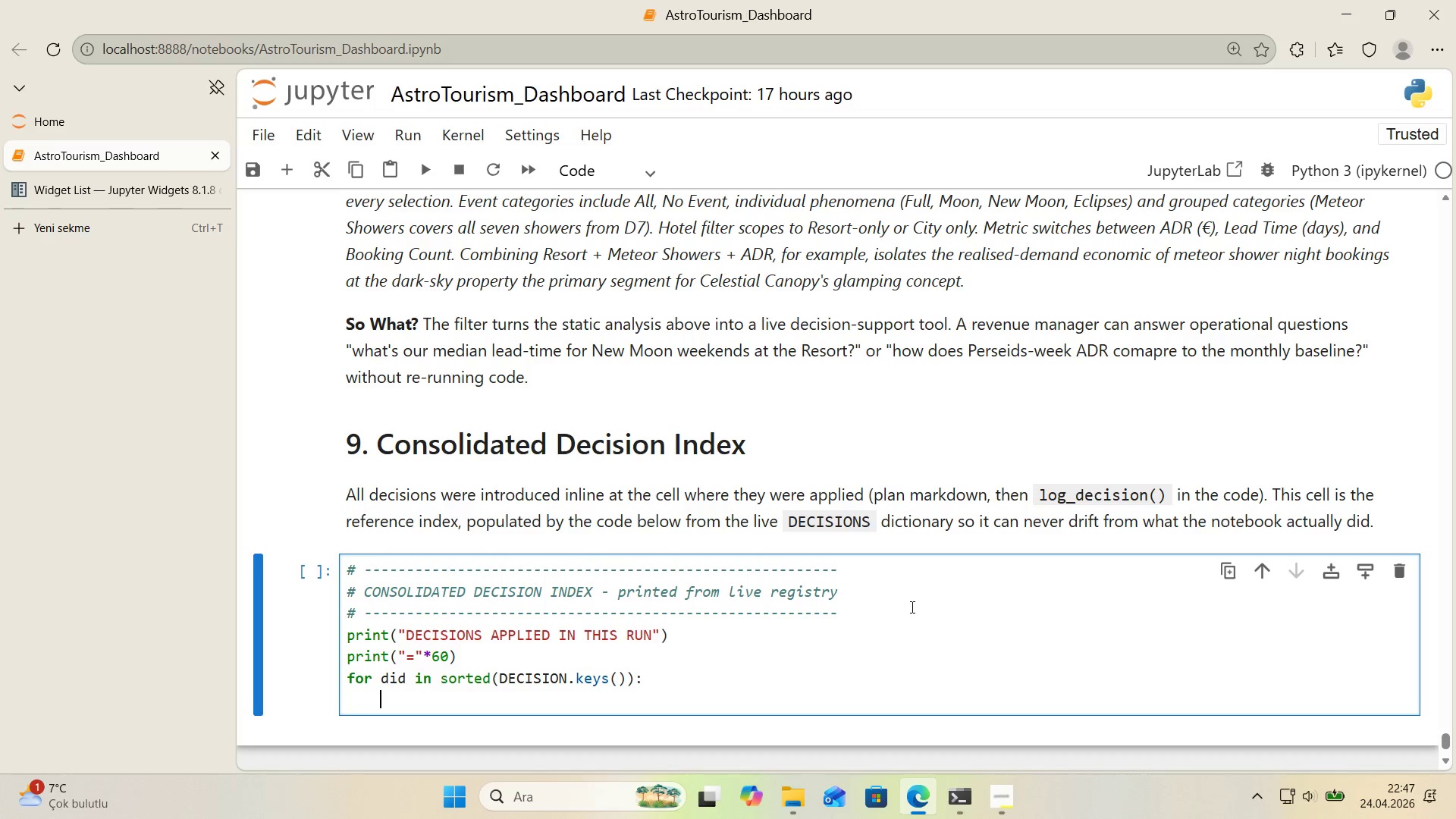 
type(pr'nt*()
 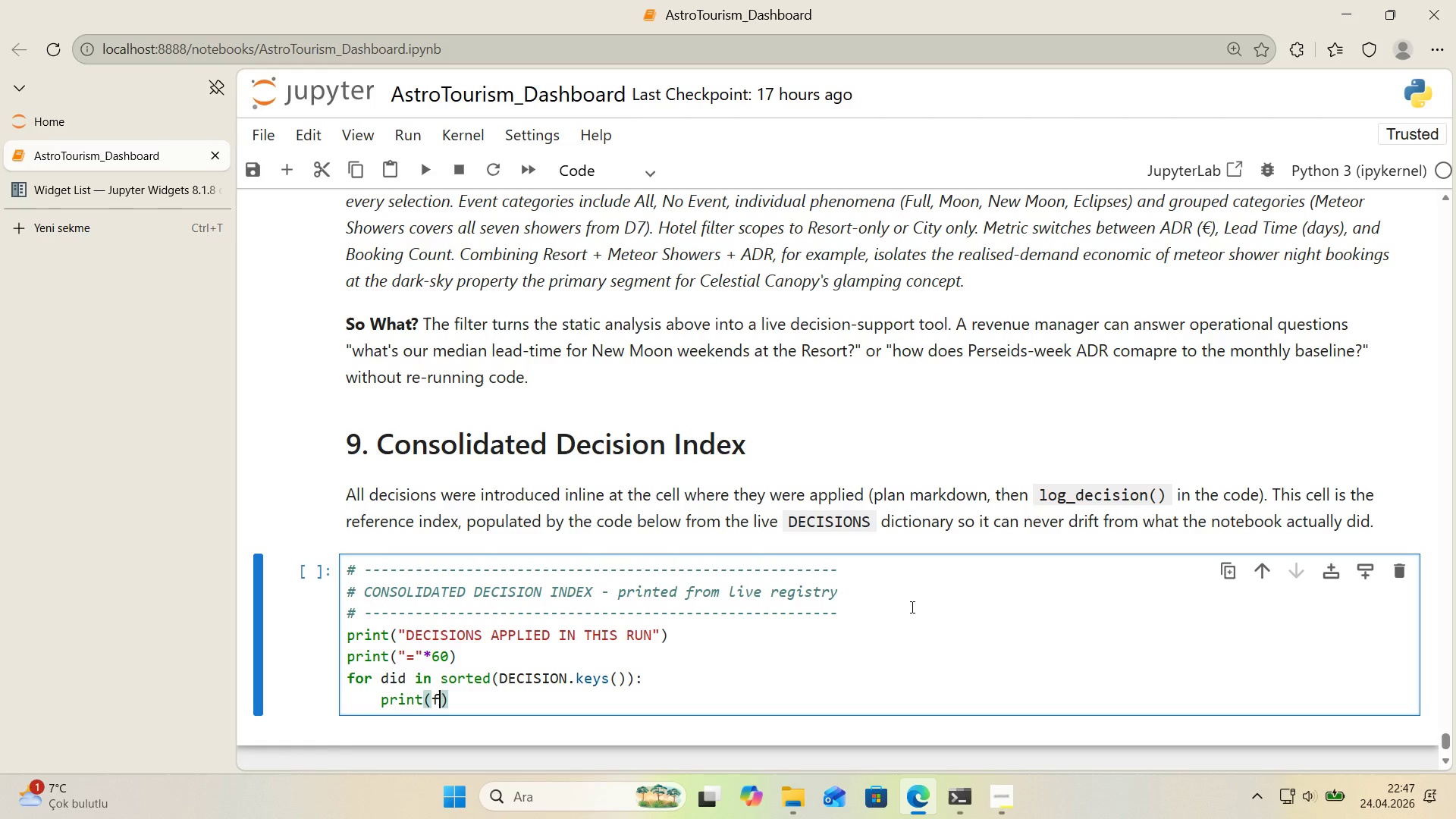 
 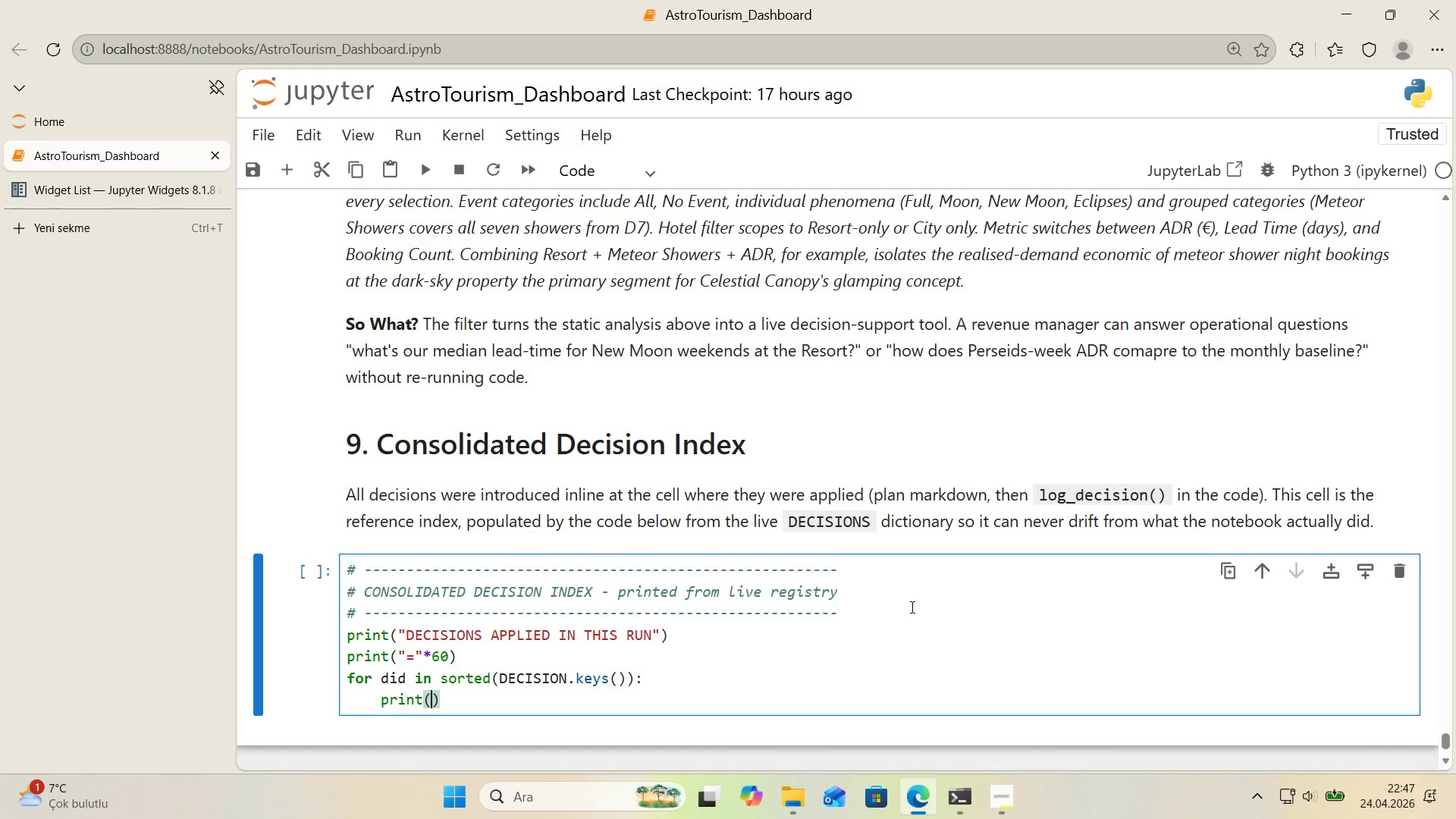 
key(ArrowLeft)
 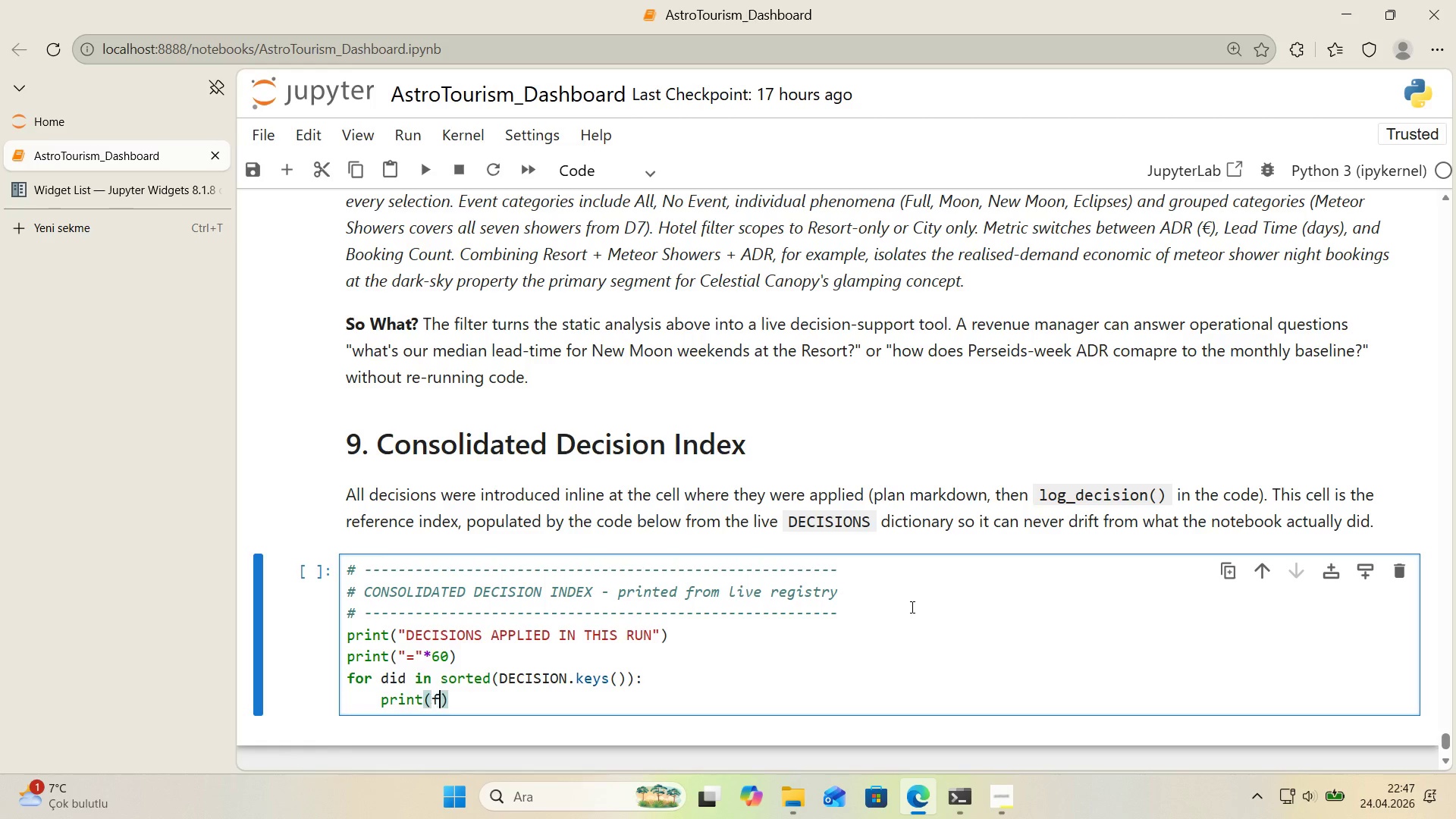 
key(F)
 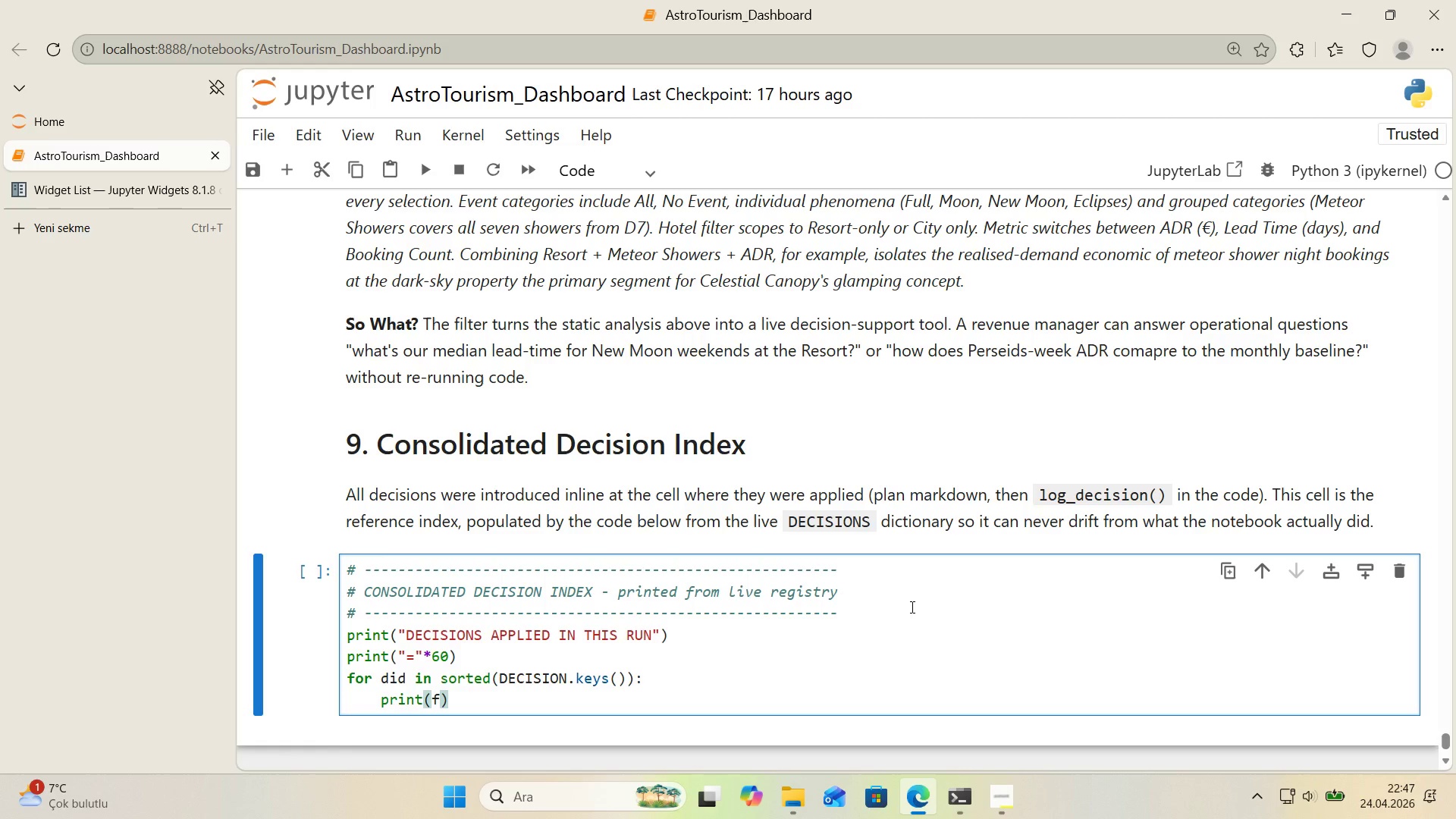 
key(Backquote)
 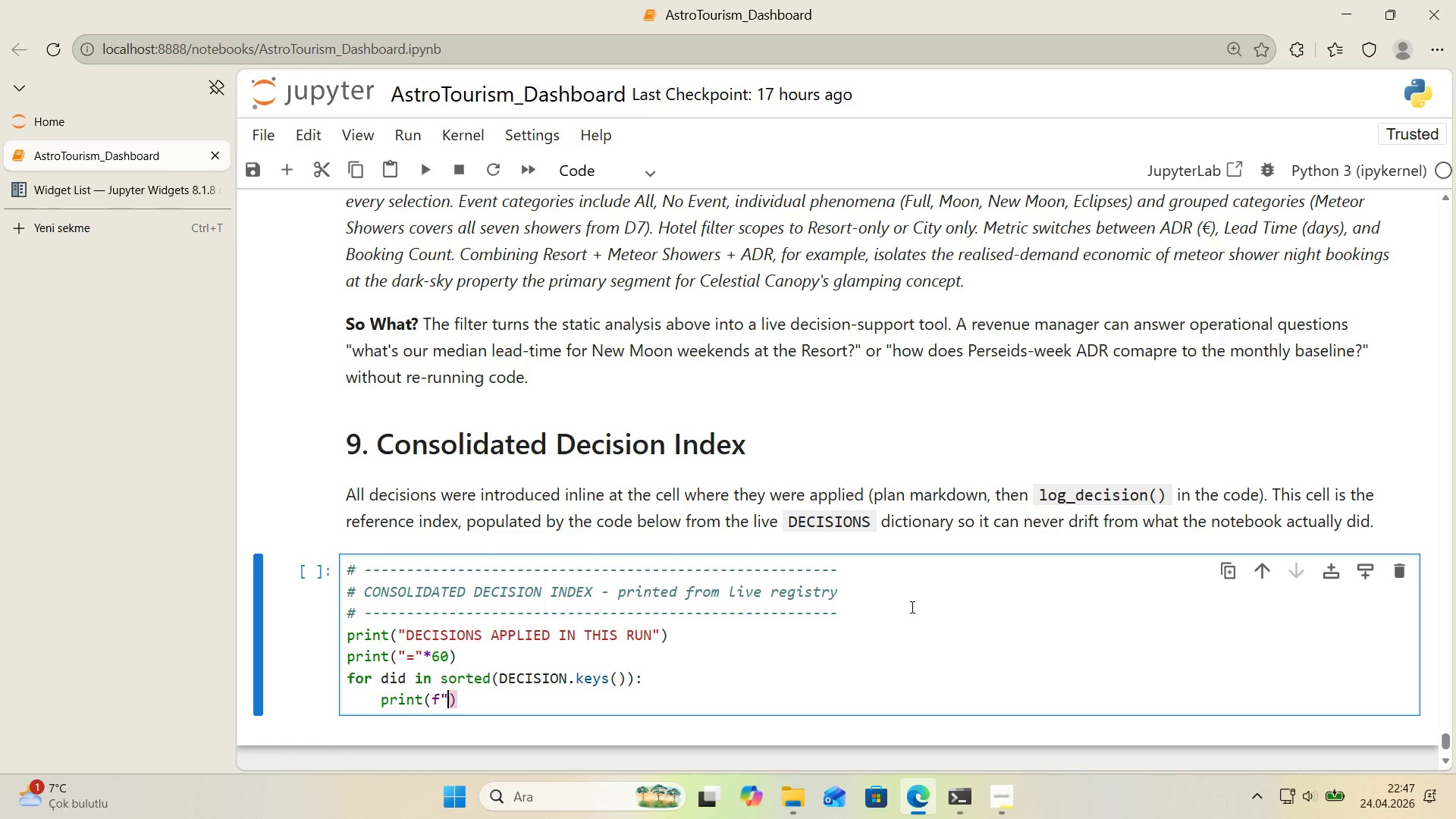 
key(Backquote)
 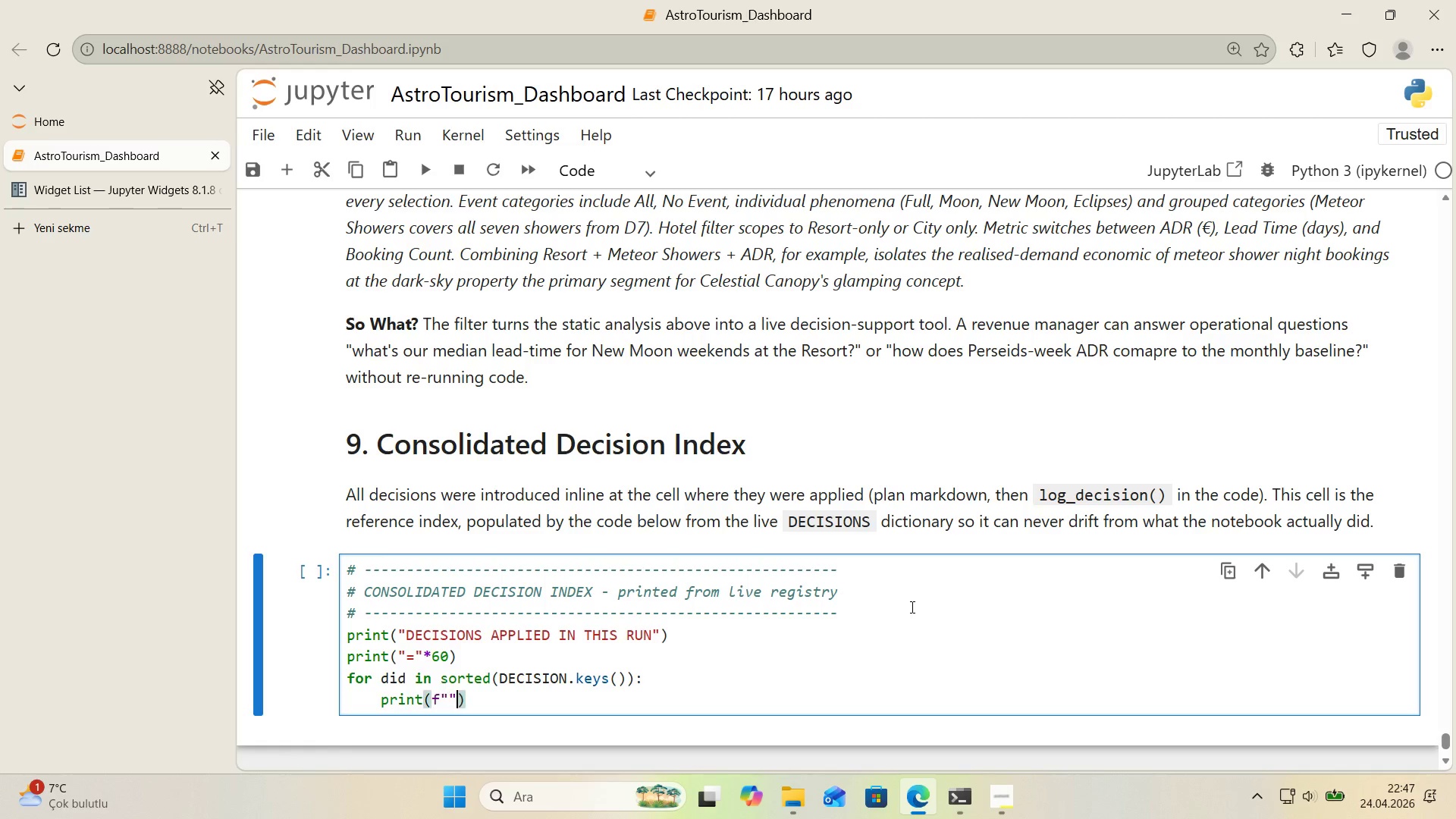 
key(Backquote)
 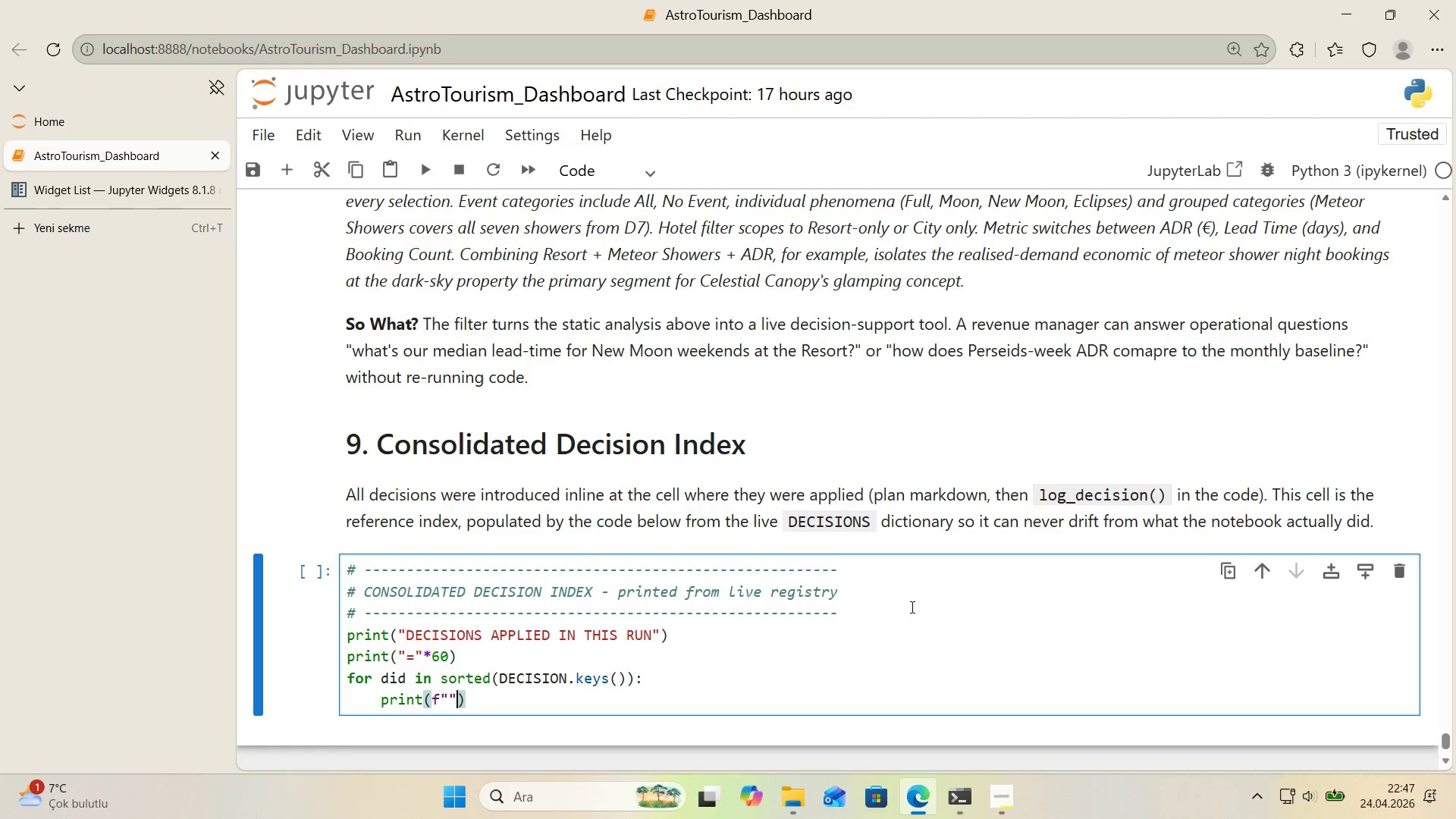 
key(Backquote)
 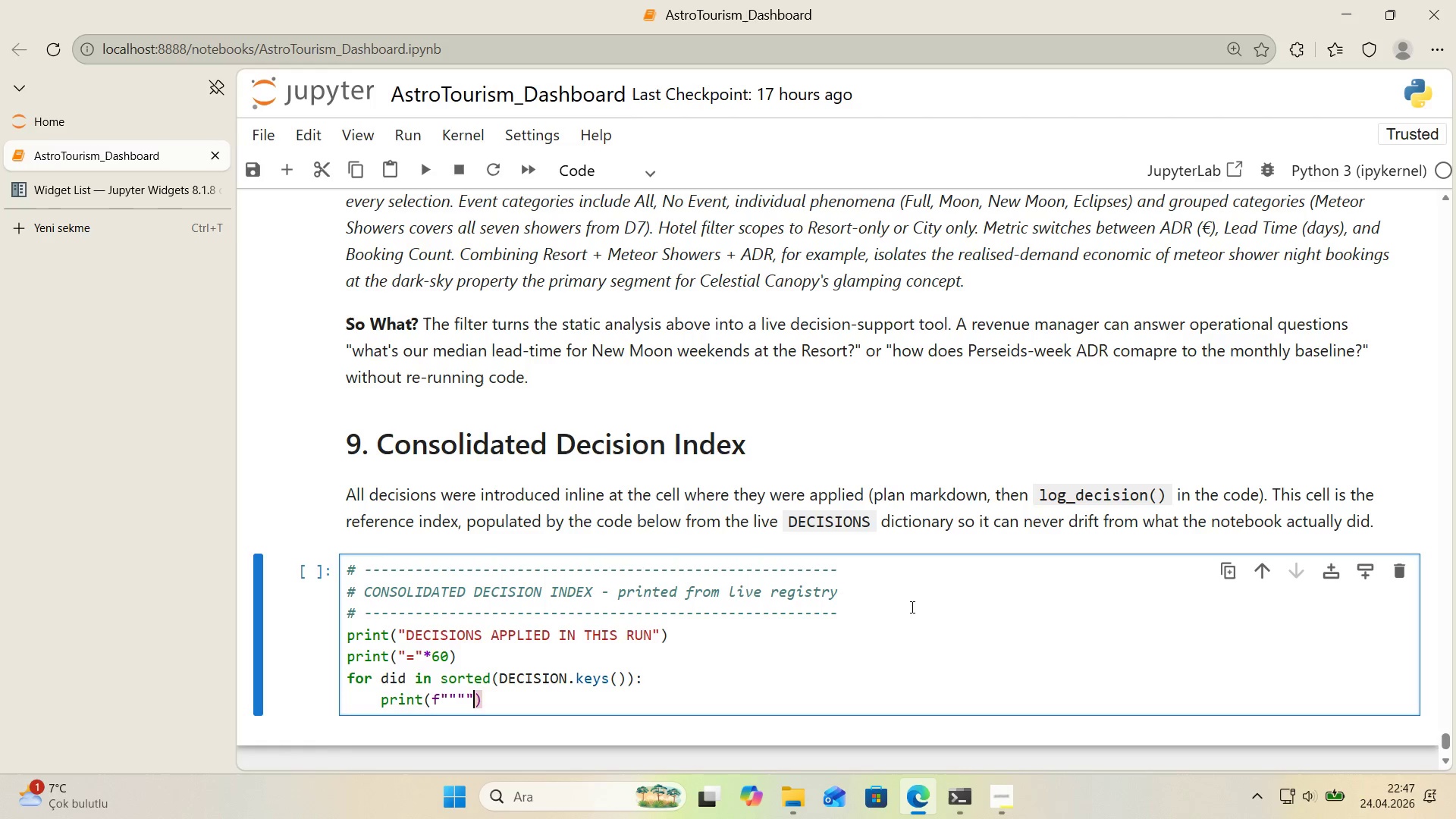 
key(ArrowLeft)
 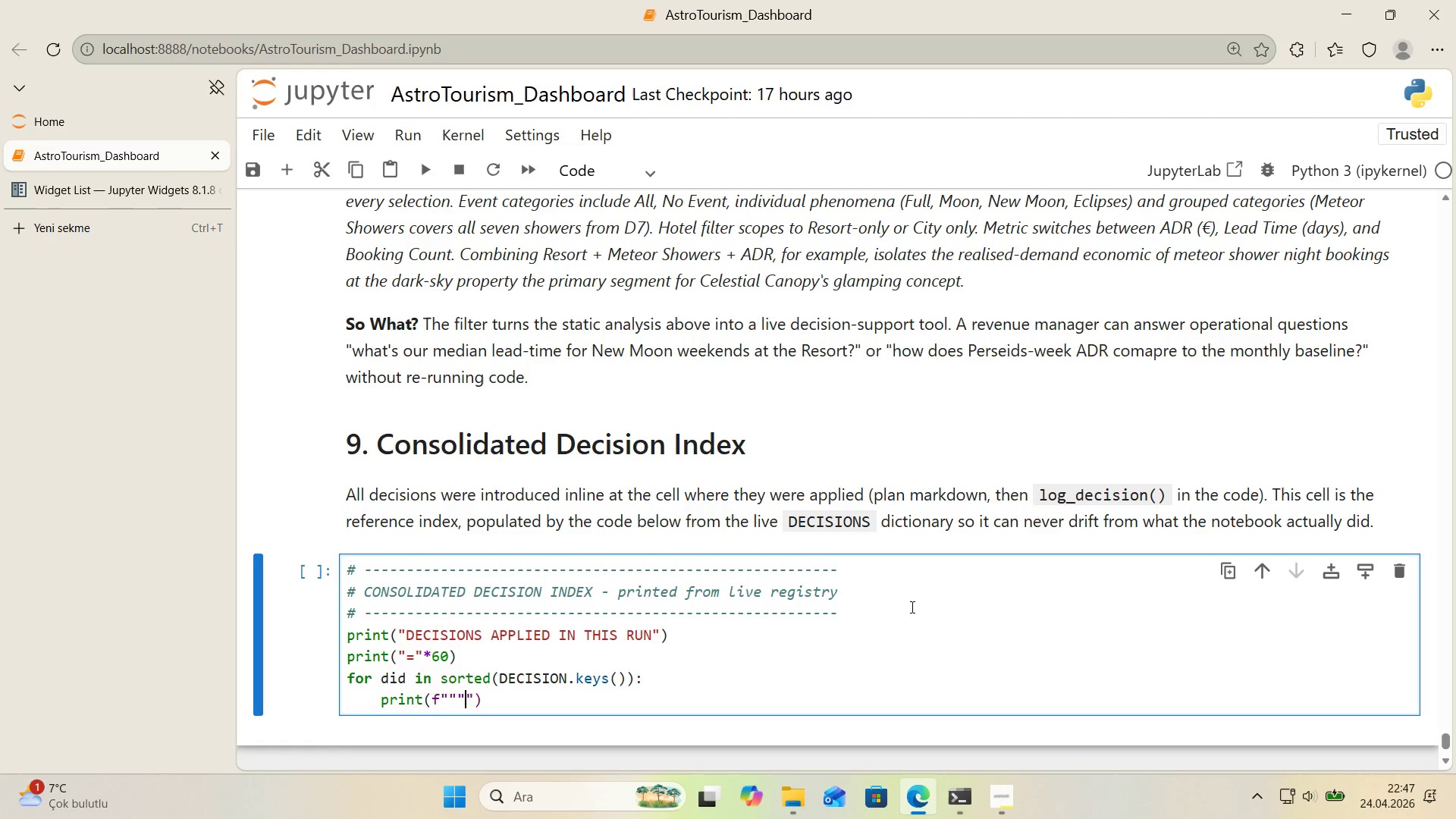 
key(Backspace)
 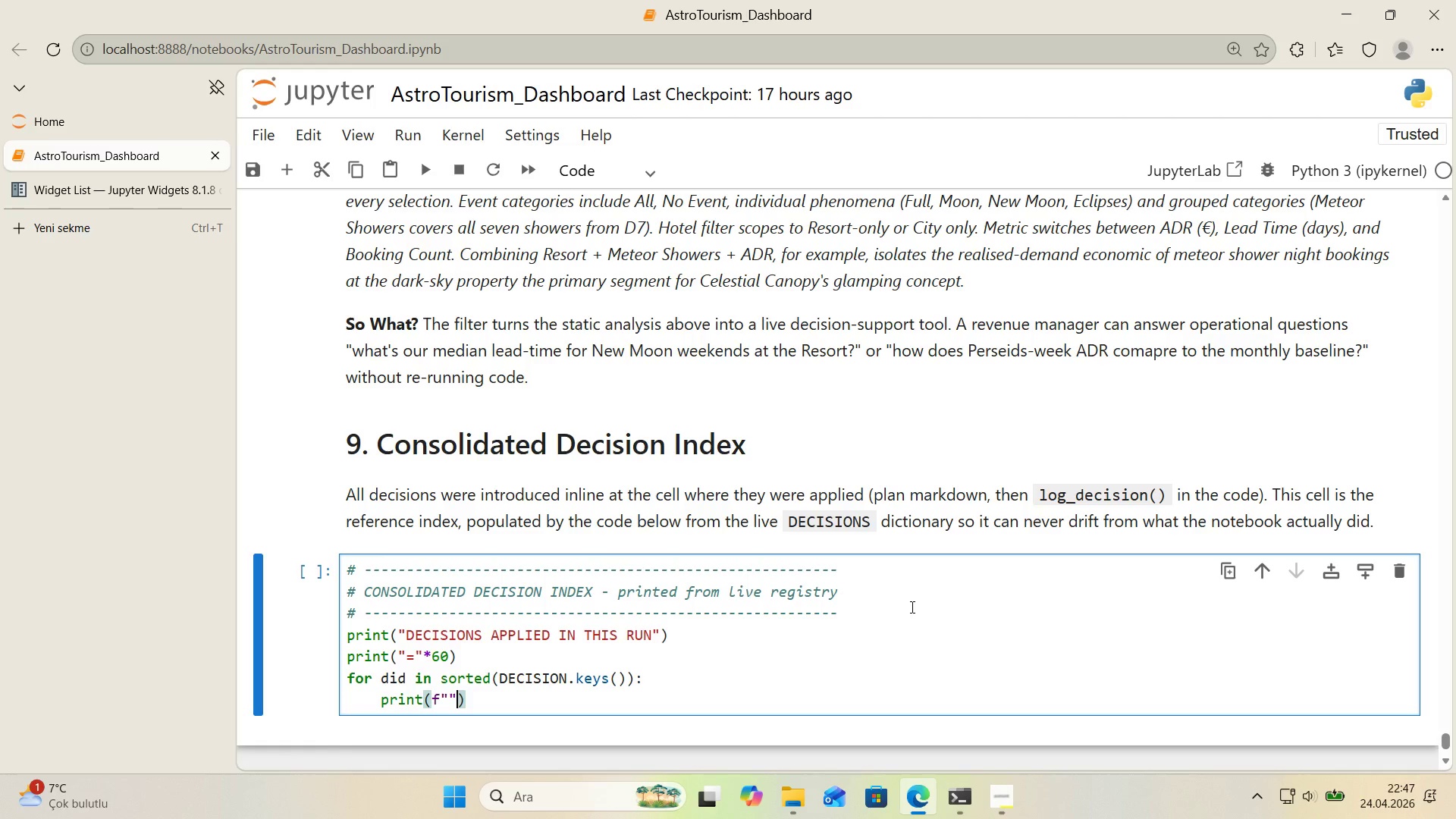 
key(Backspace)
 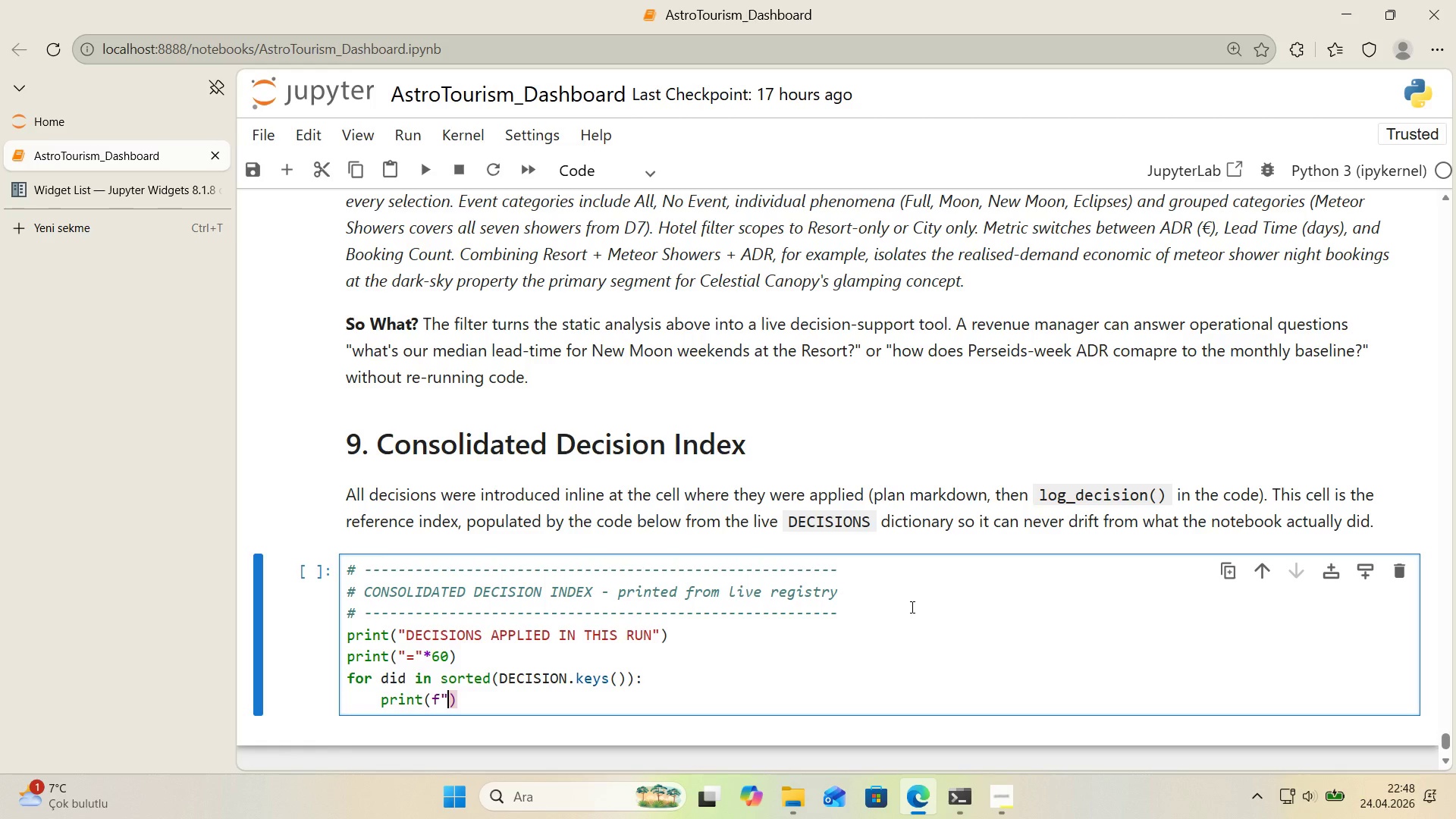 
key(Backquote)
 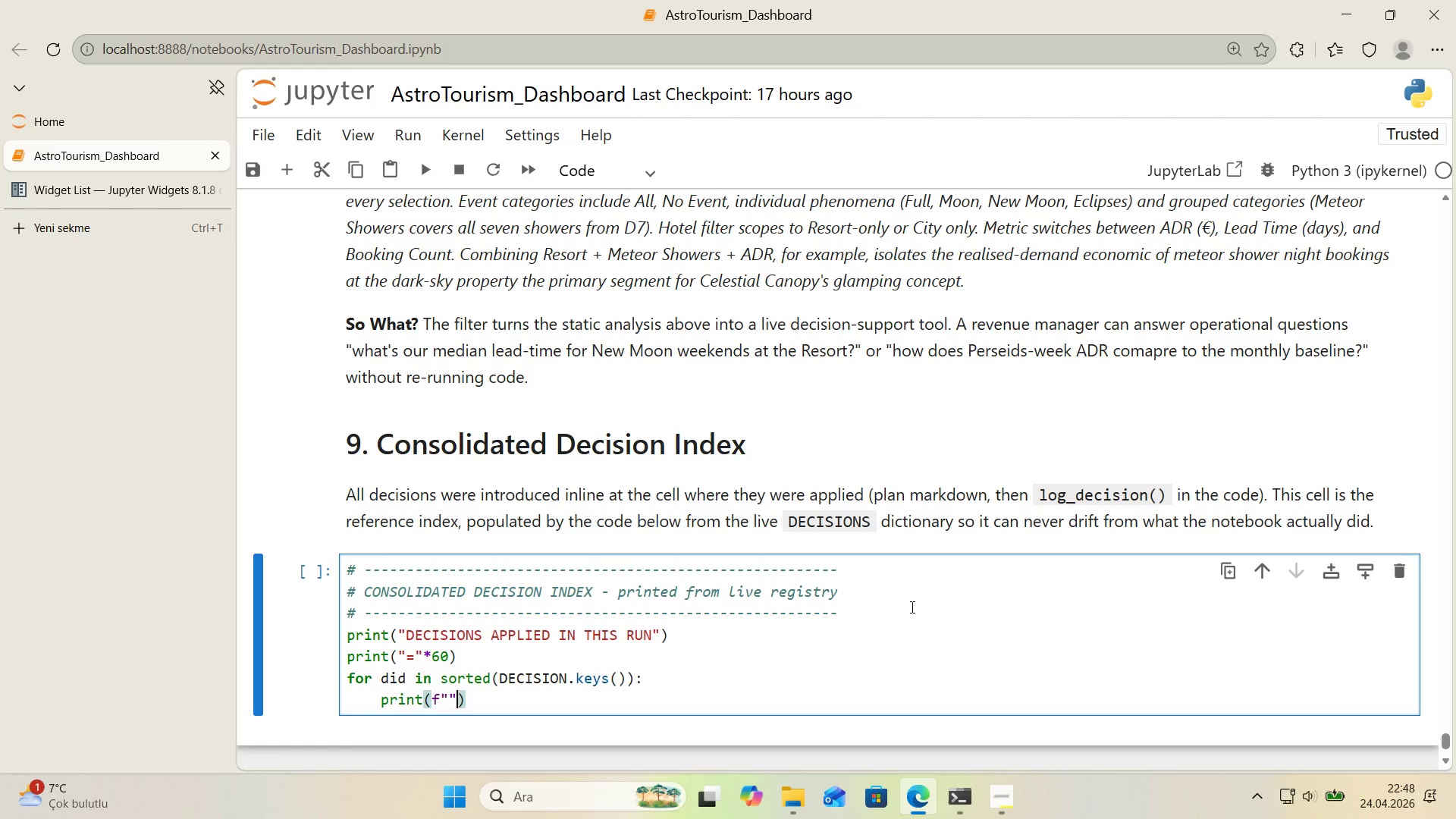 
key(ArrowLeft)
 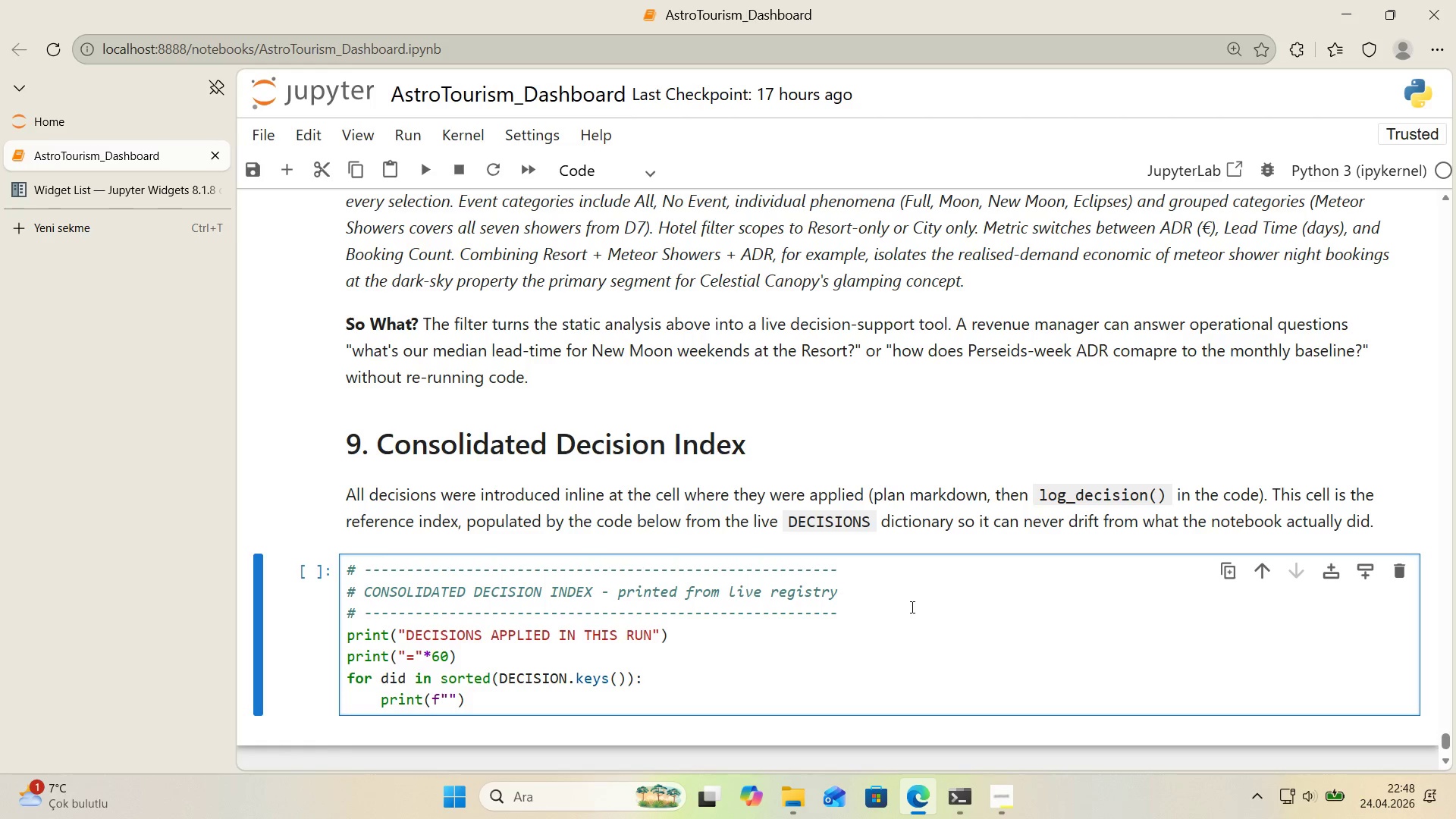 
key(Space)
 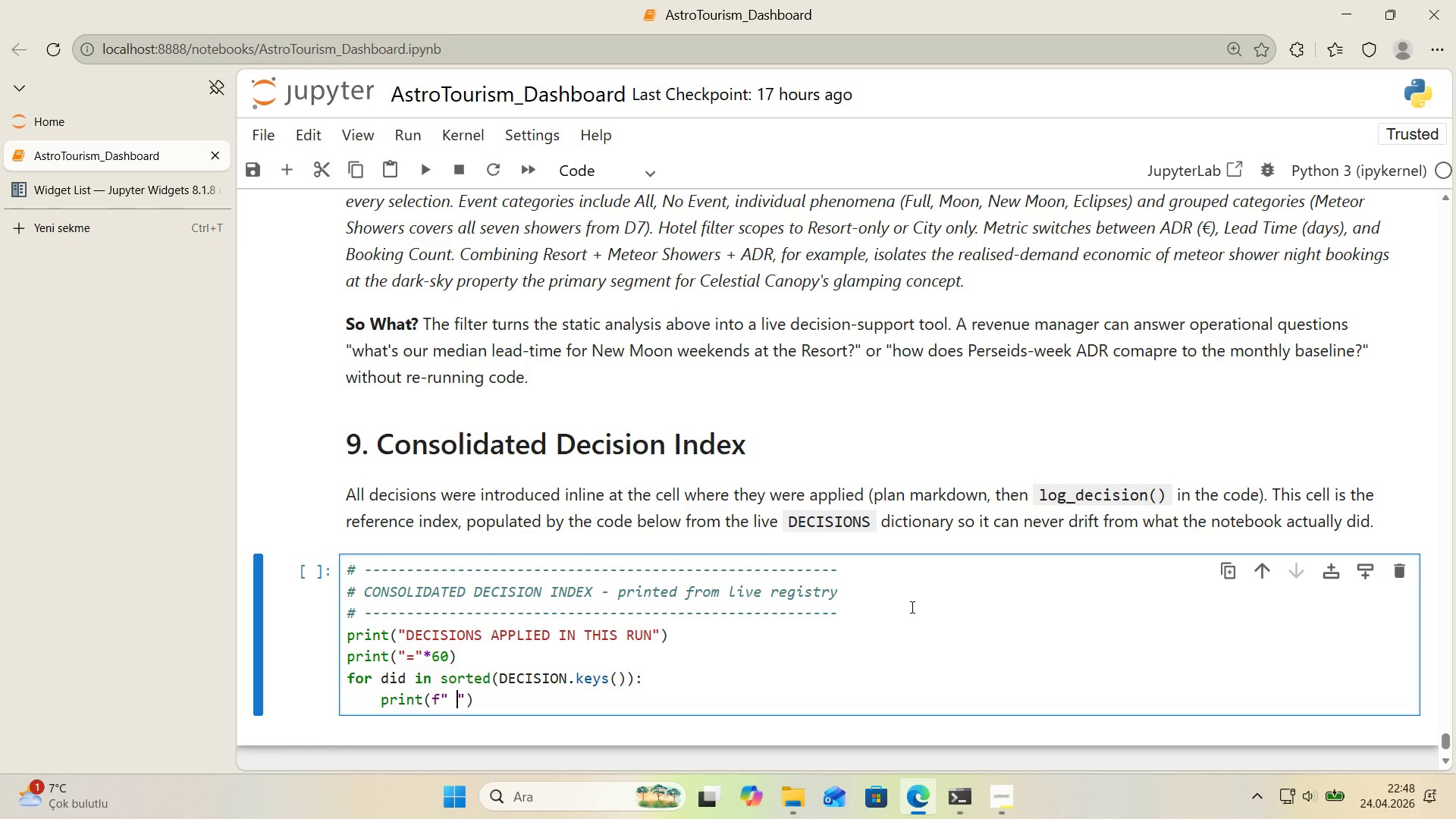 
key(Space)
 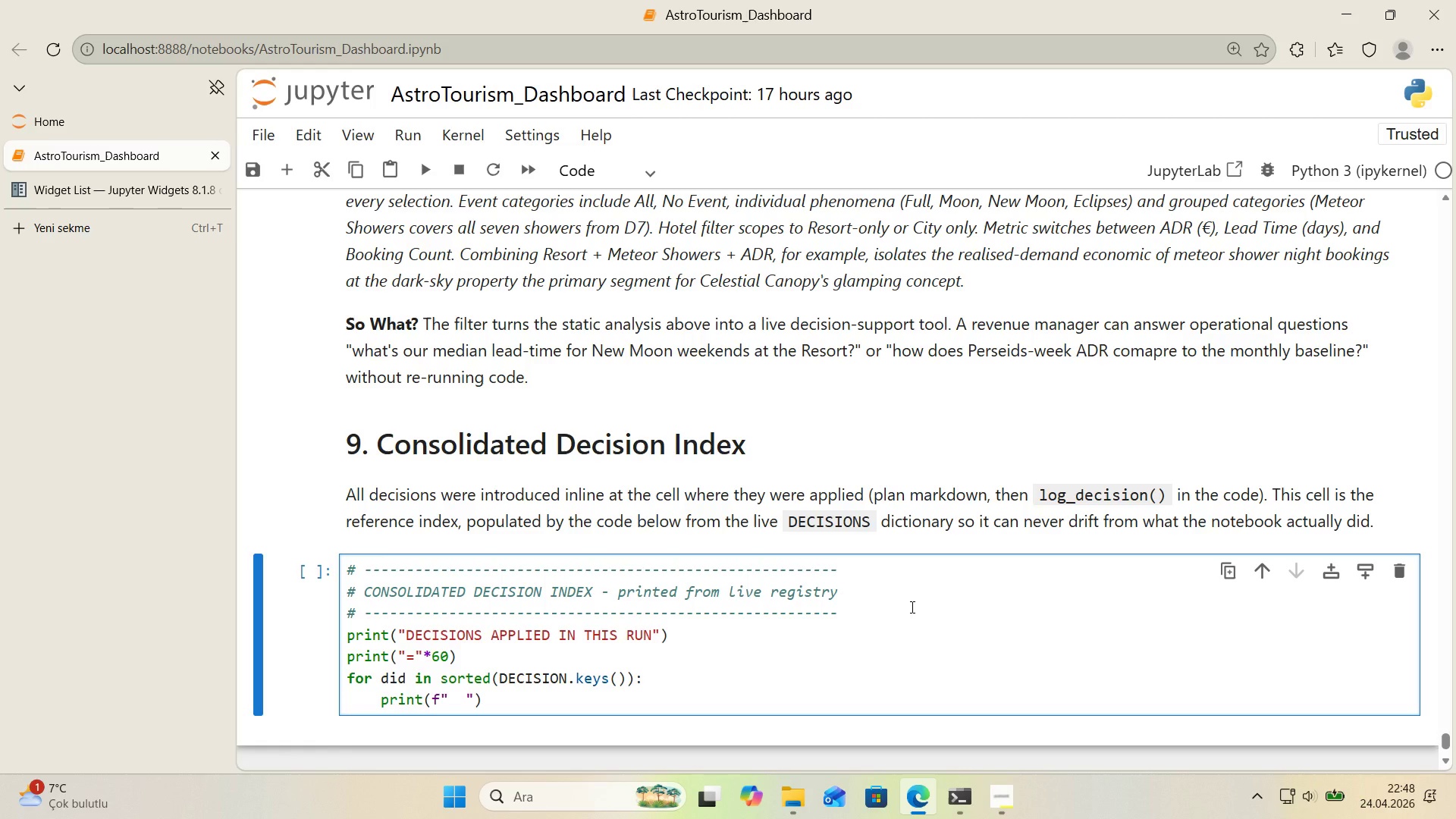 
key(Alt+Control+7)
 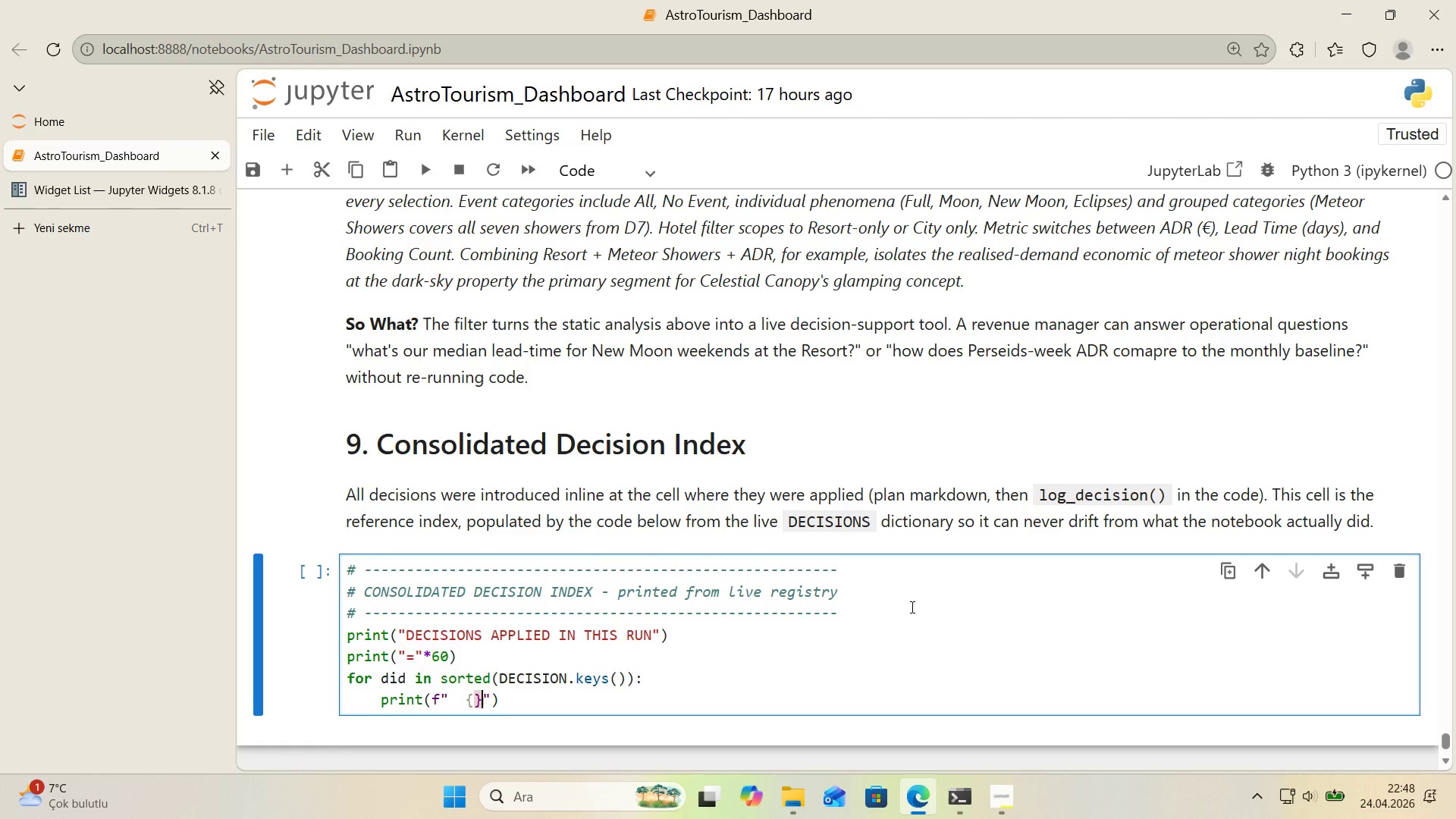 
key(Alt+Control+0)
 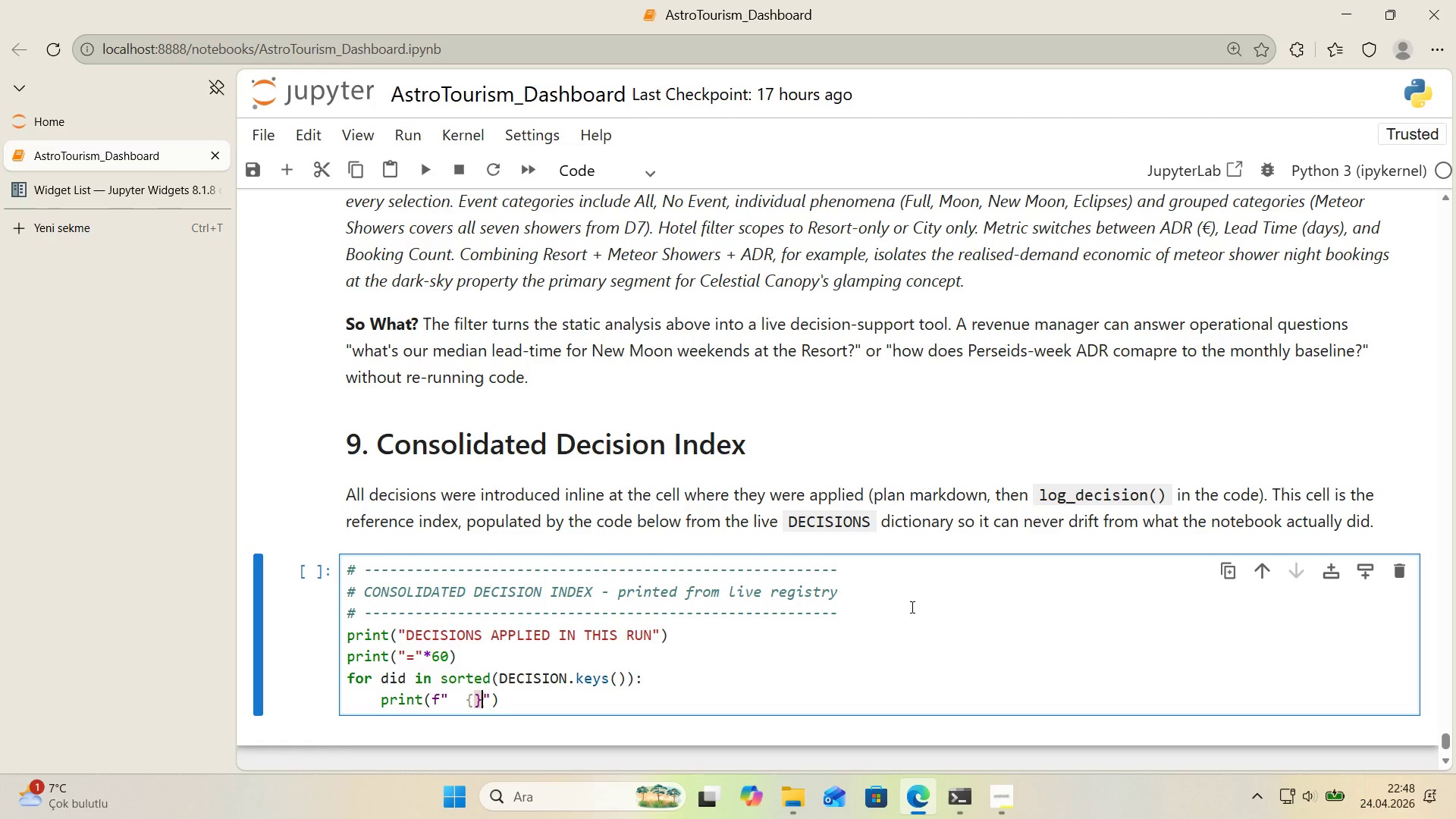 
key(ArrowLeft)
 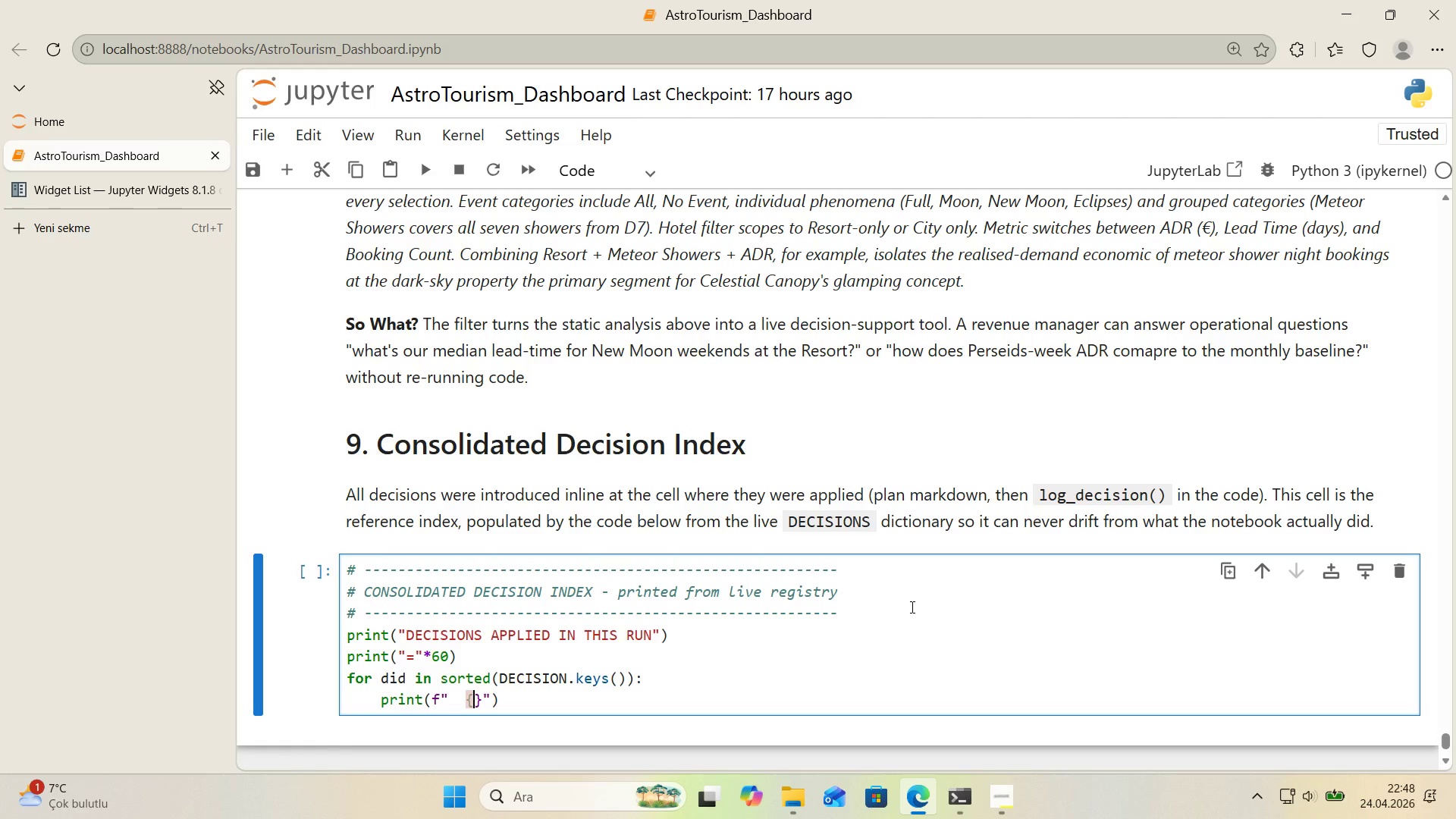 
key(D)
 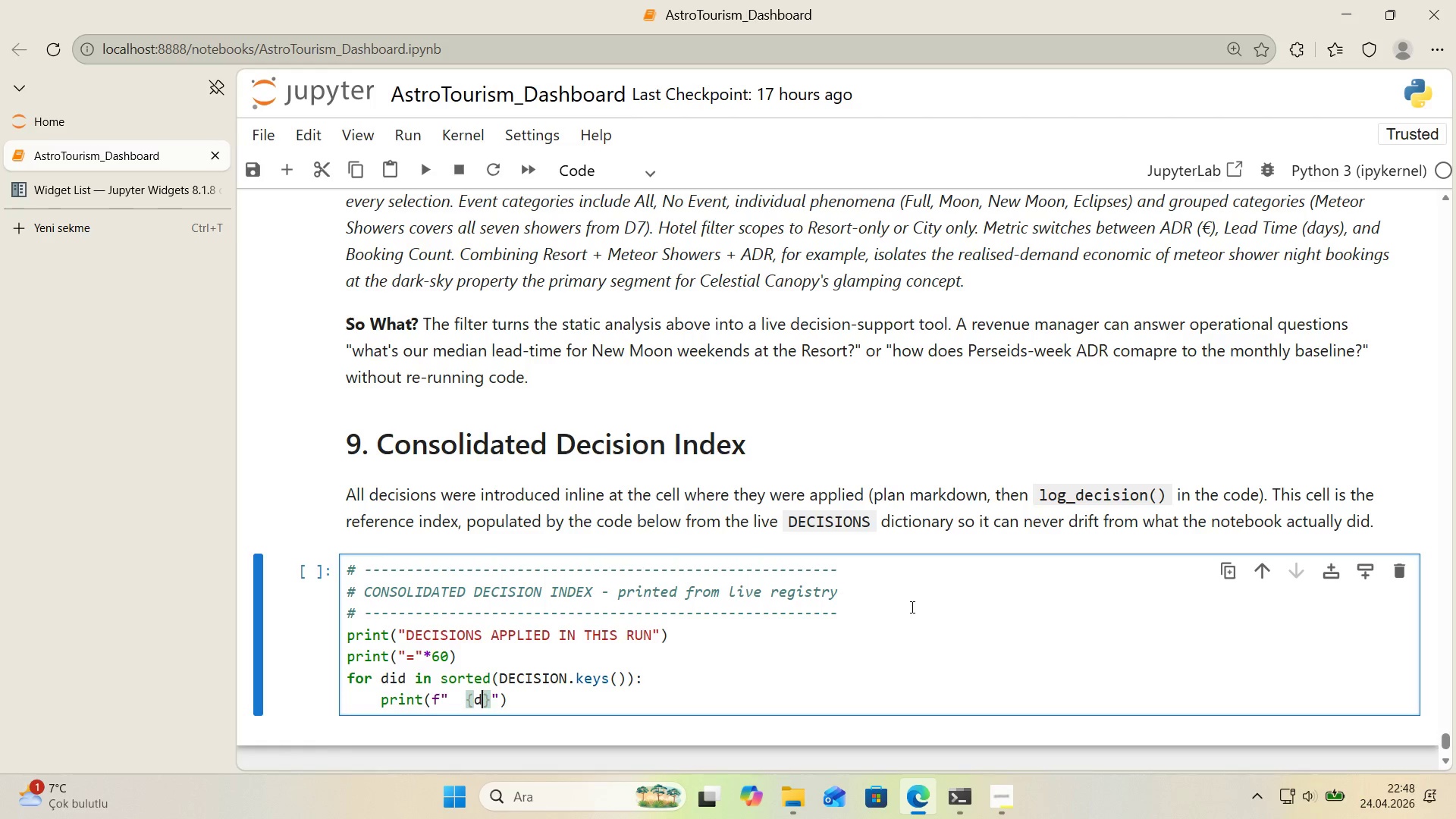 
key(Quote)
 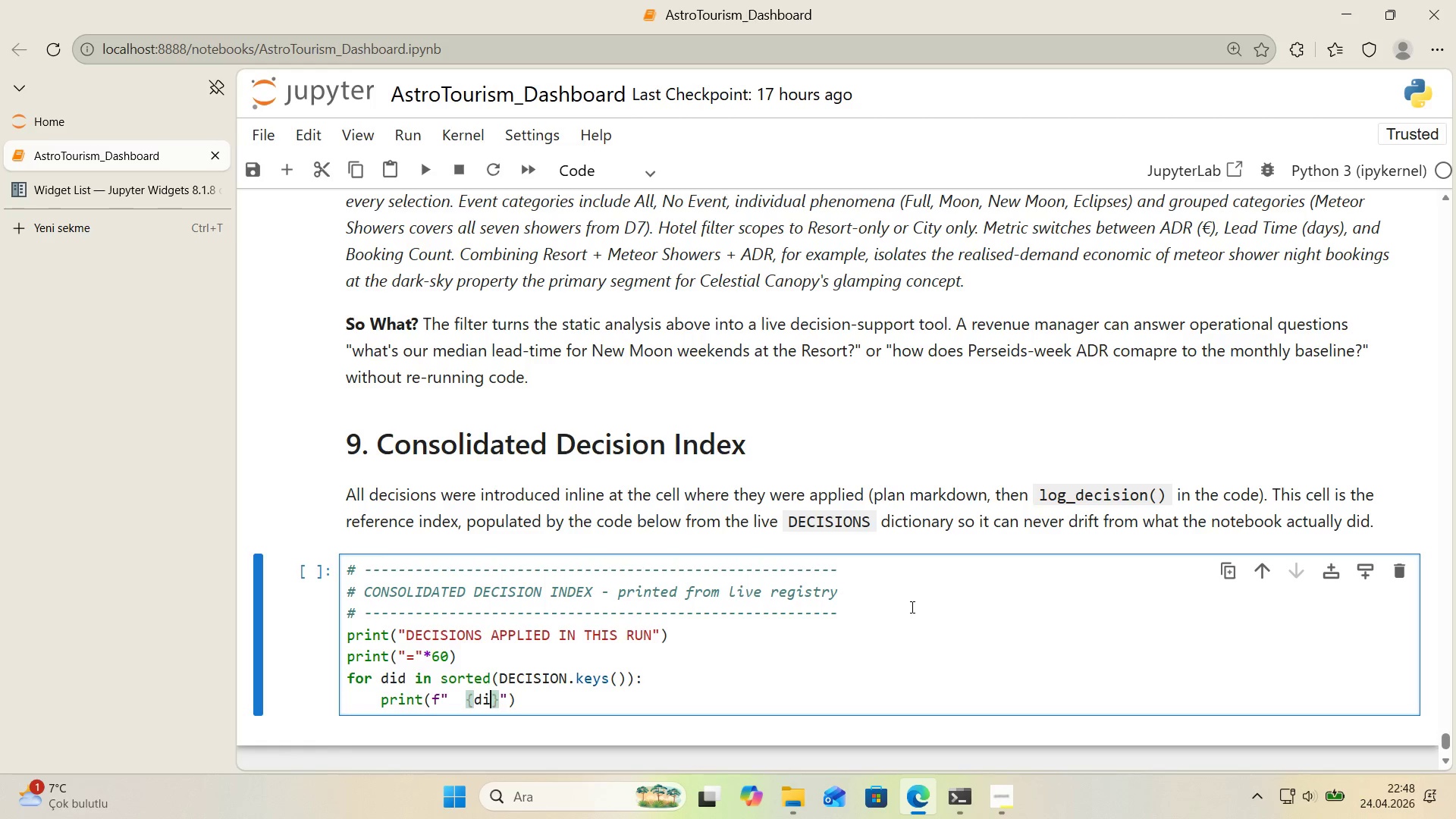 
key(D)
 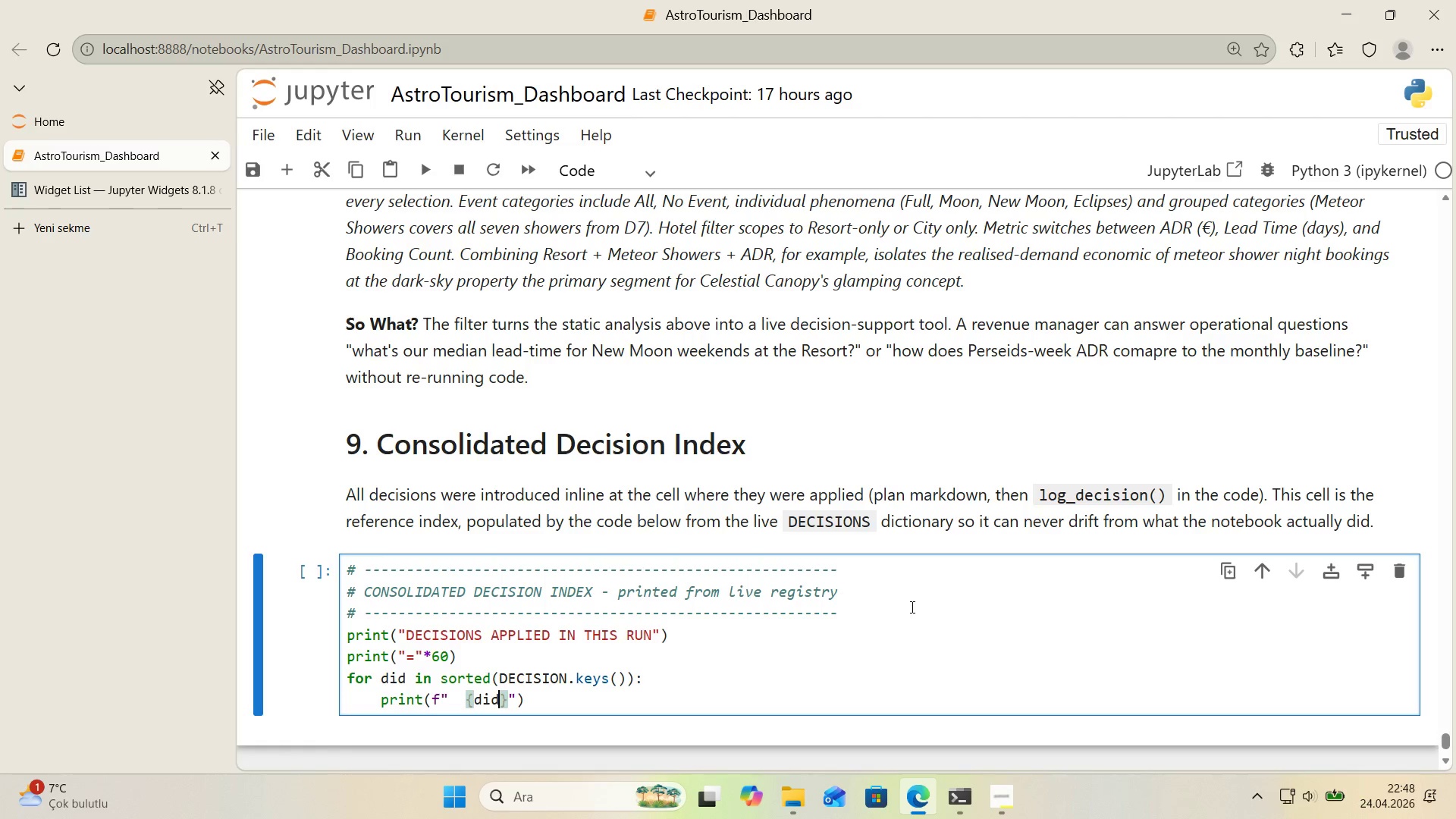 
key(ArrowRight)
 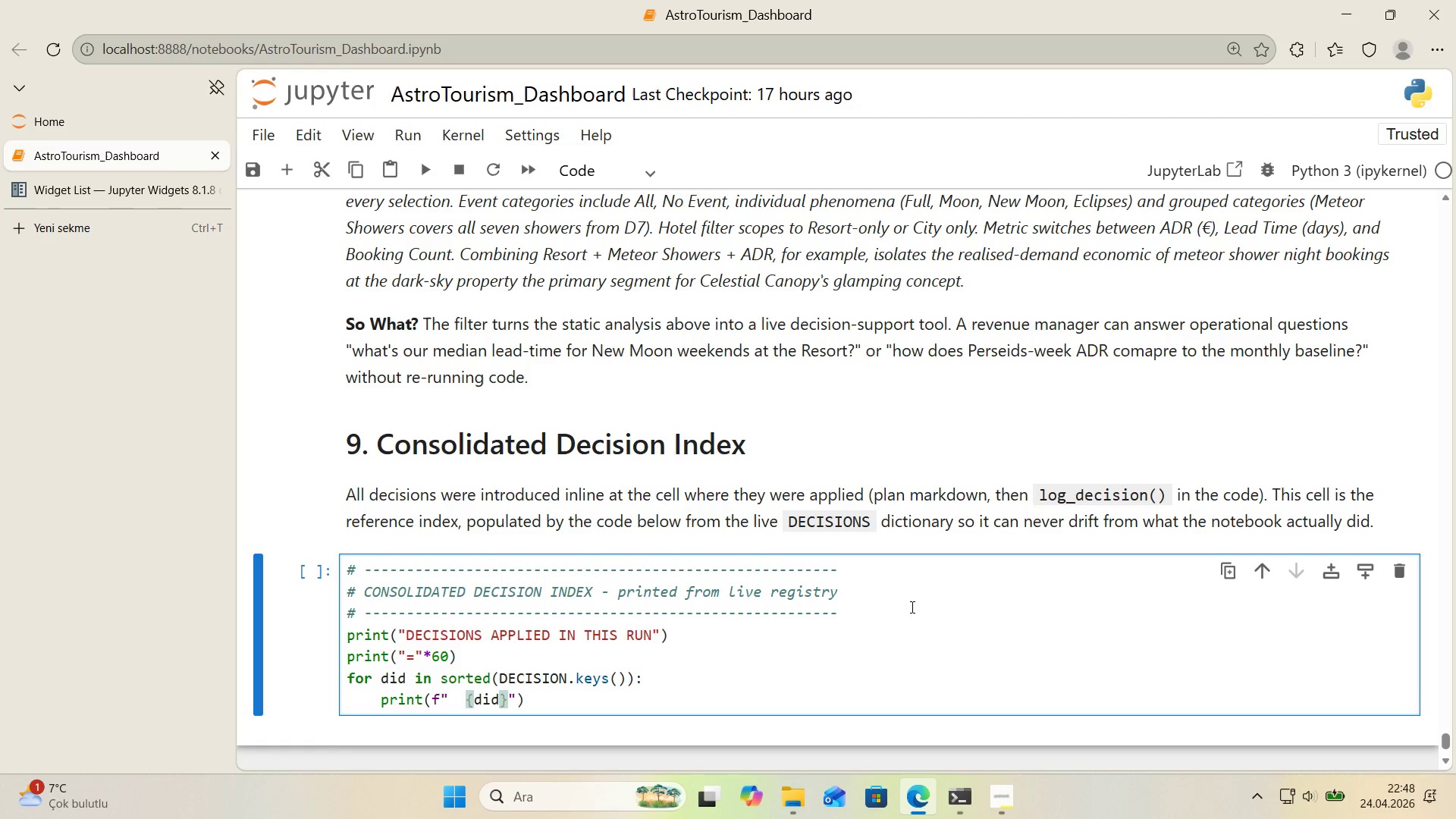 
key(Shift+ShiftRight)
 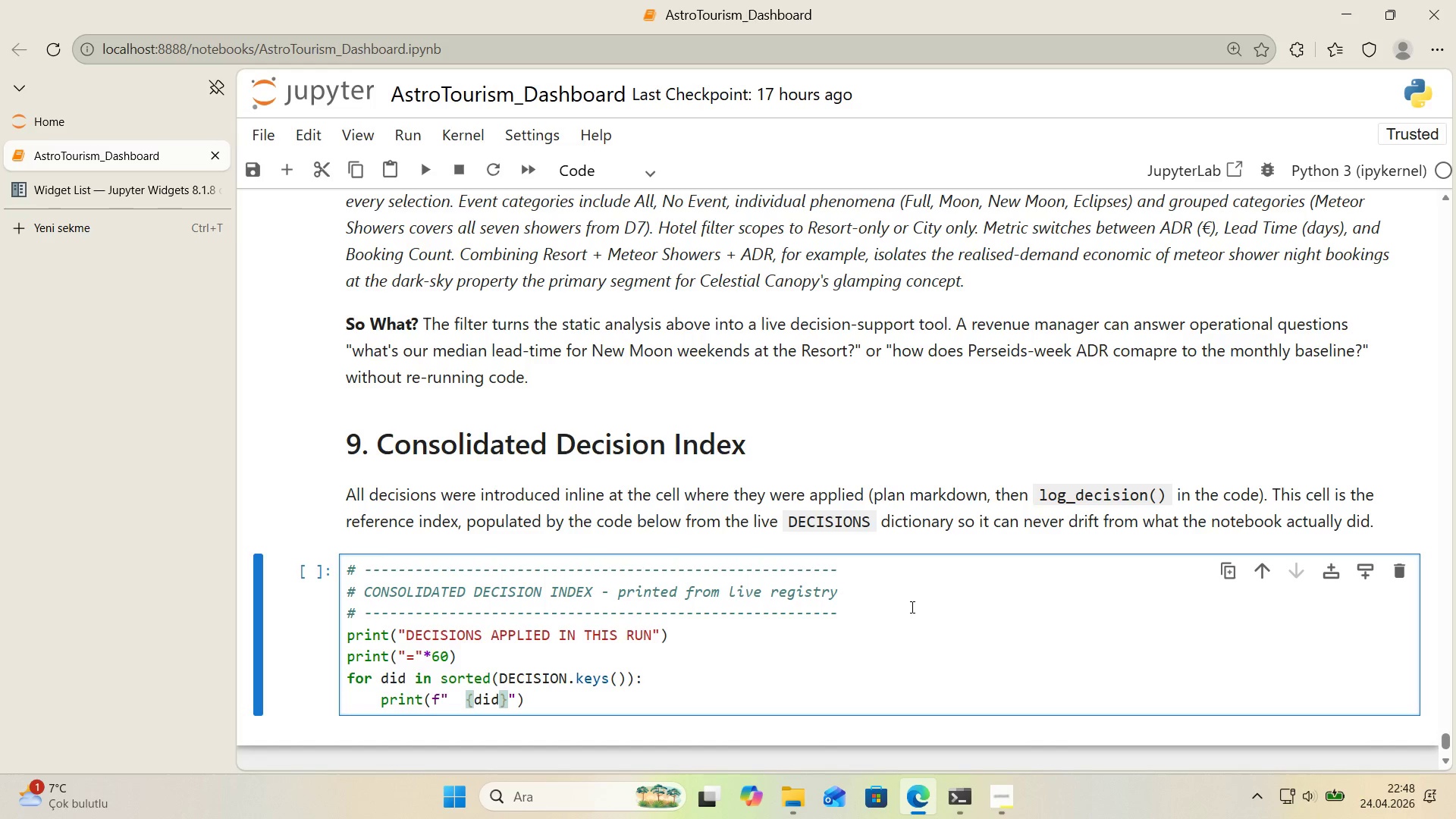 
key(Shift+ShiftRight)
 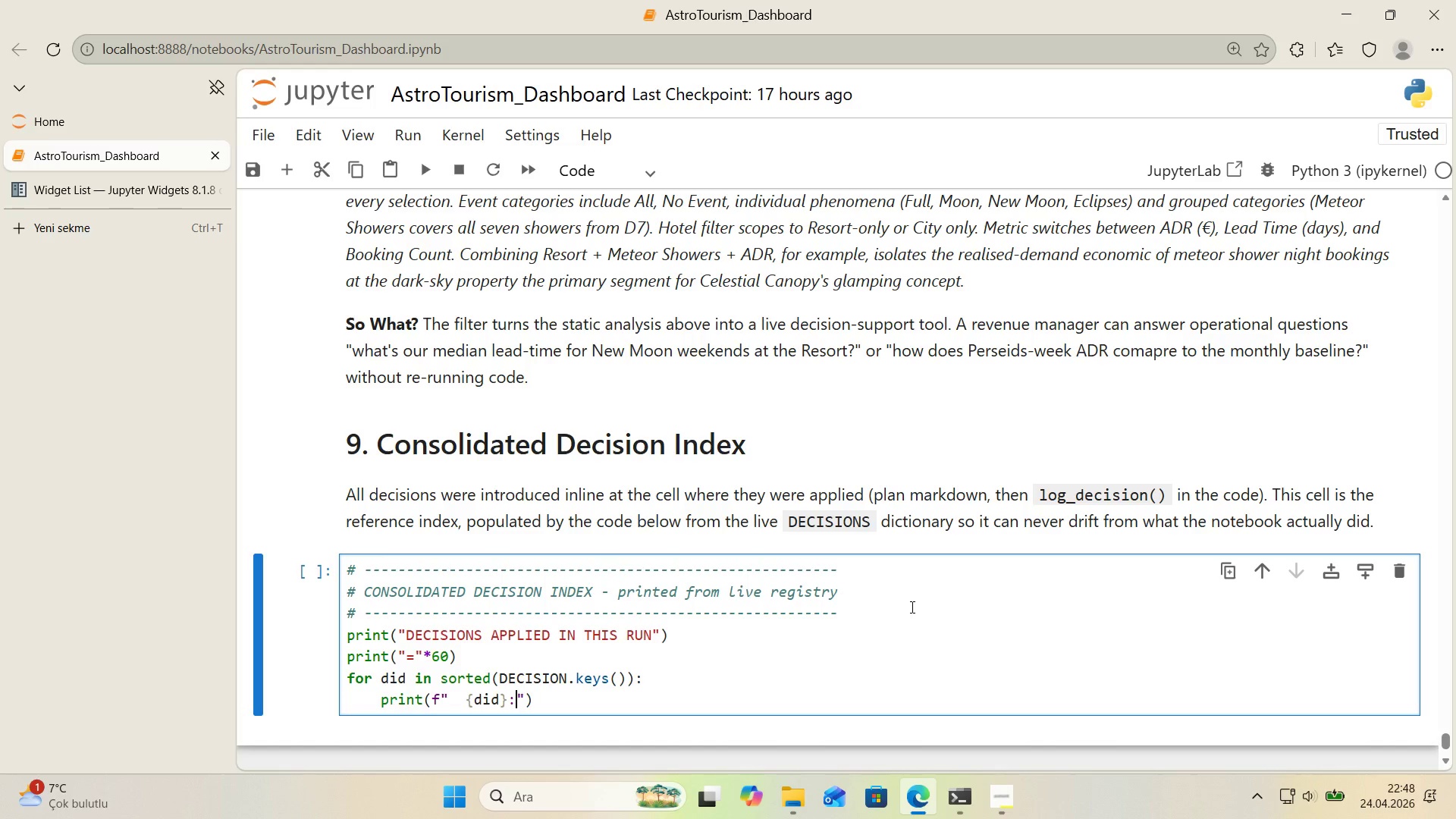 
key(Shift+Period)
 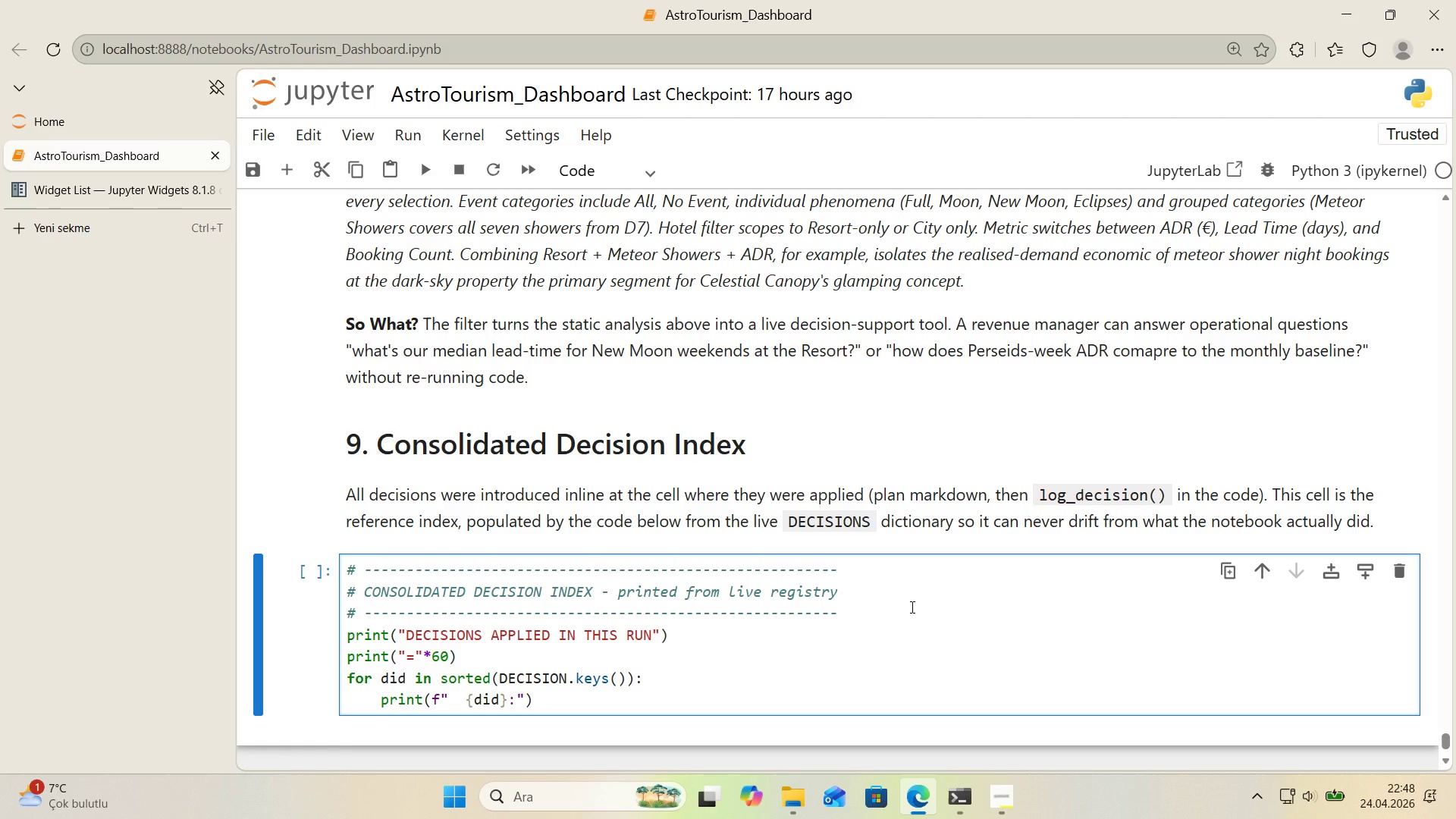 
key(Space)
 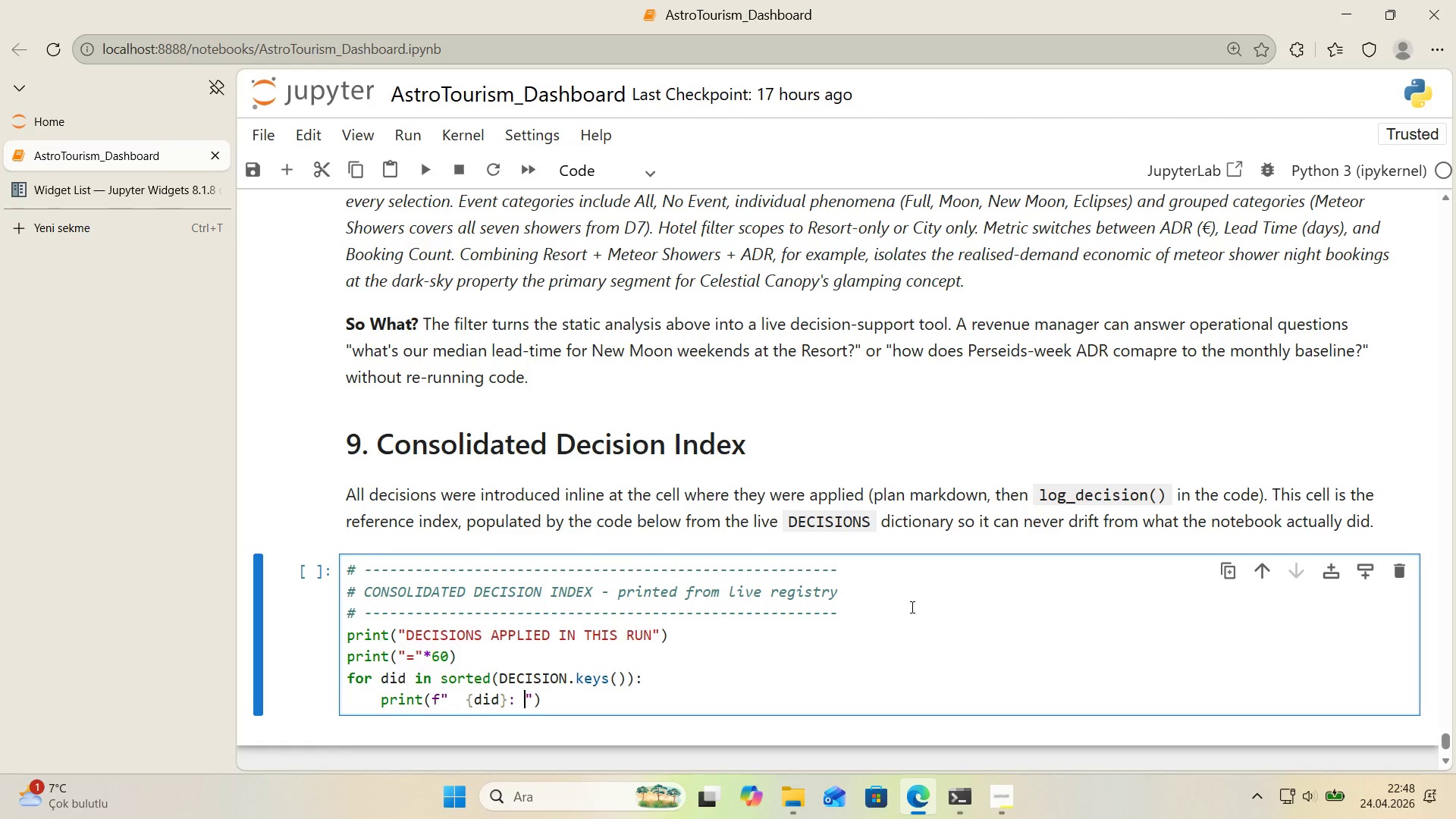 
key(Space)
 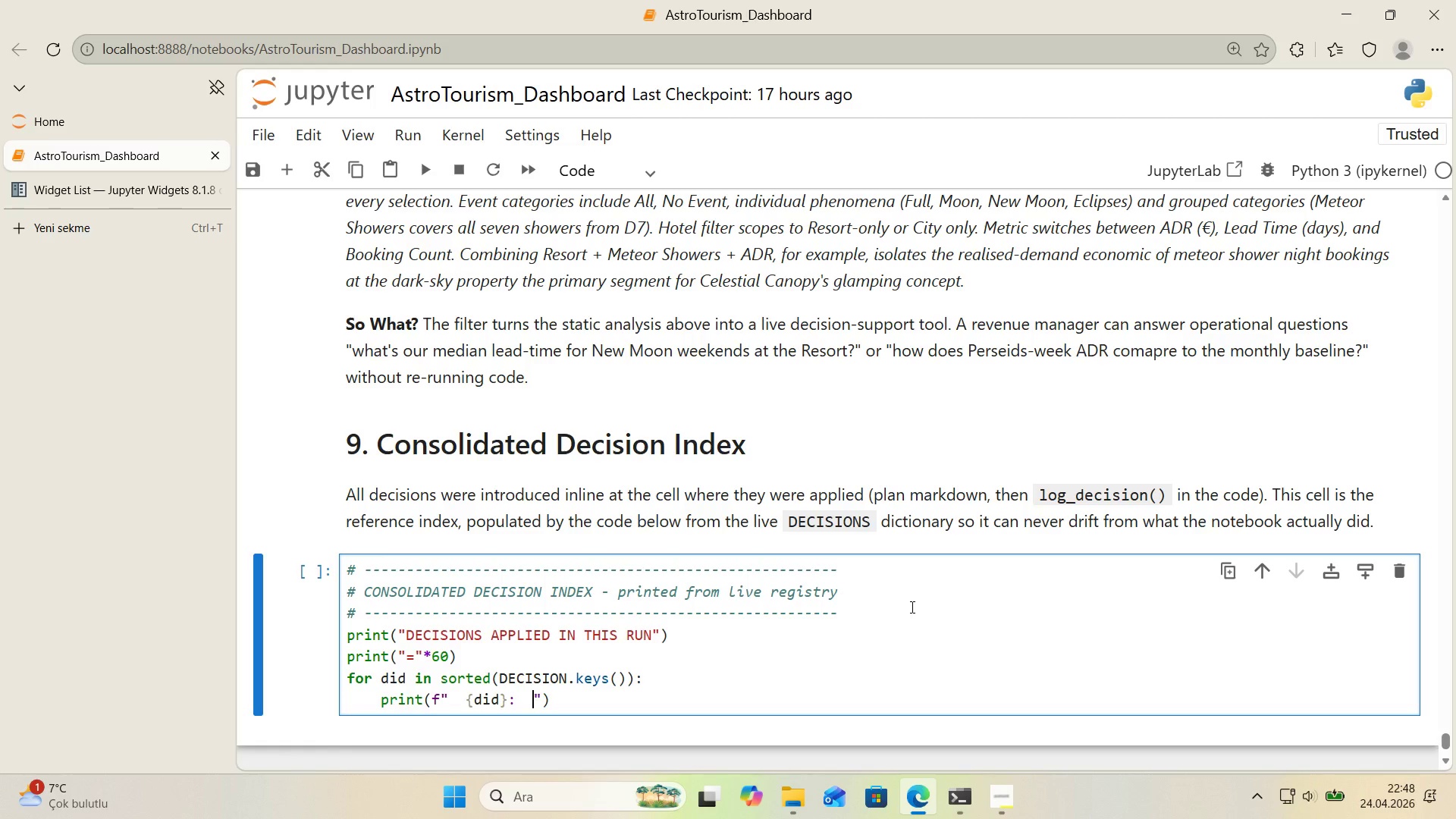 
key(Alt+Control+7)
 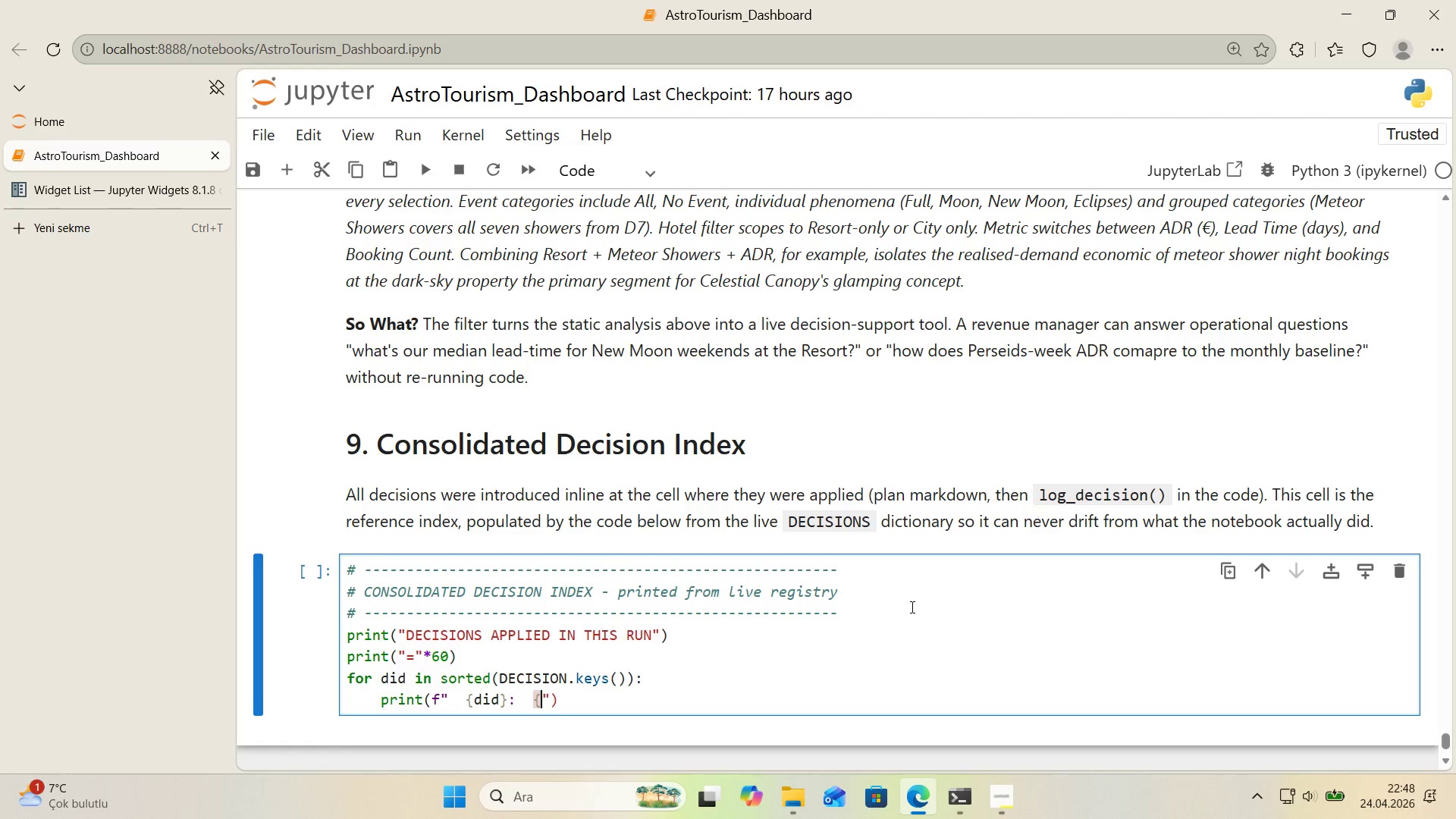 
key(Alt+Control+0)
 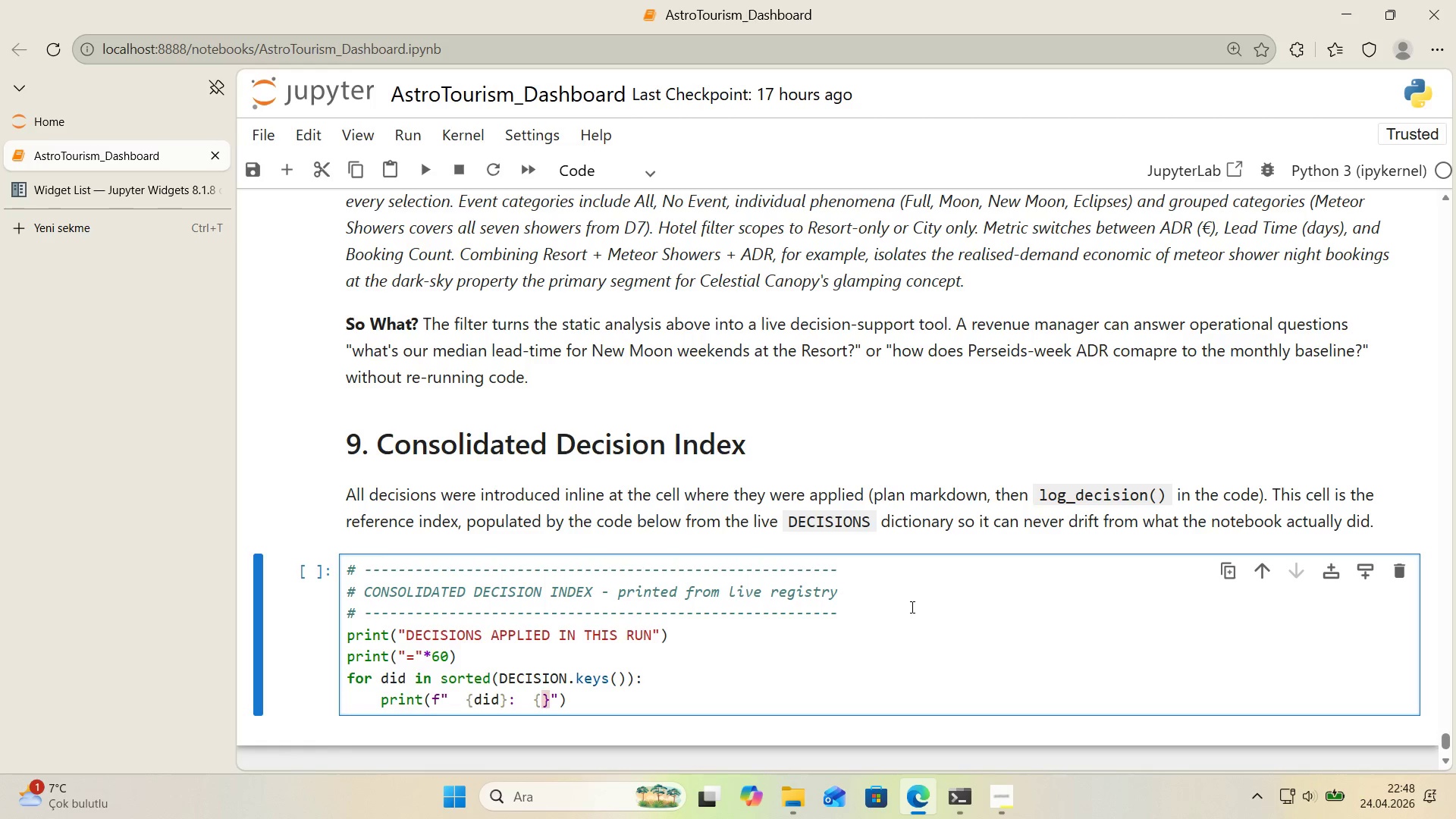 
key(ArrowLeft)
 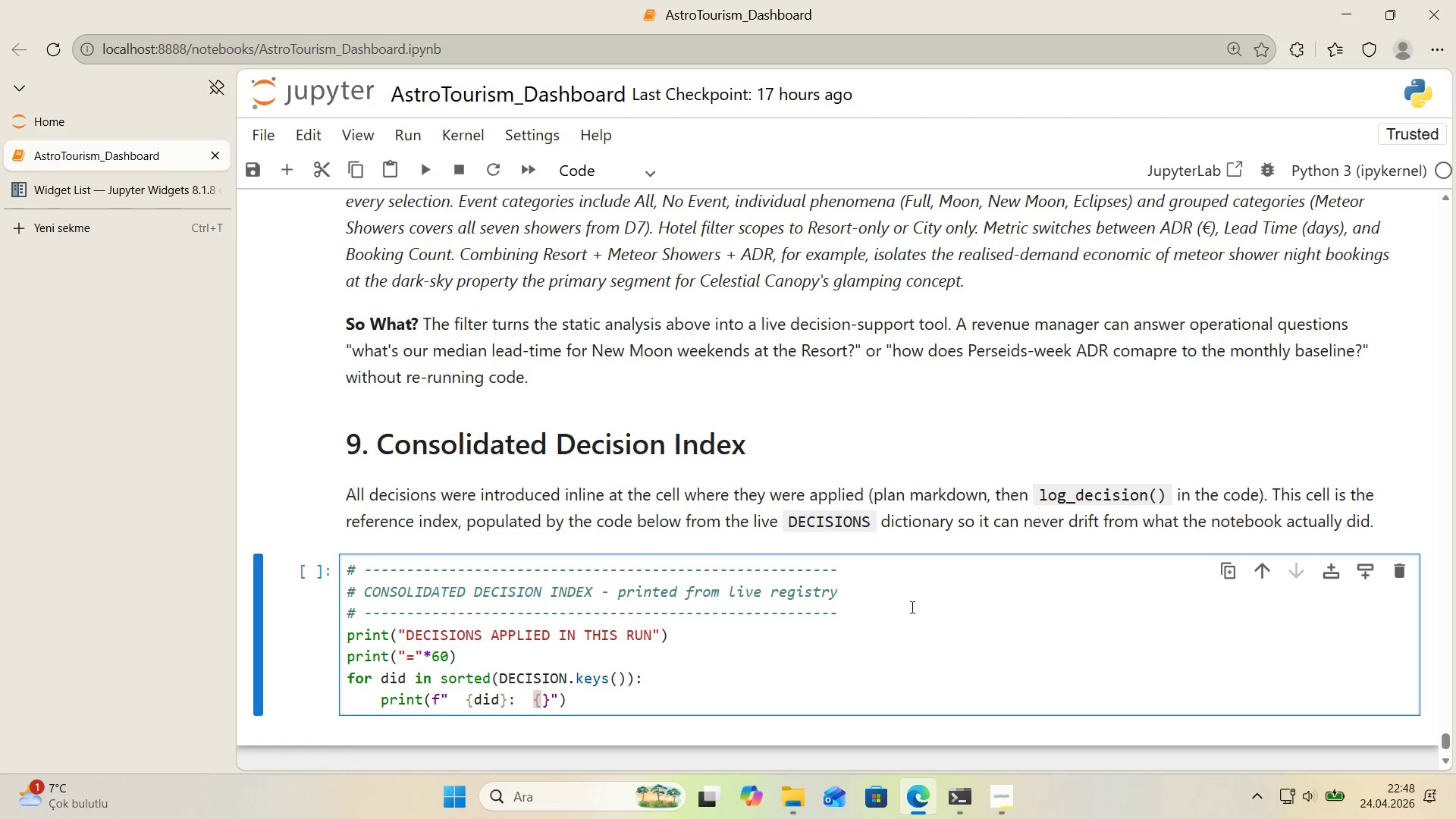 
type(DECISIONS)
 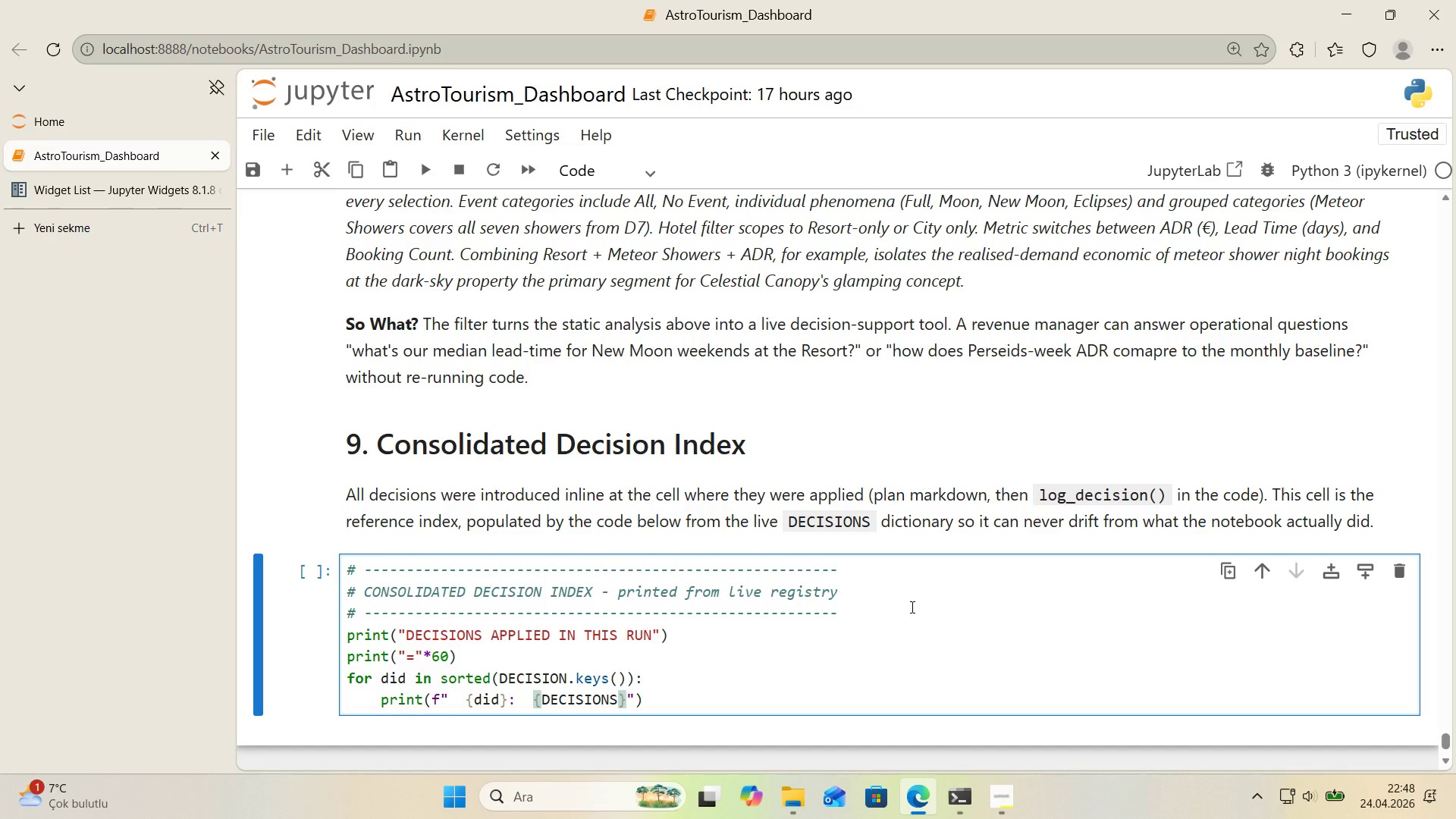 
key(Alt+Control+8)
 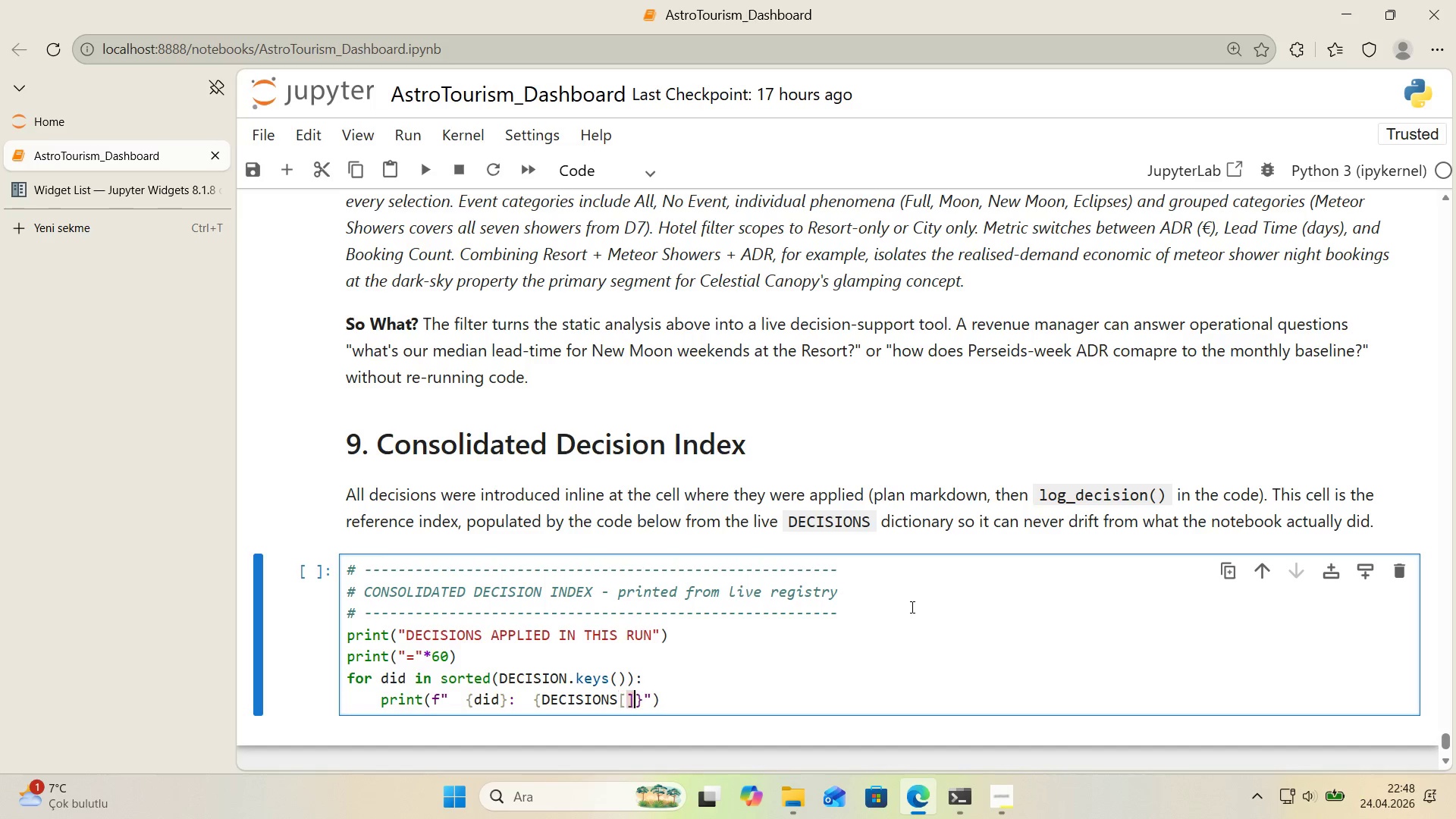 
key(Alt+Control+9)
 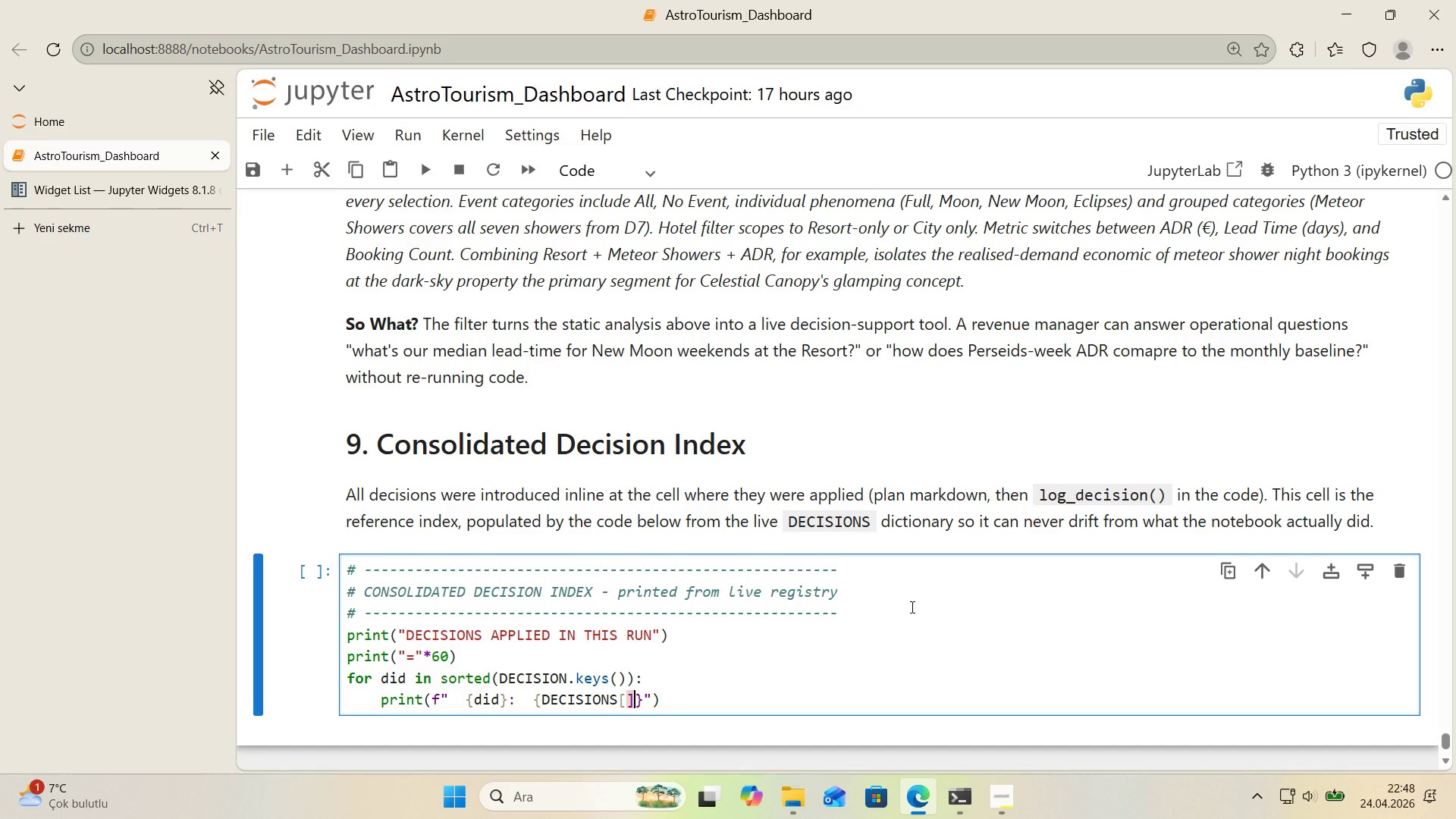 
key(ArrowLeft)
 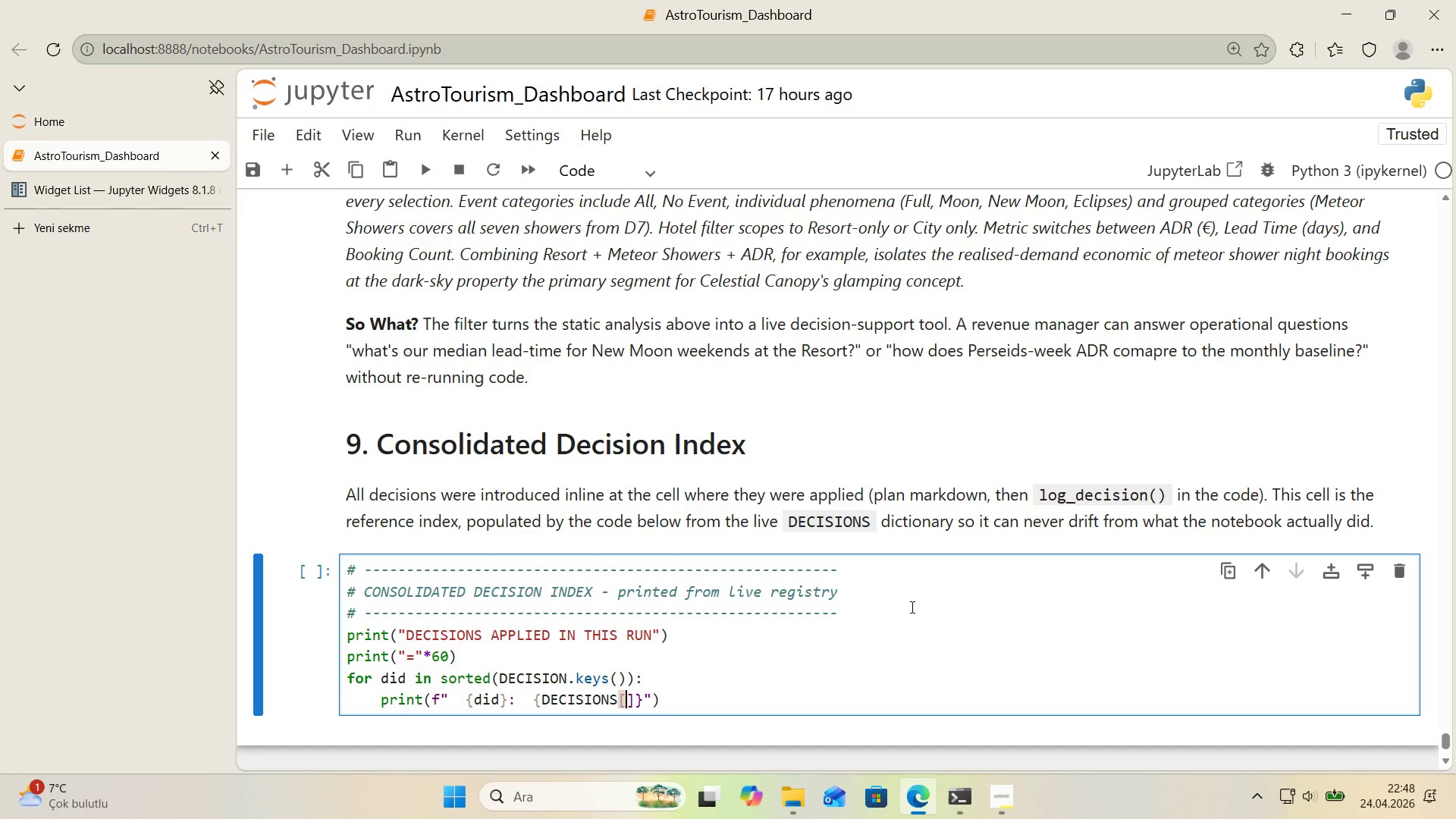 
key(CapsLock)
 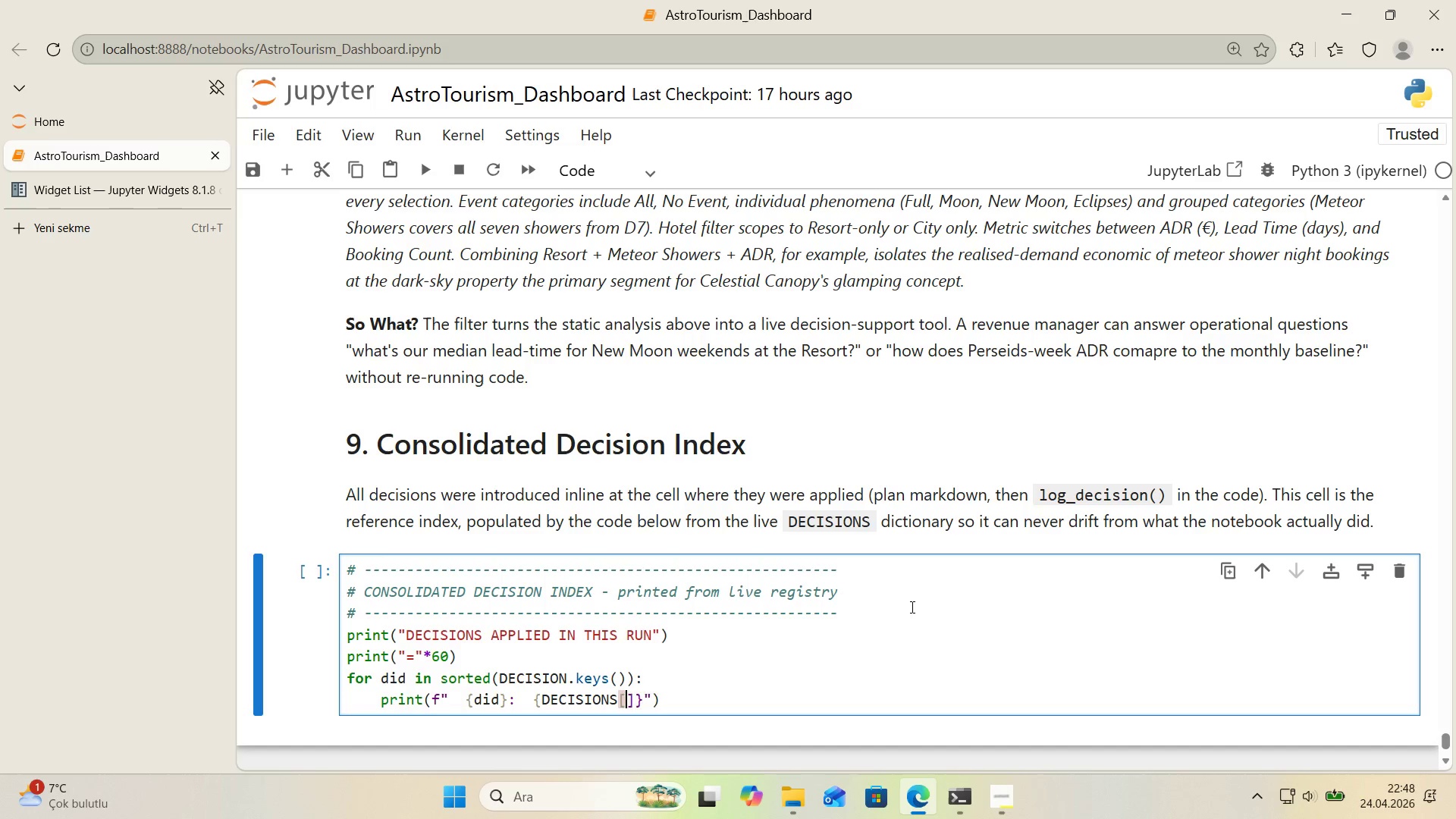 
key(D)
 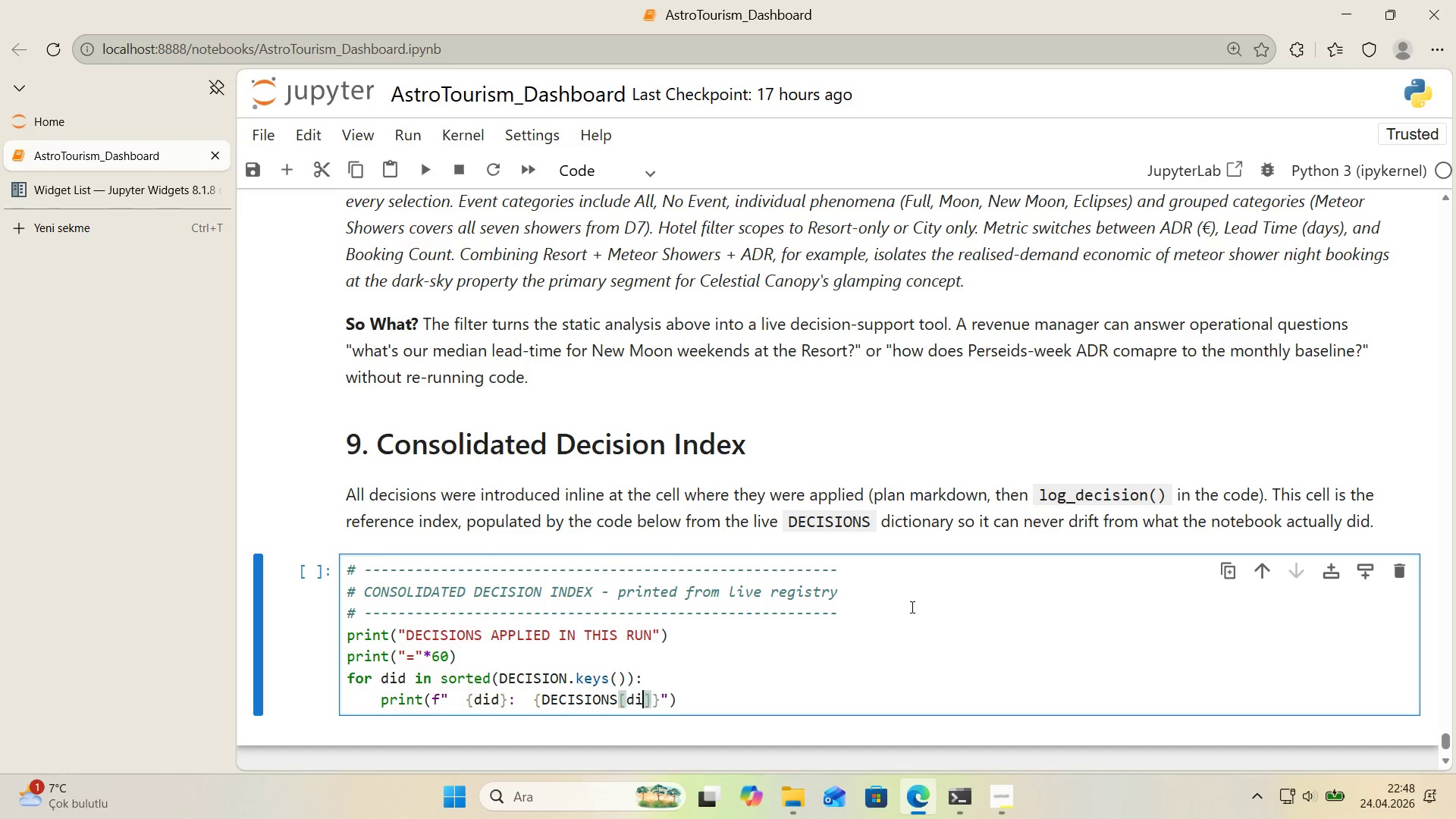 
key(Quote)
 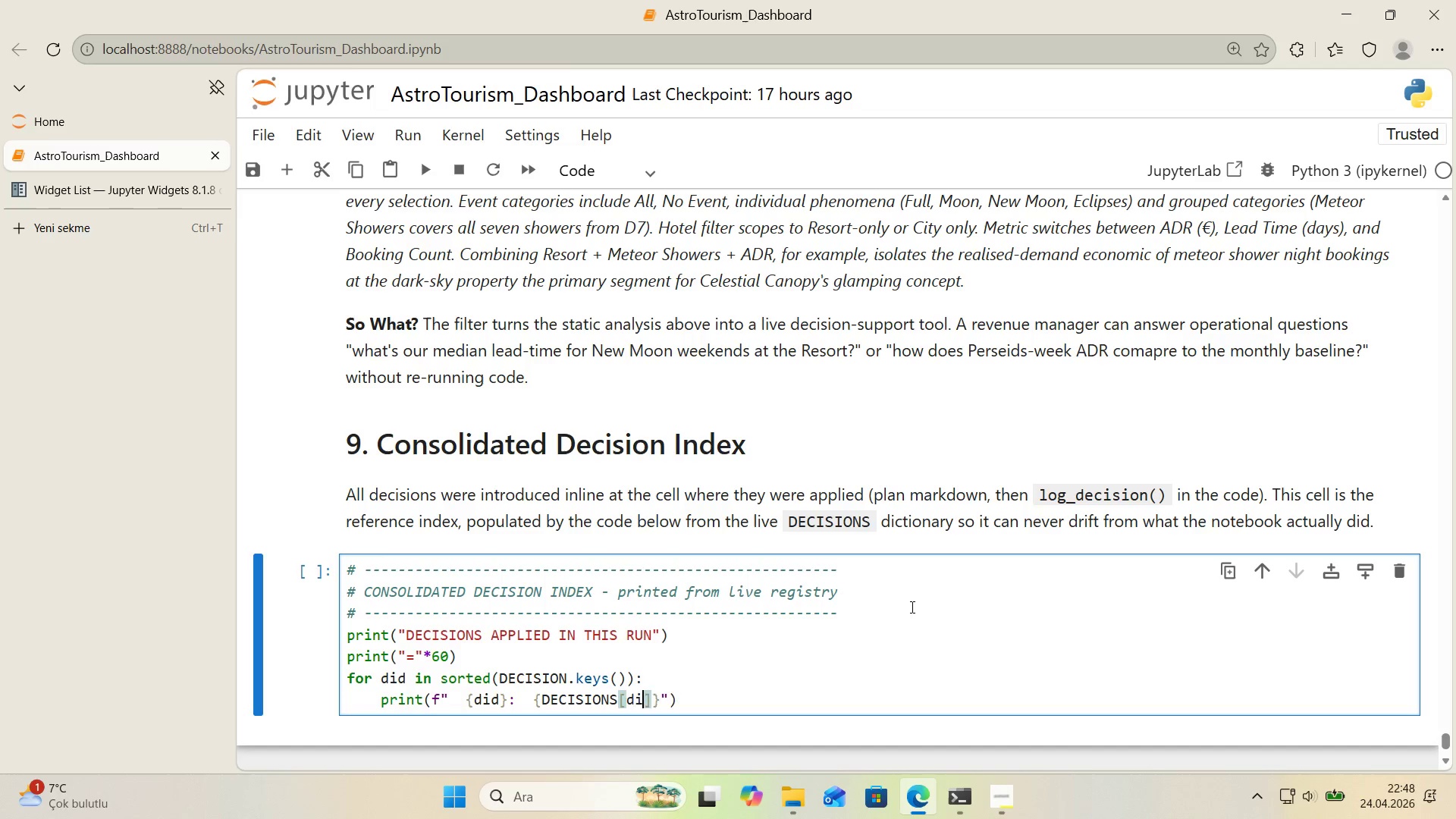 
key(D)
 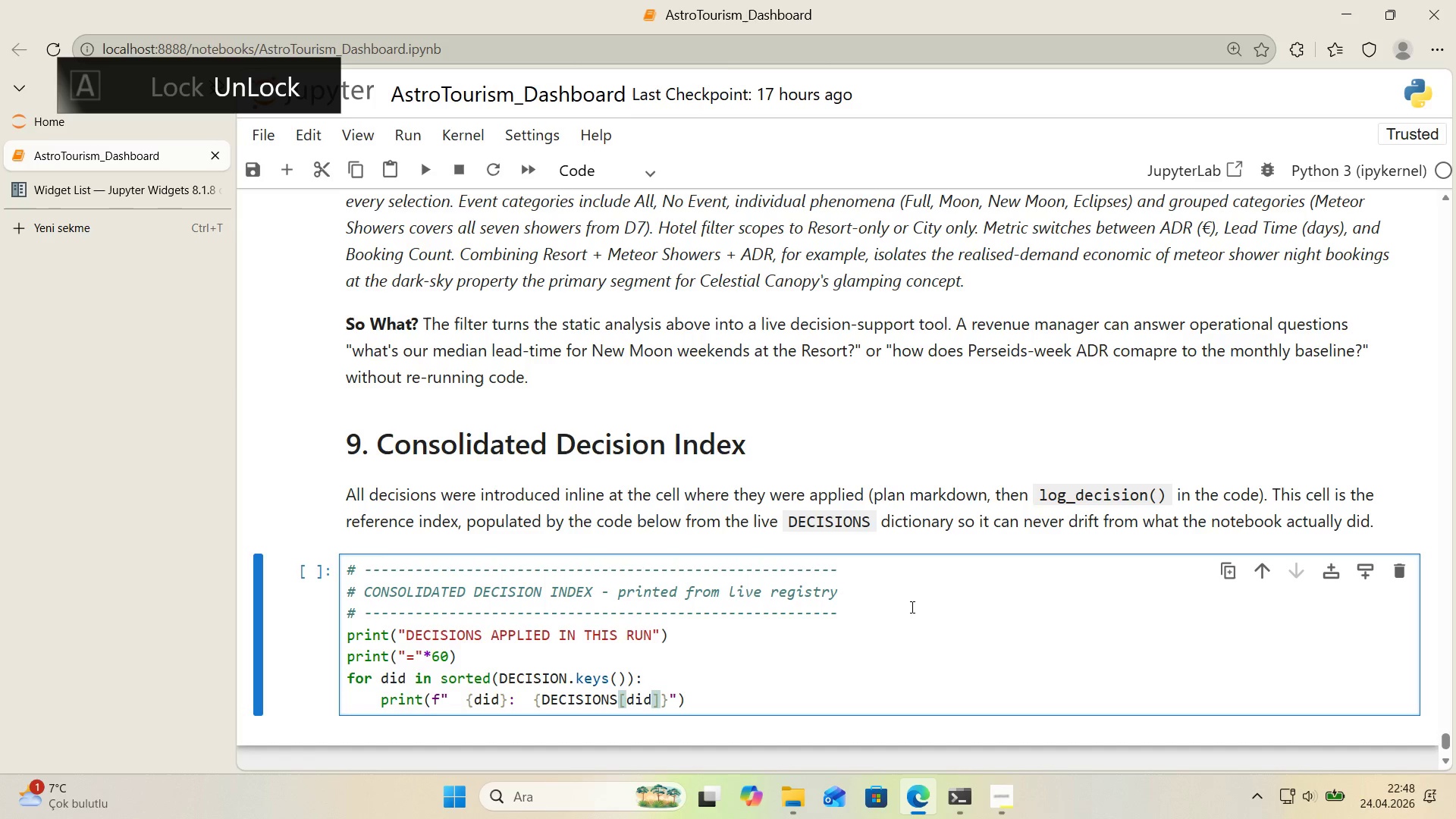 
key(ArrowRight)
 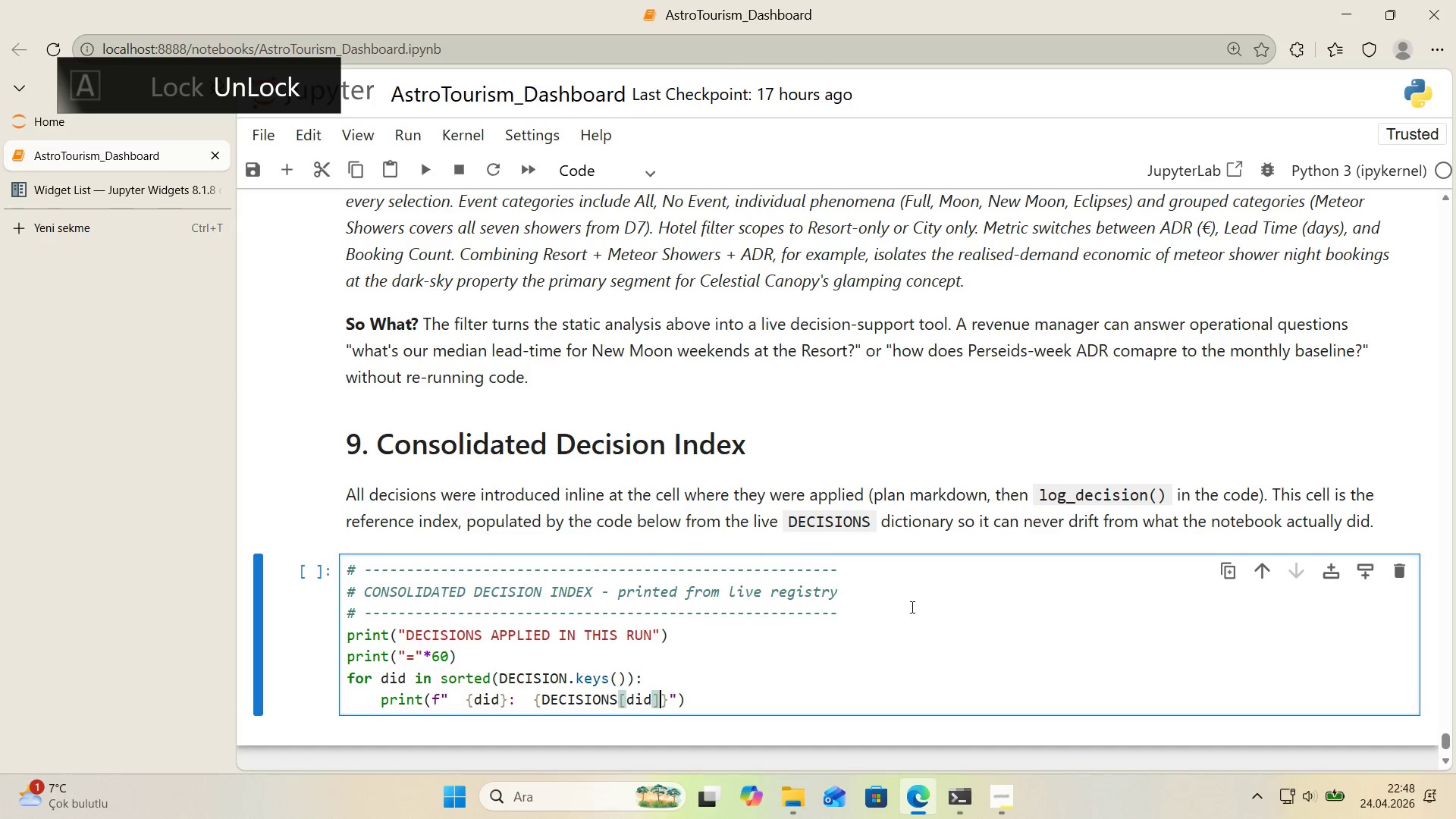 
key(ArrowRight)
 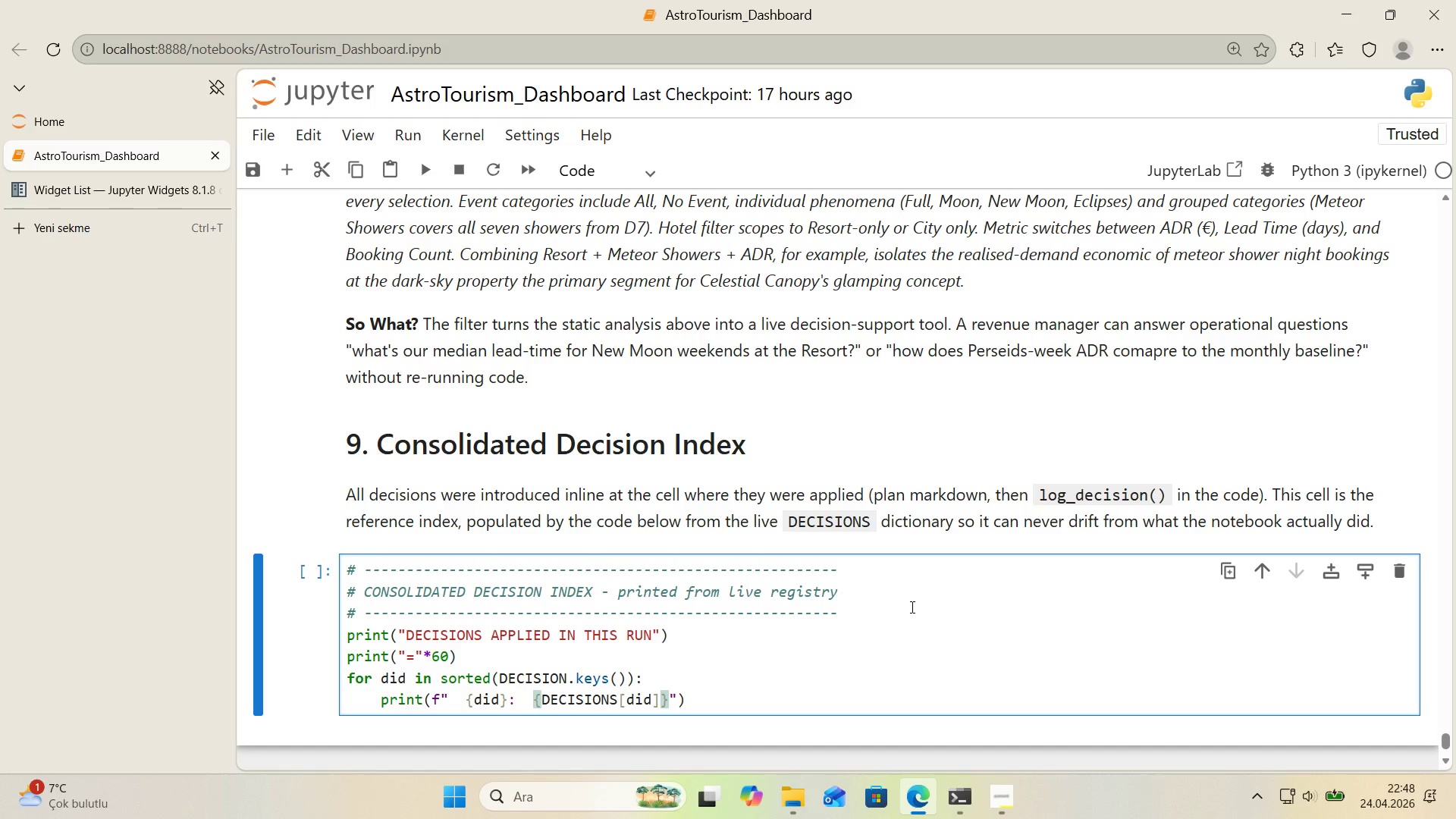 
key(ArrowRight)
 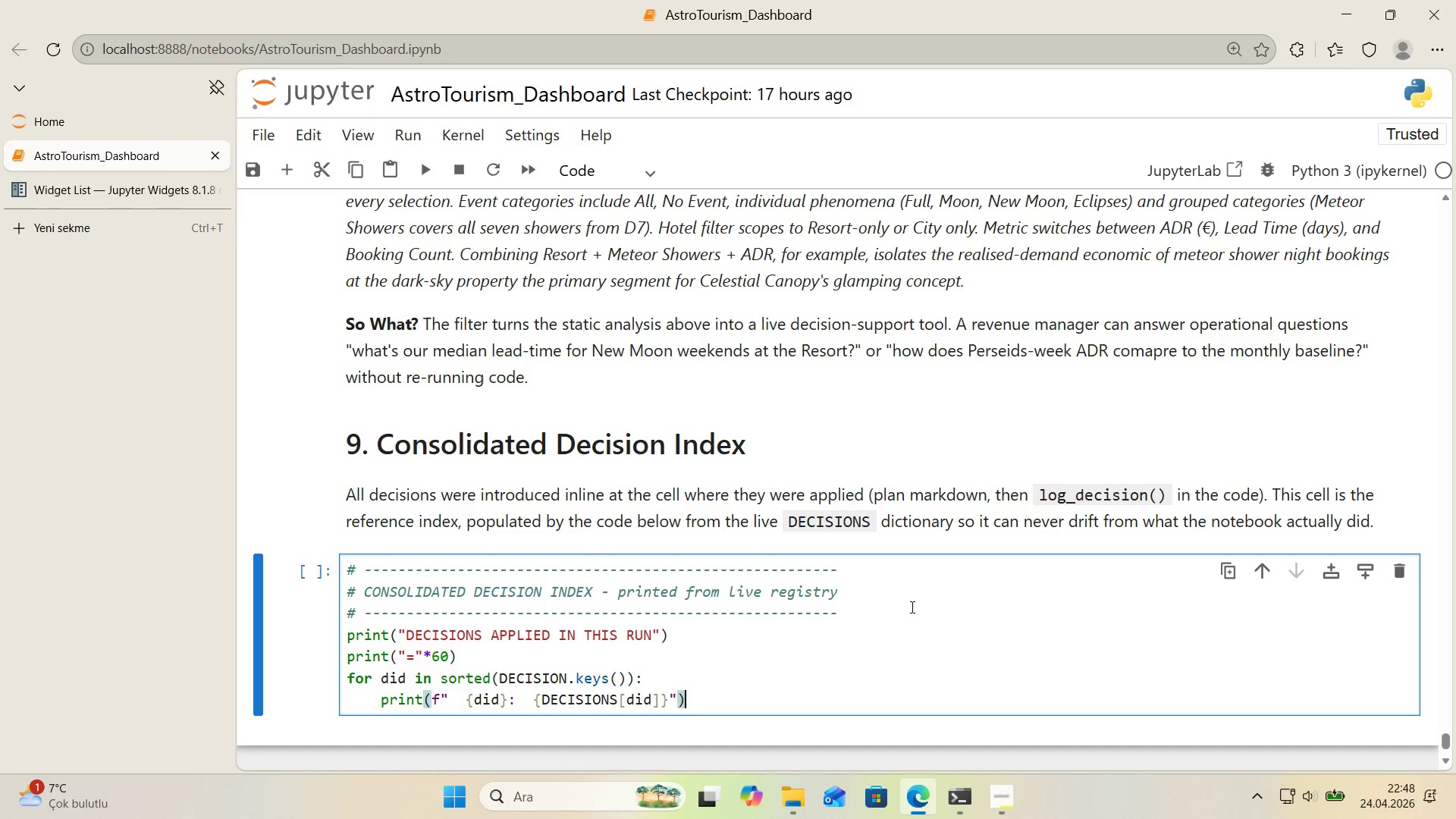 
key(ArrowRight)
 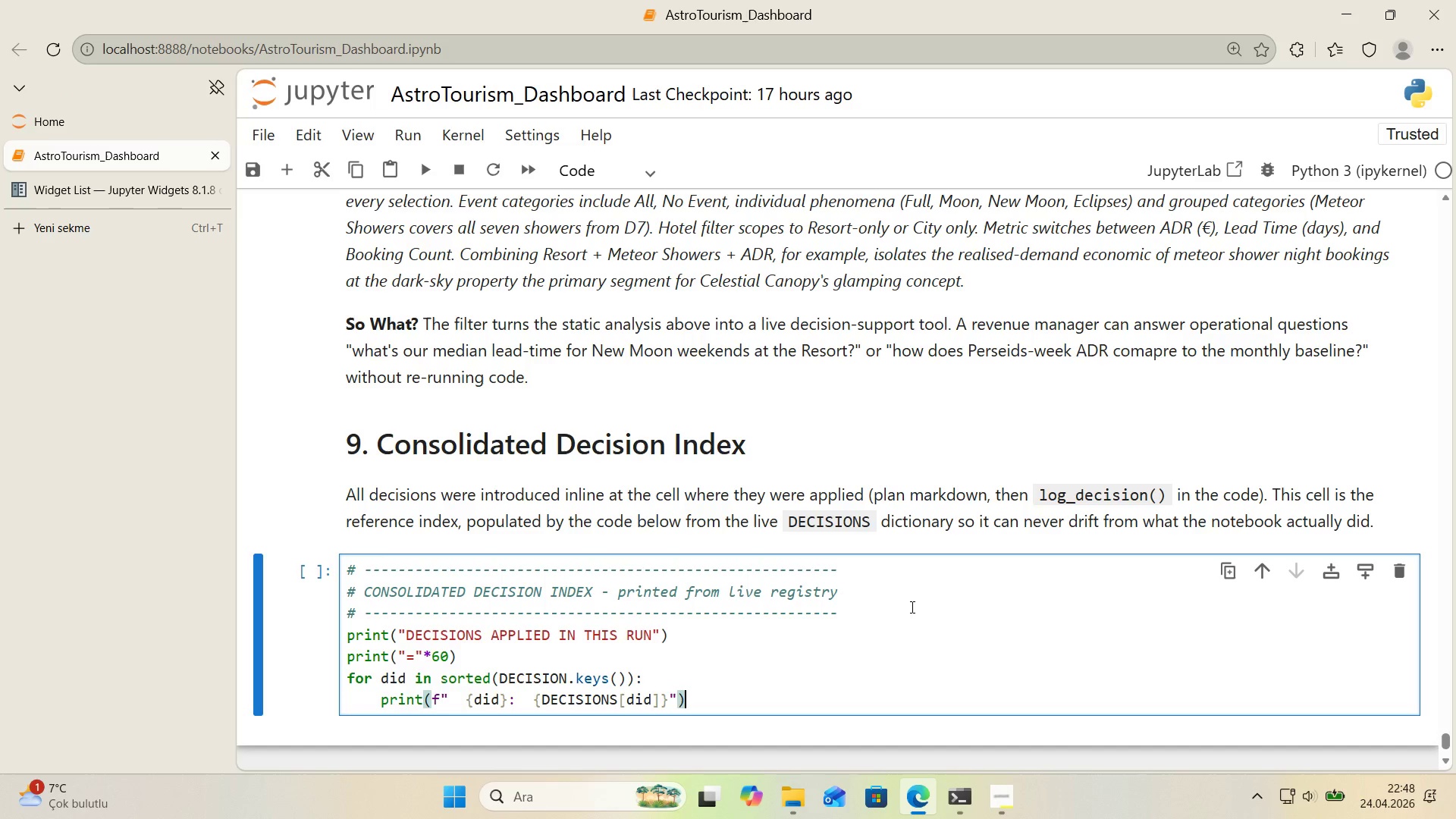 
key(Enter)
 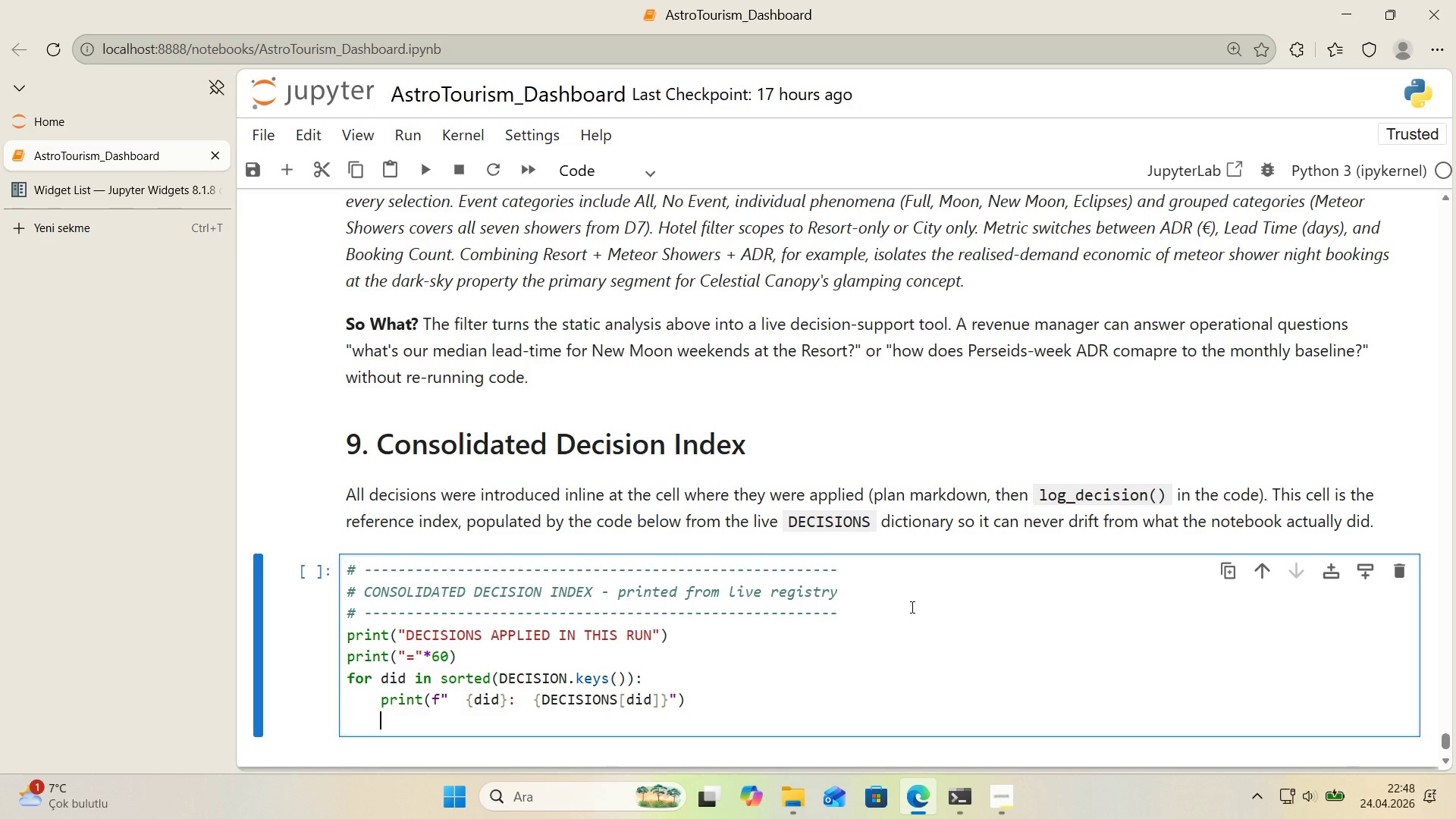 
key(Backspace)
type(pr'nt)
 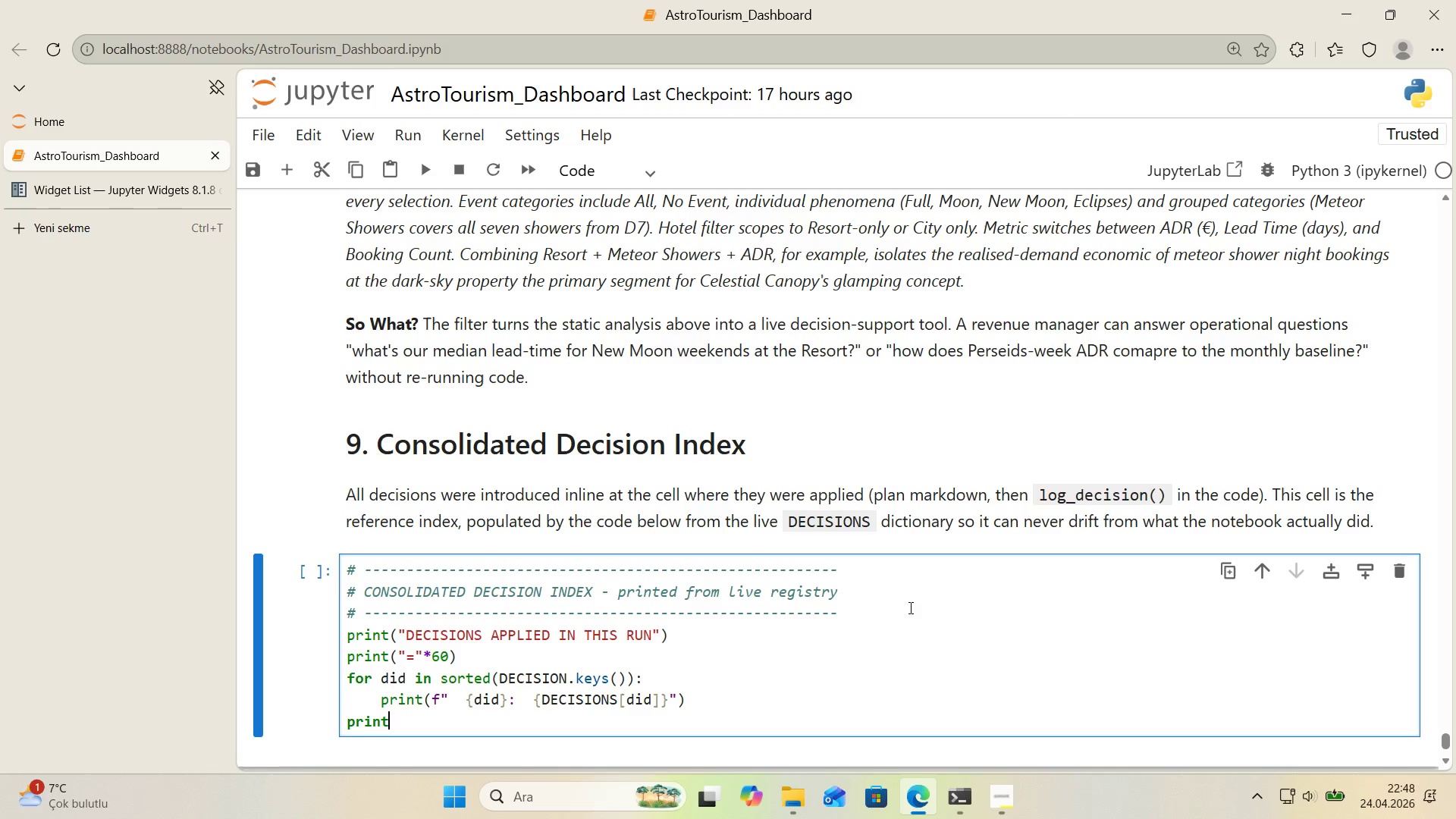 
scroll: coordinate [908, 608], scroll_direction: down, amount: 1.0
 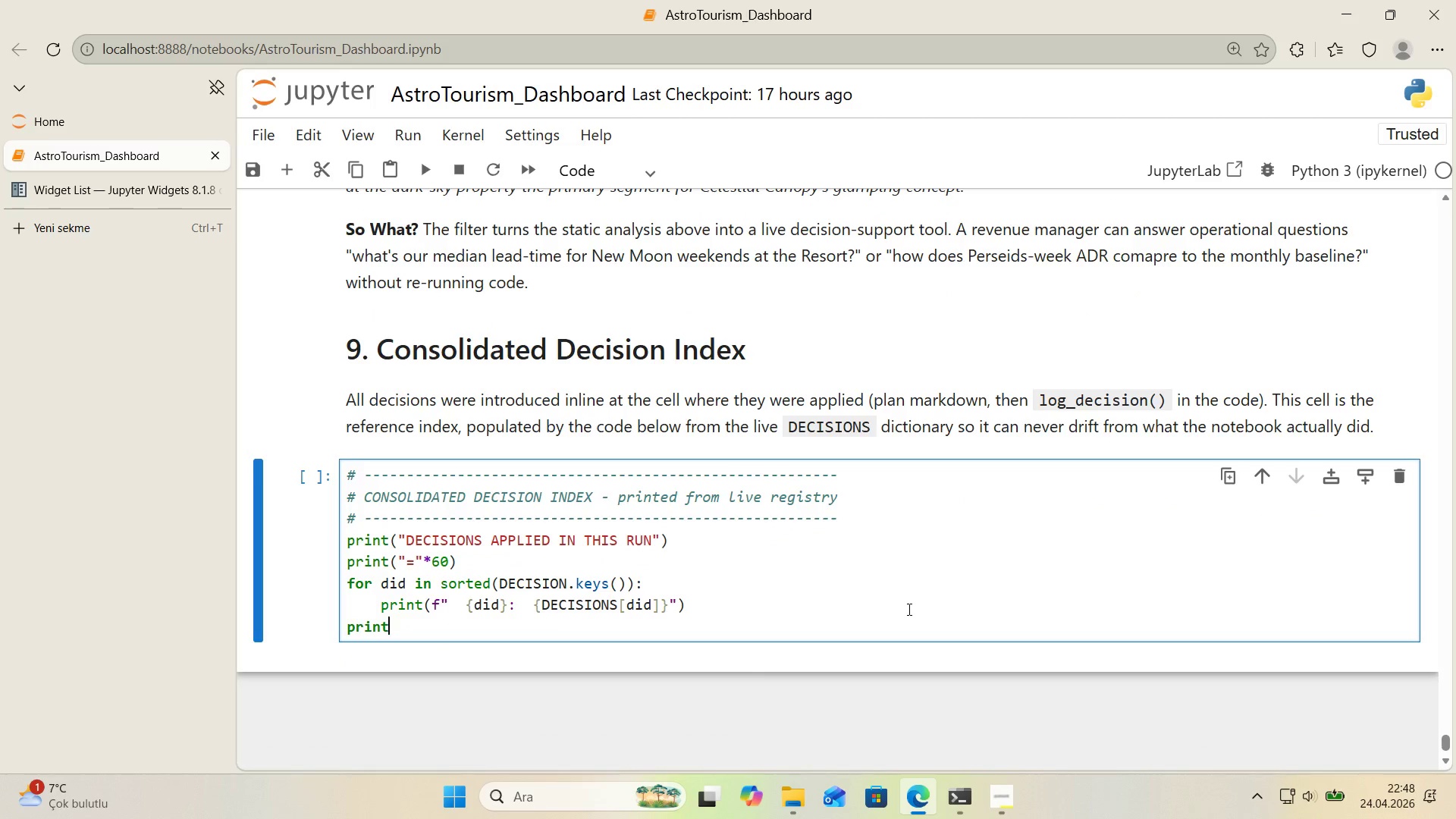 
type(*()
 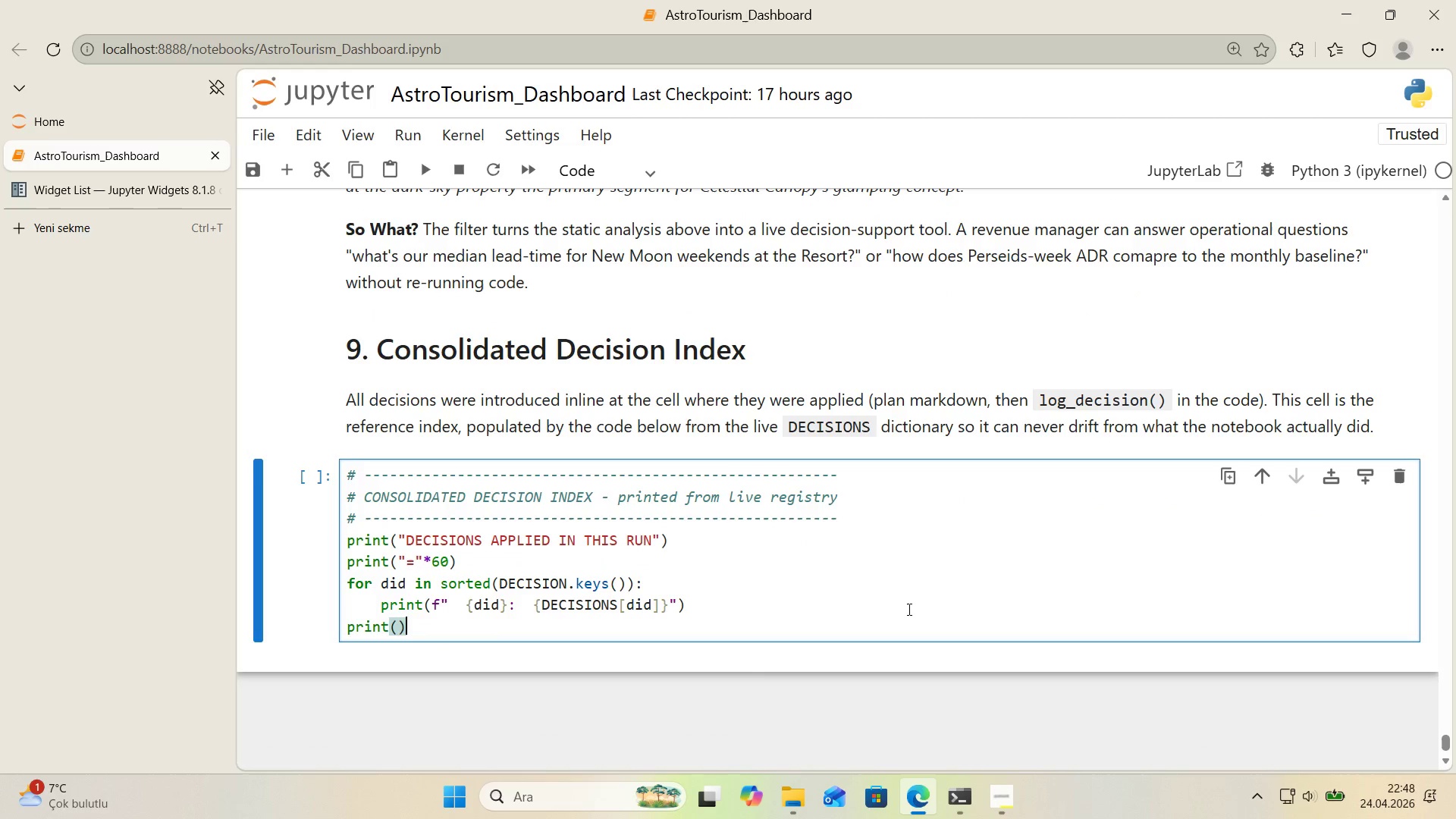 
key(ArrowLeft)
 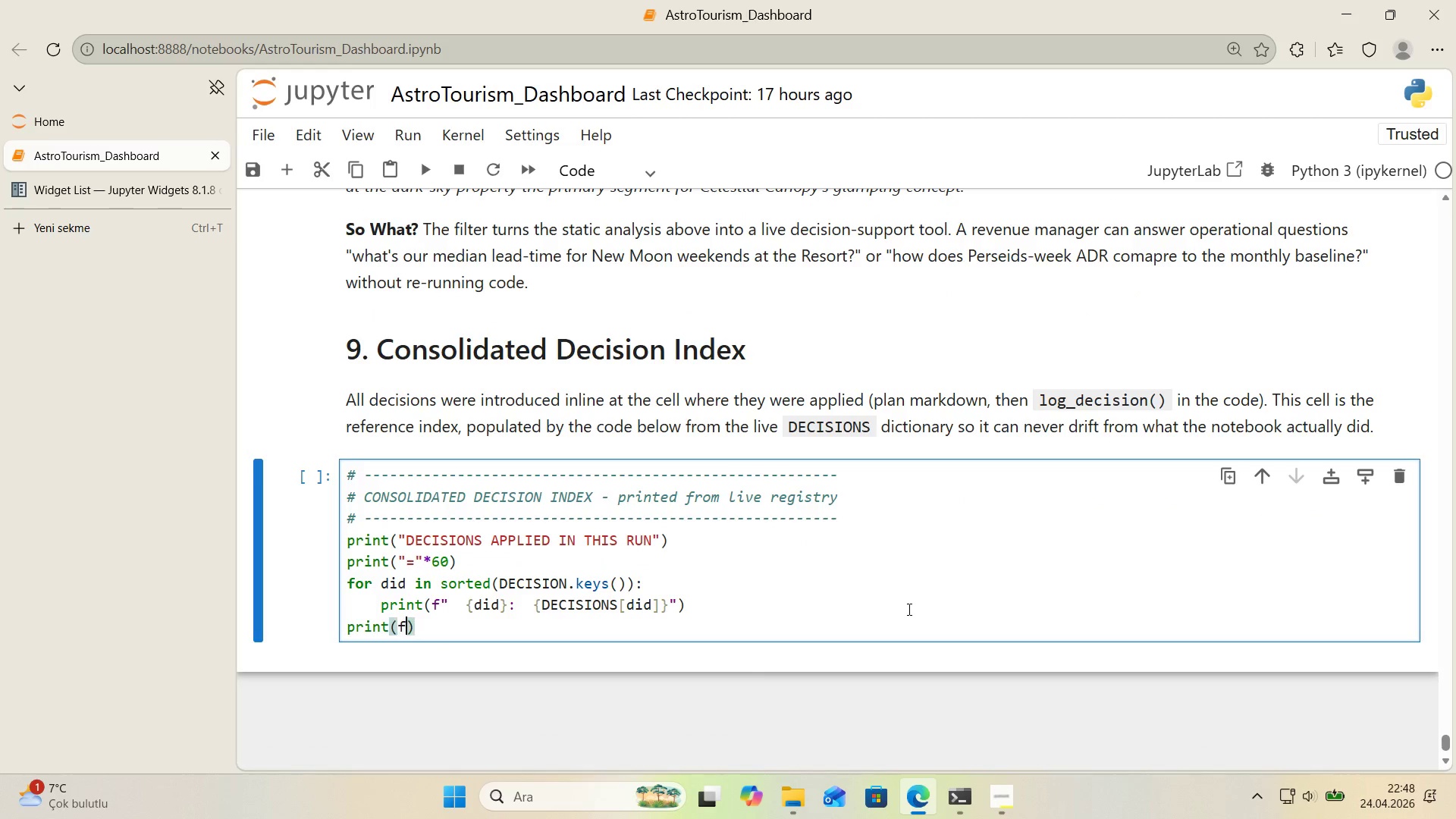 
key(F)
 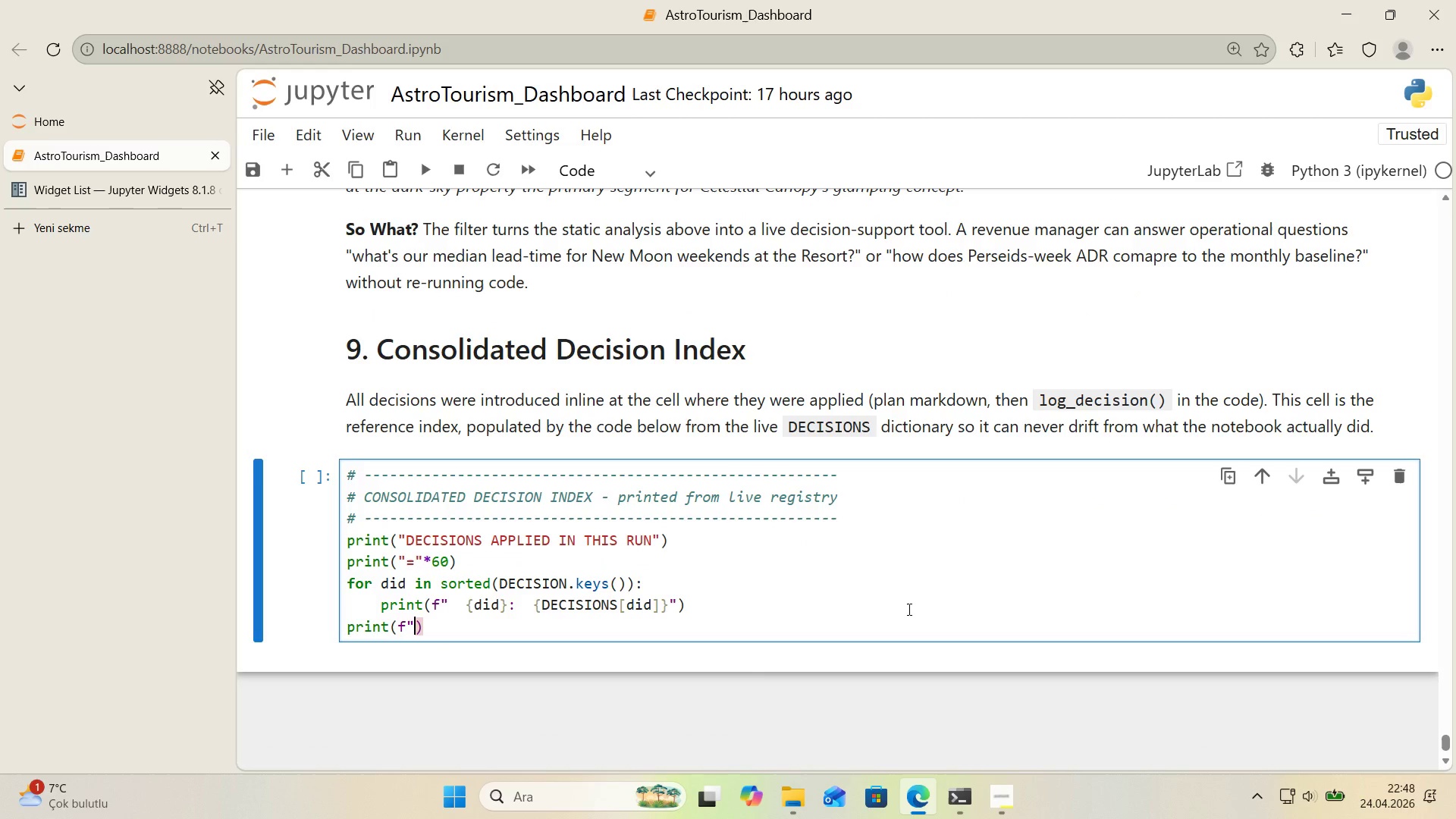 
key(Backquote)
 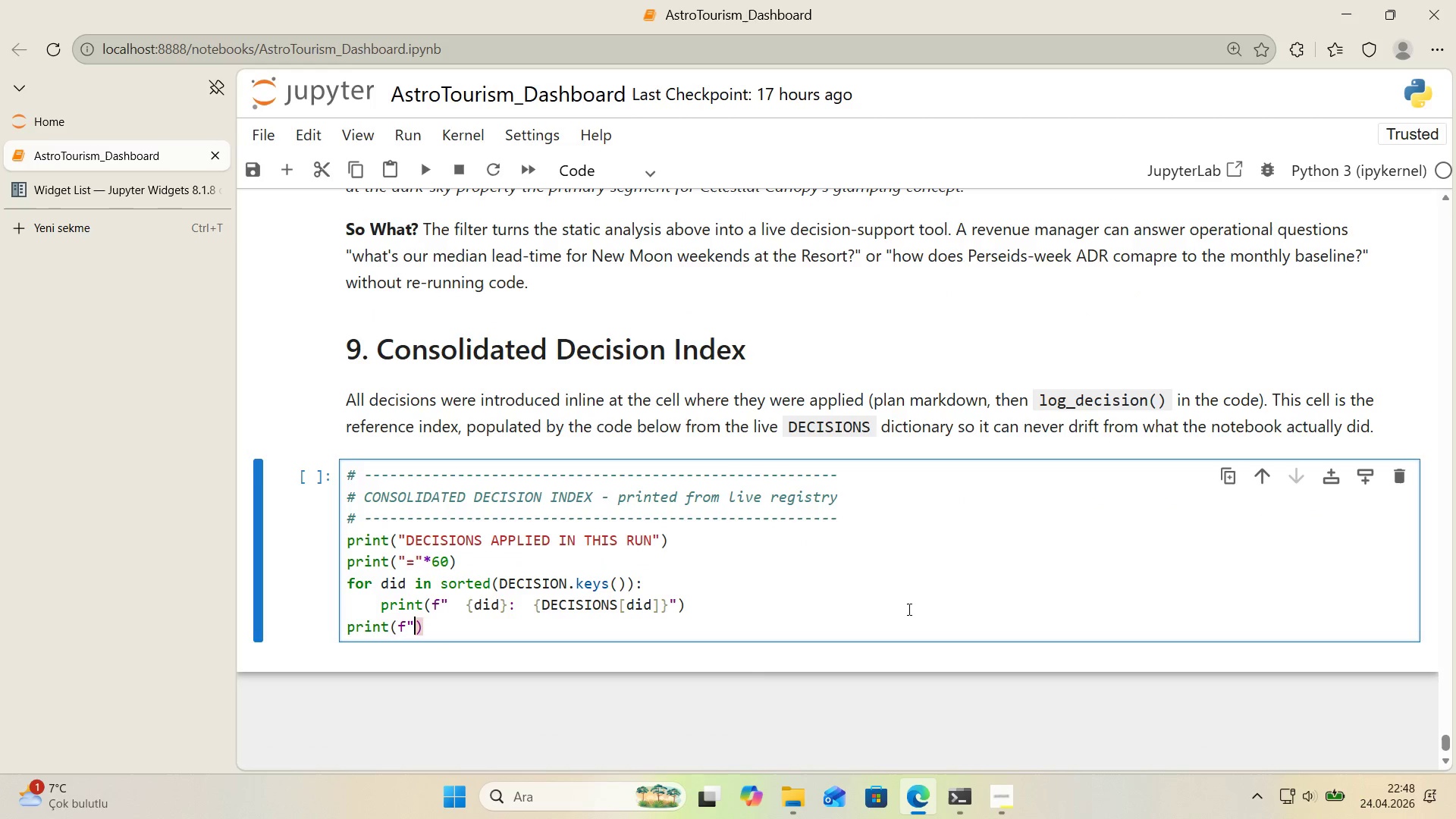 
key(Backquote)
 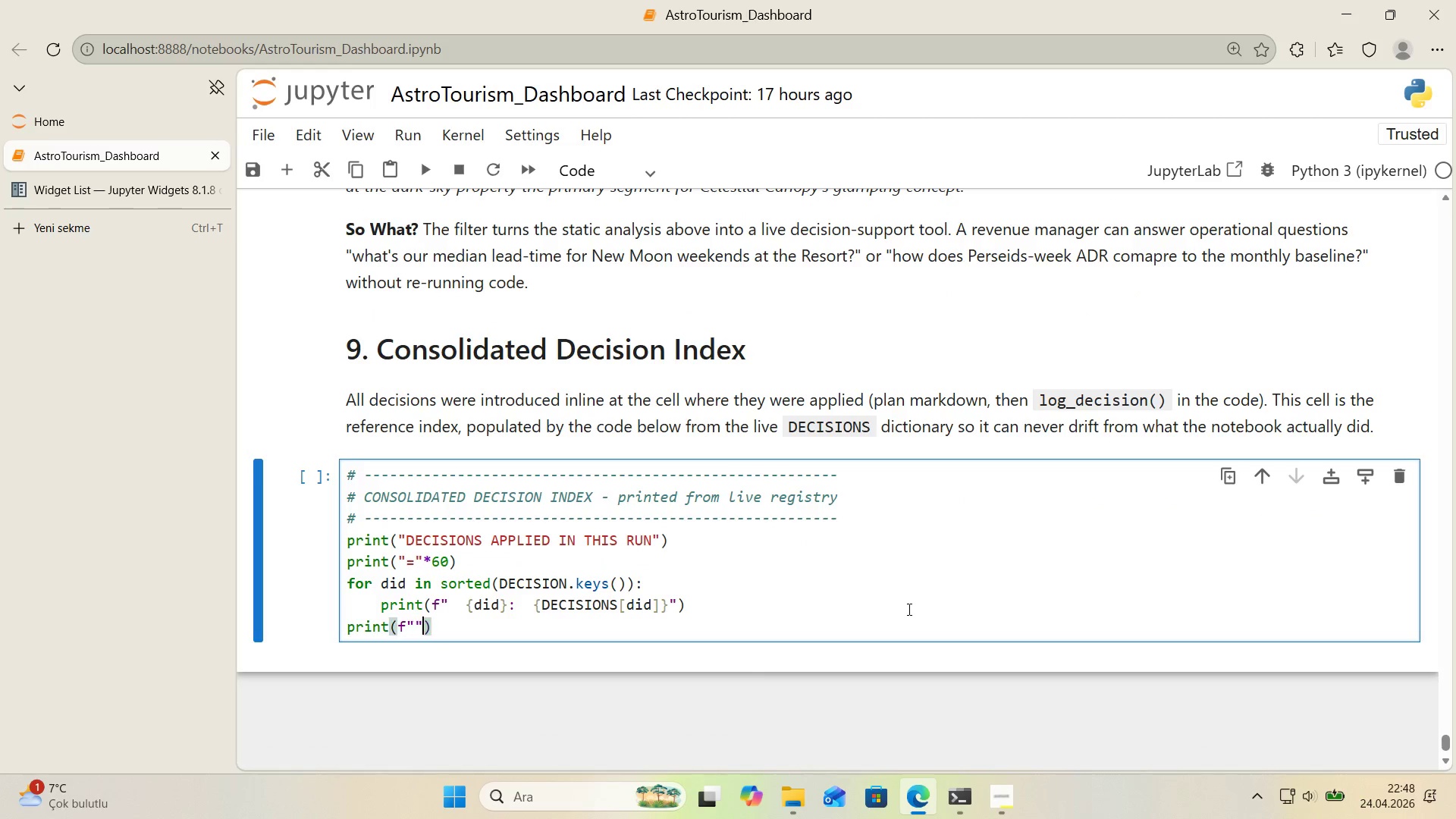 
key(ArrowLeft)
 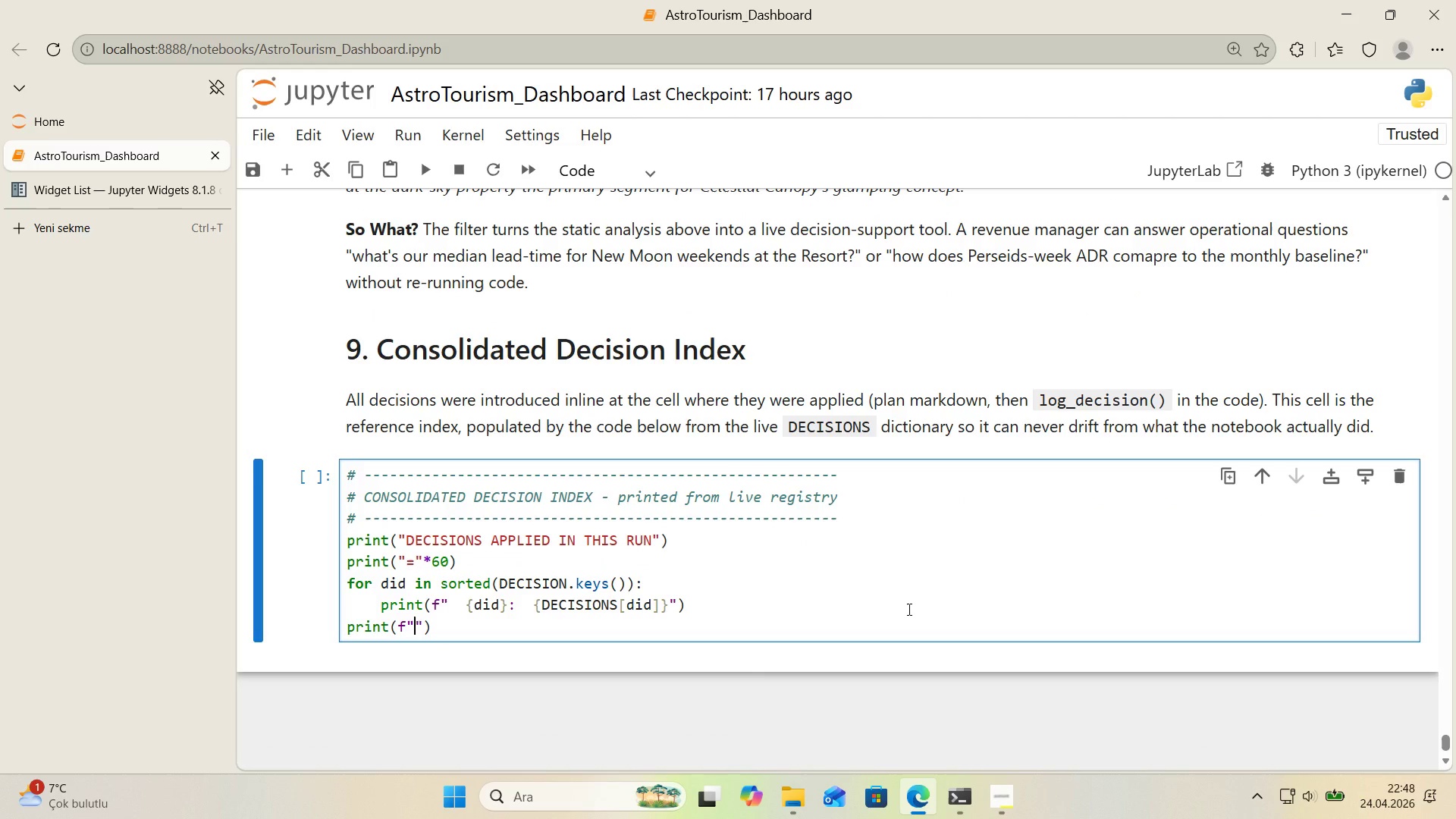 
key(CapsLock)
 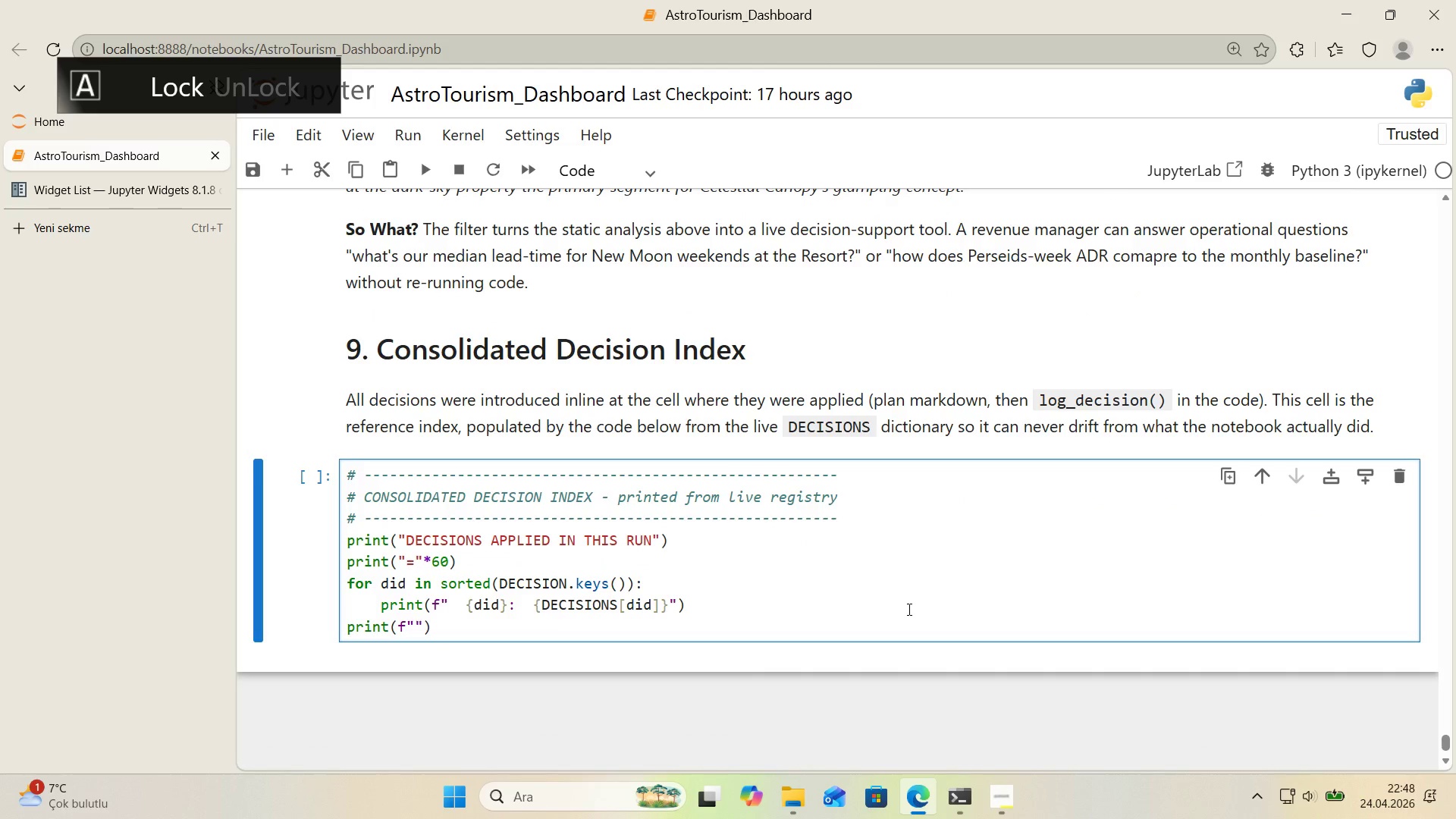 
key(Alt+Control+IntlYen)
 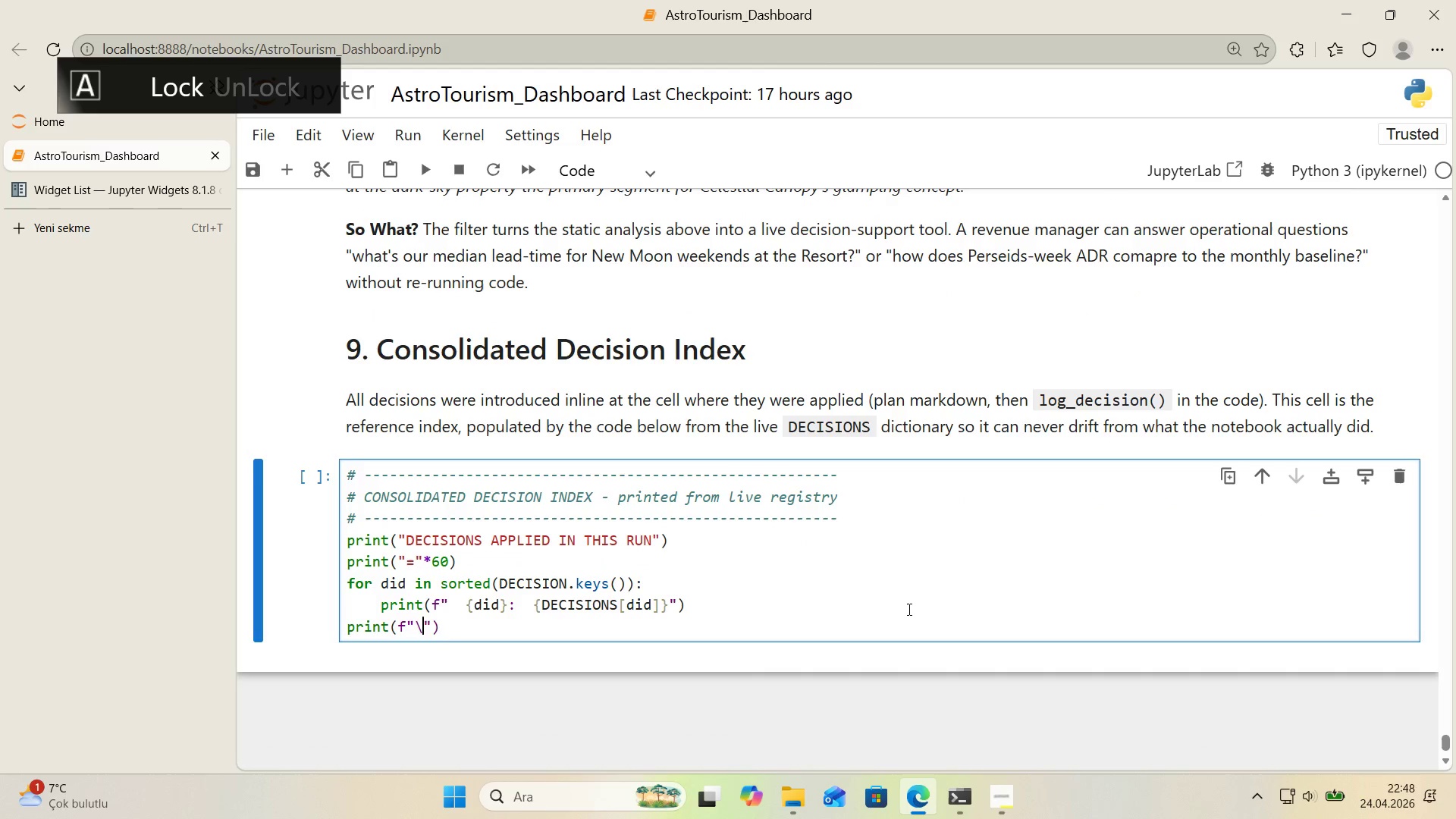 
type(NT)
key(Backspace)
key(Backspace)
type(nTotl dec's'on loggedd>)
key(Backspace)
key(Backspace)
key(Backspace)
type(d>  )
 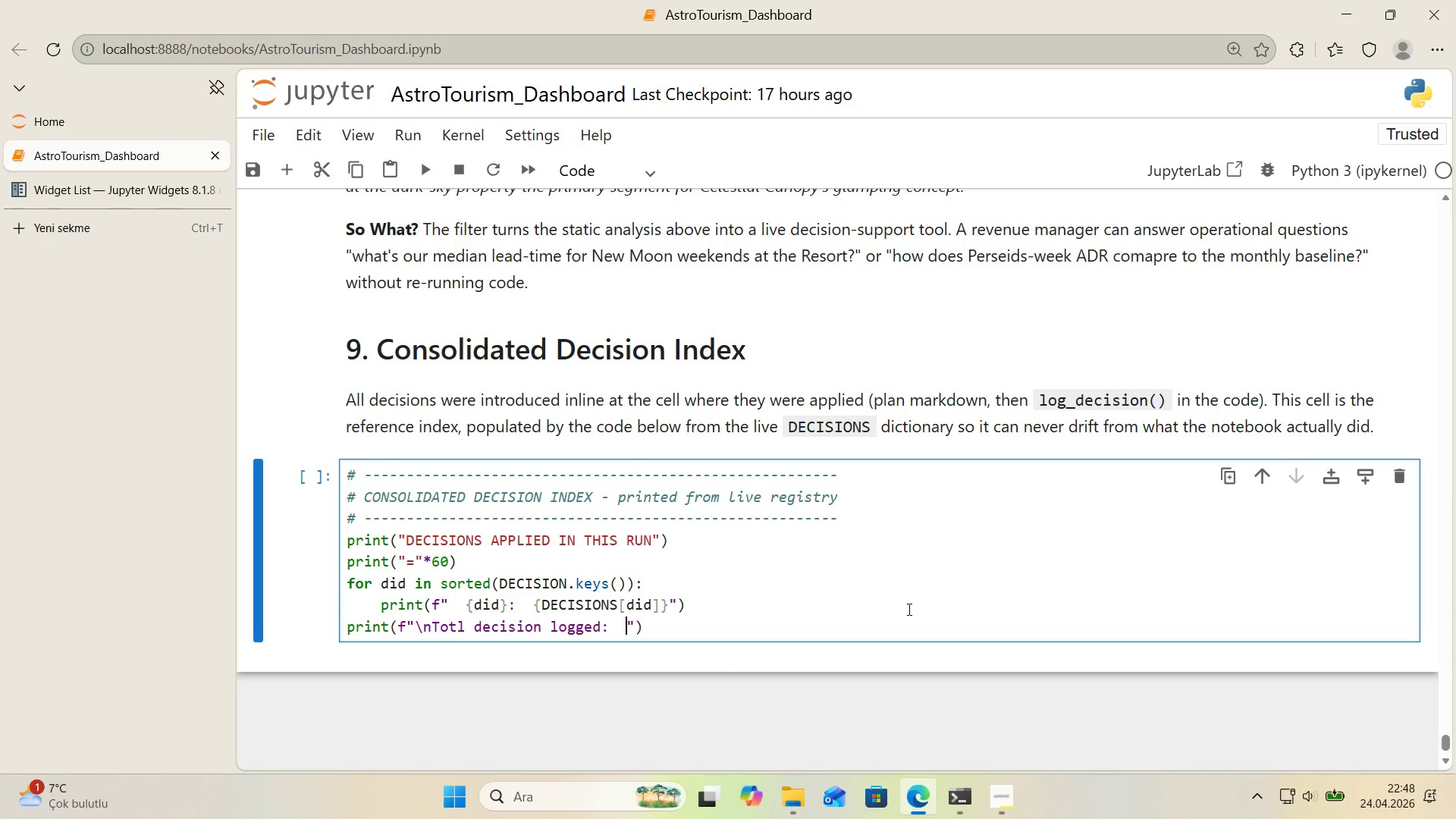 
key(Alt+Control+7)
 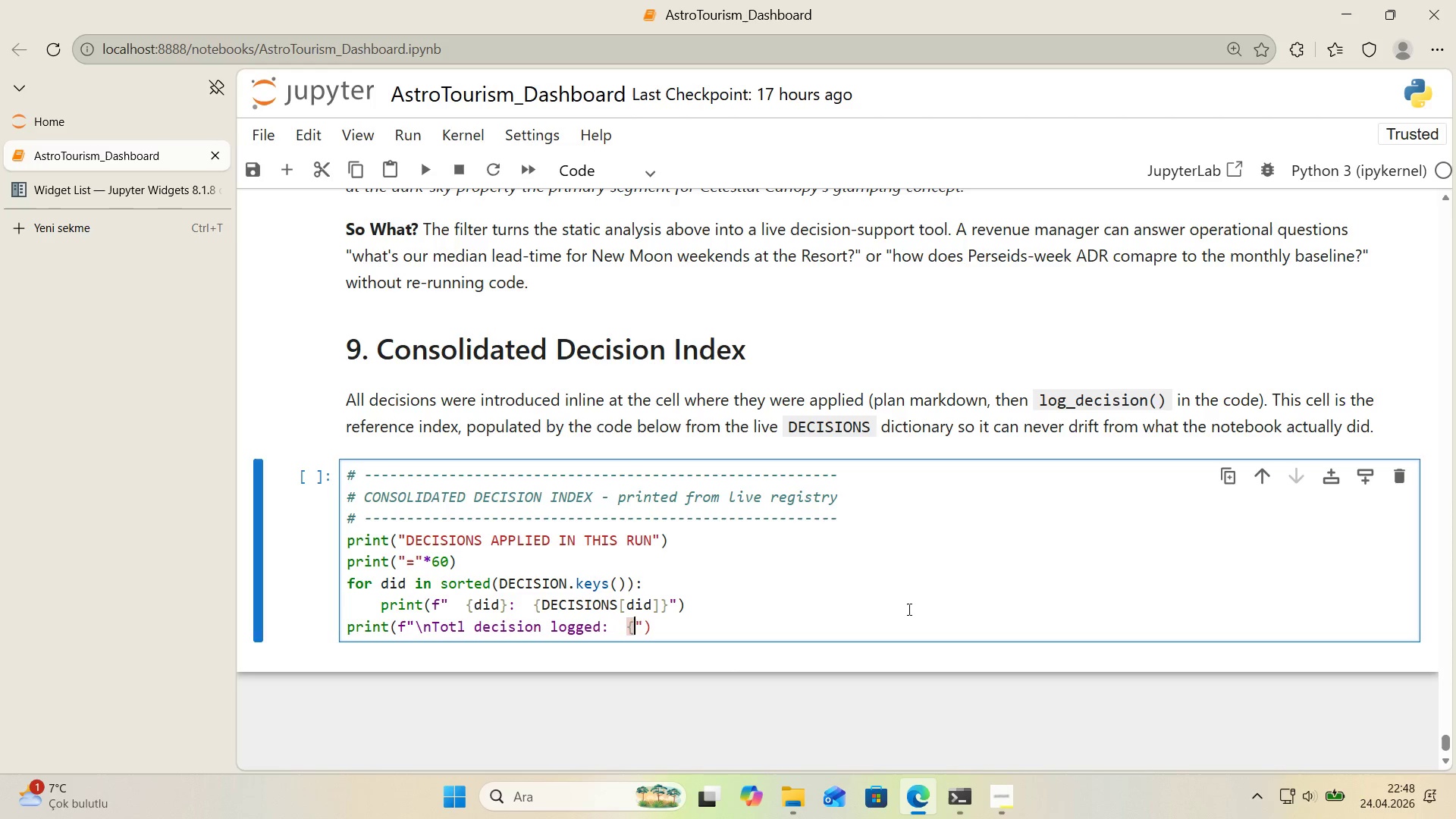 
key(Alt+Control+0)
 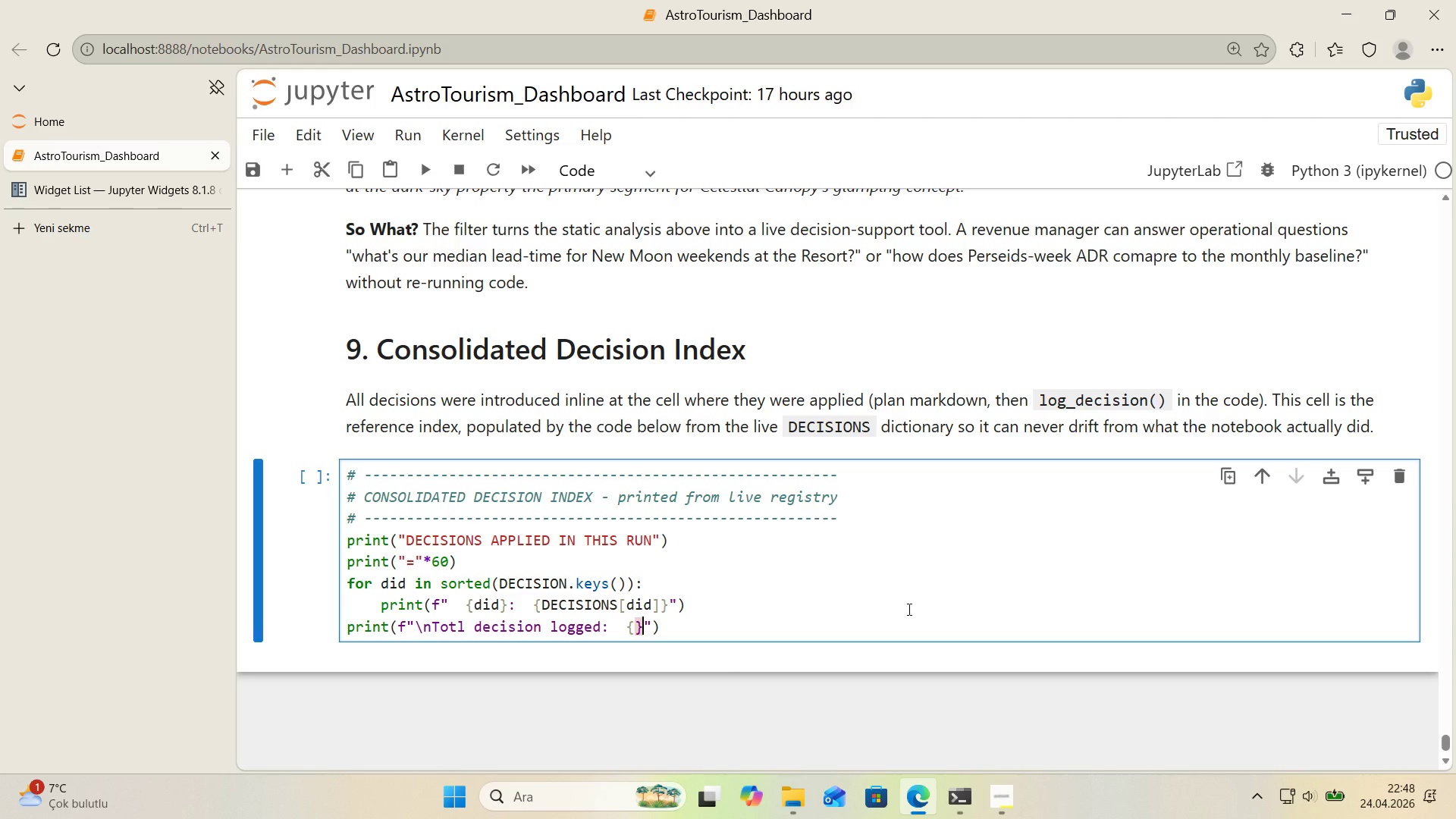 
key(ArrowLeft)
 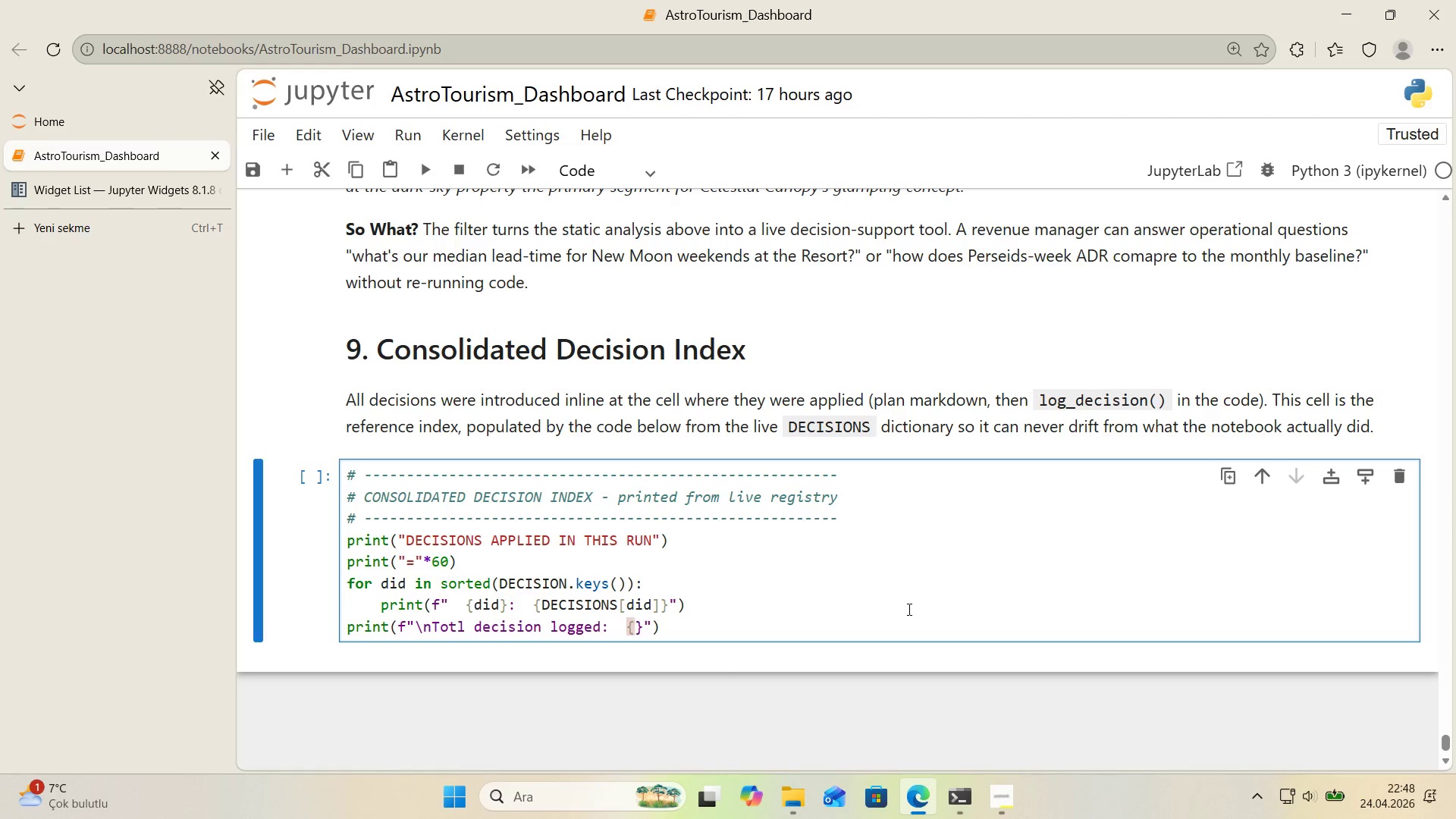 
type(len()
key(Backspace)
type(*()
 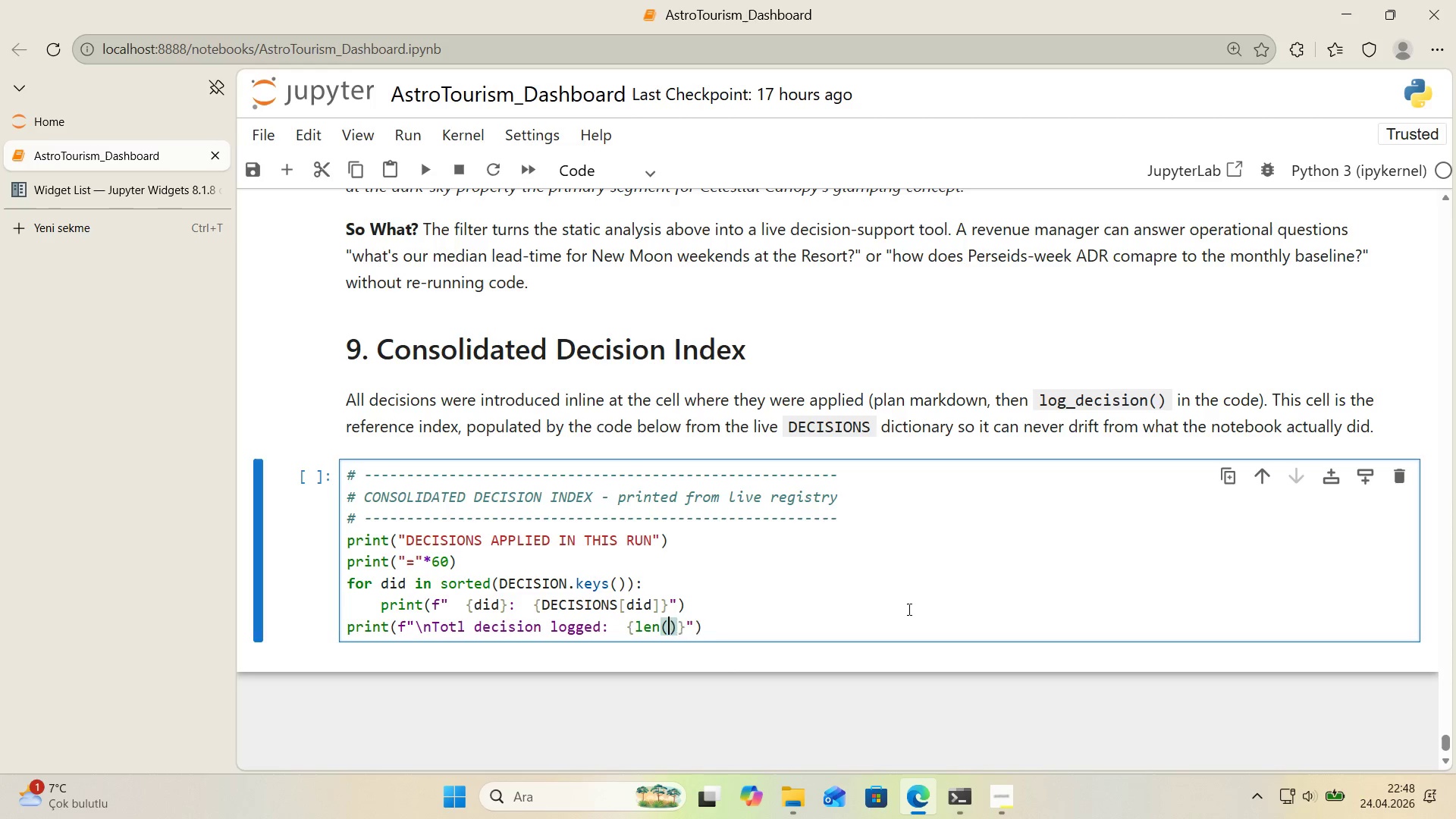 
 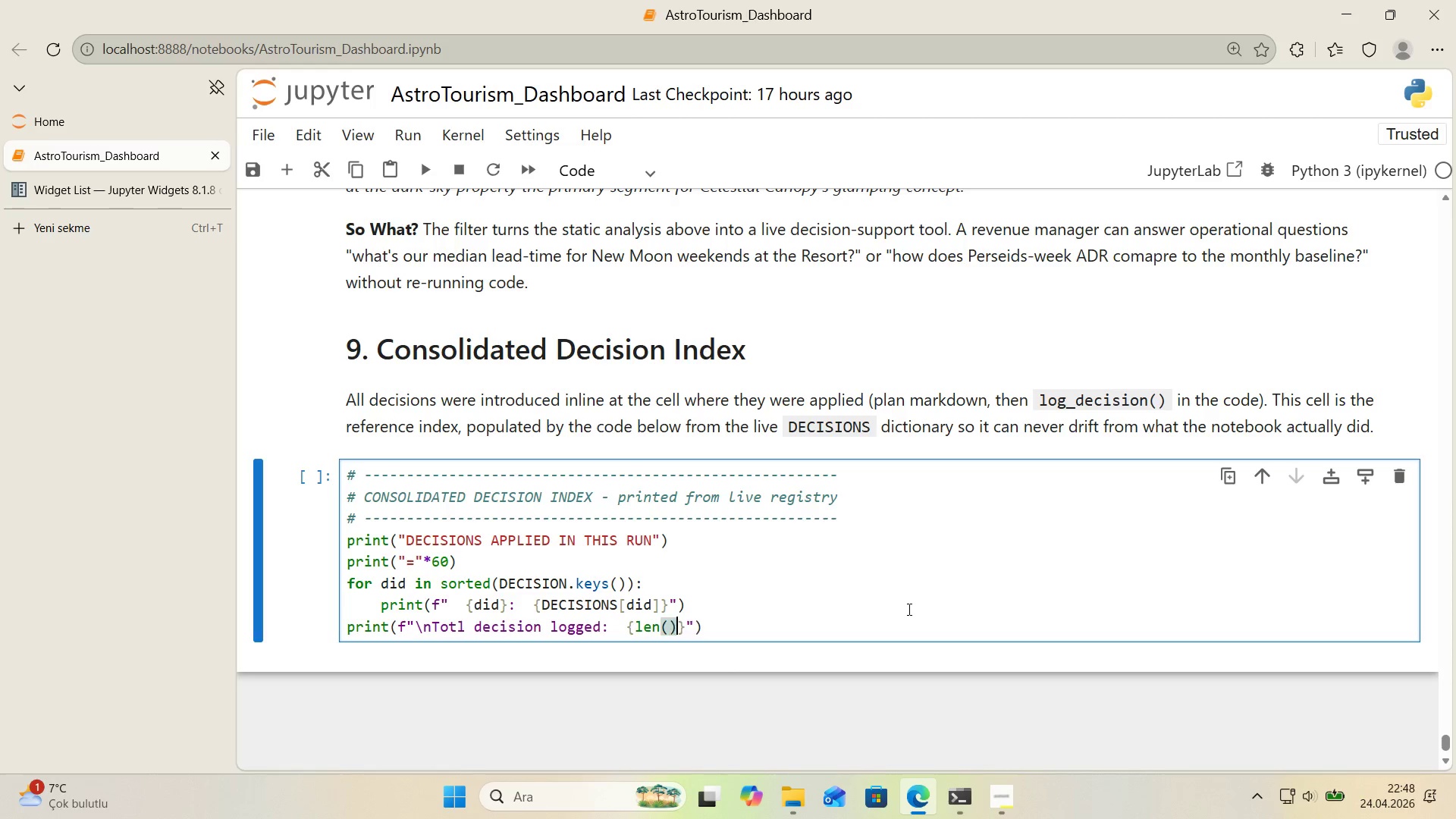 
key(ArrowLeft)
 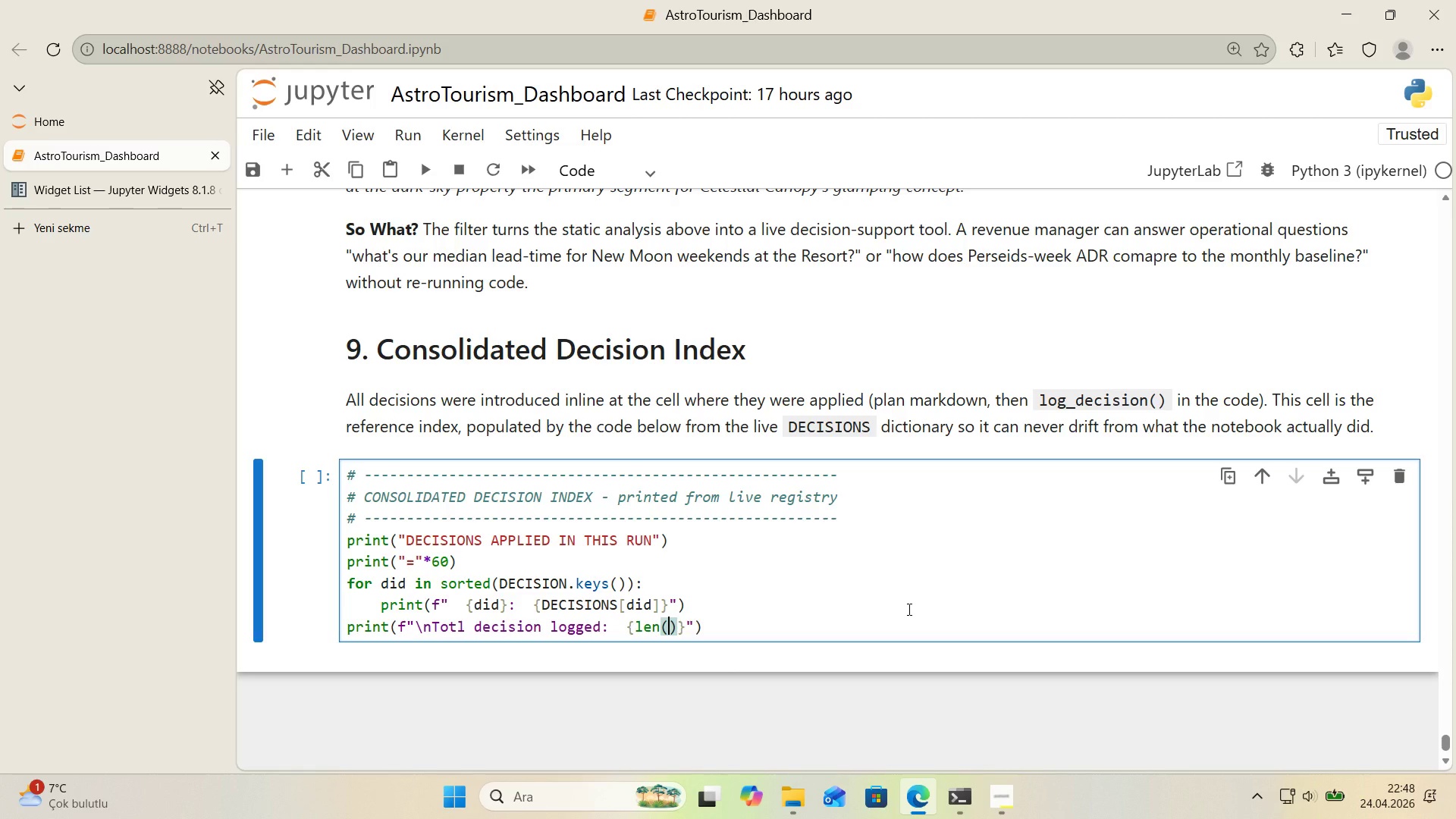 
type(DECISIONS)
 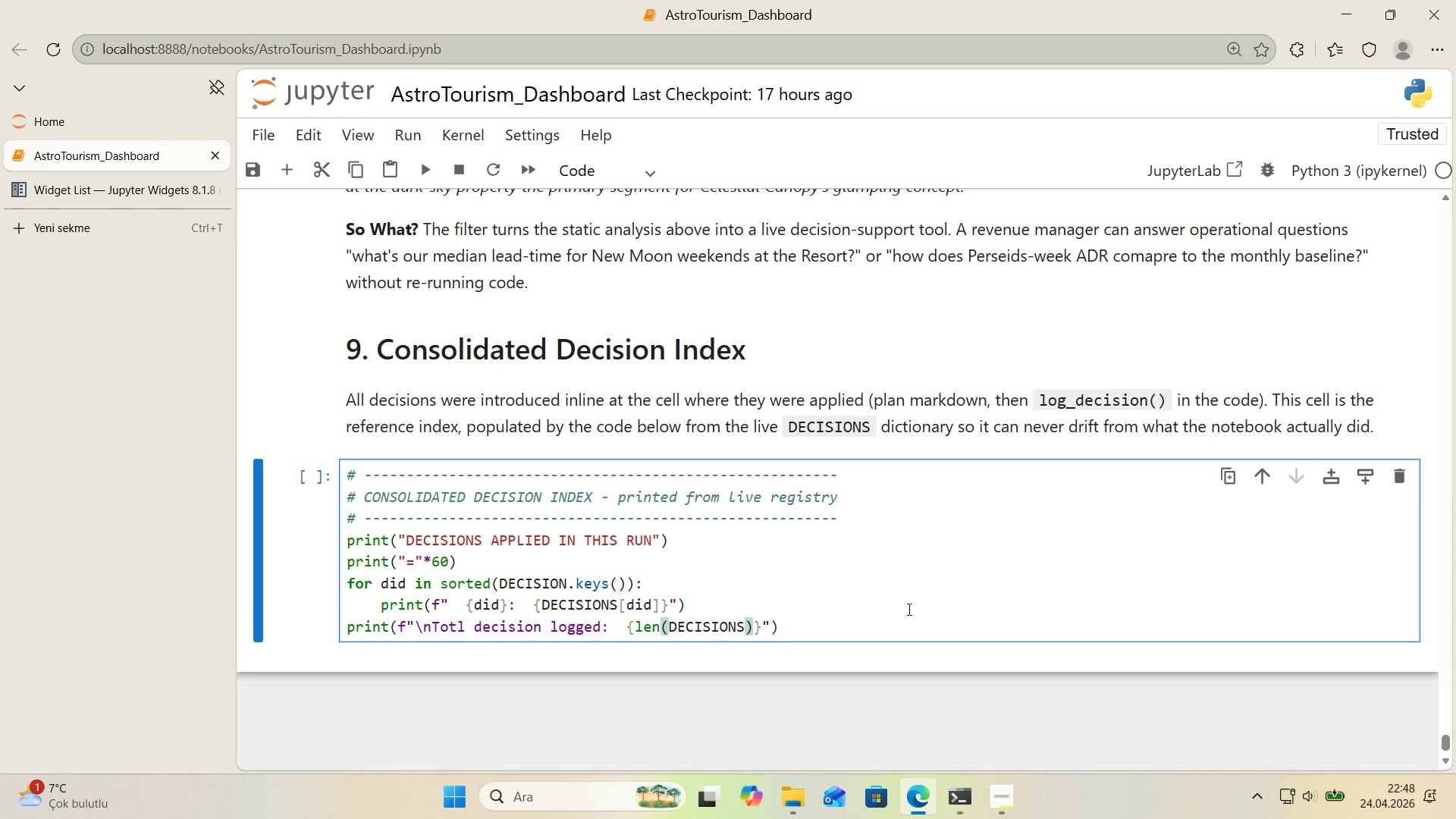 
key(ArrowRight)
 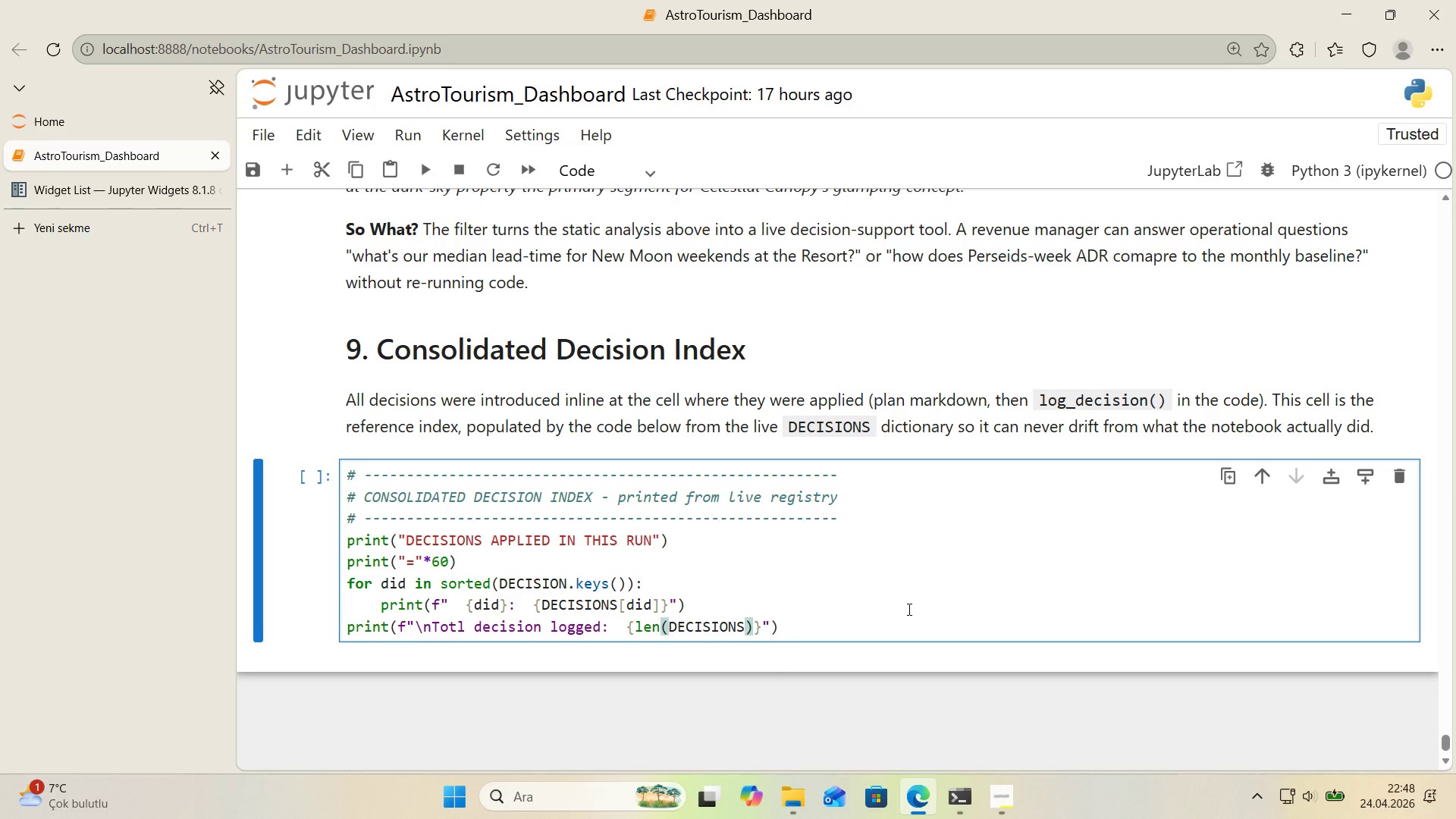 
key(ArrowRight)
 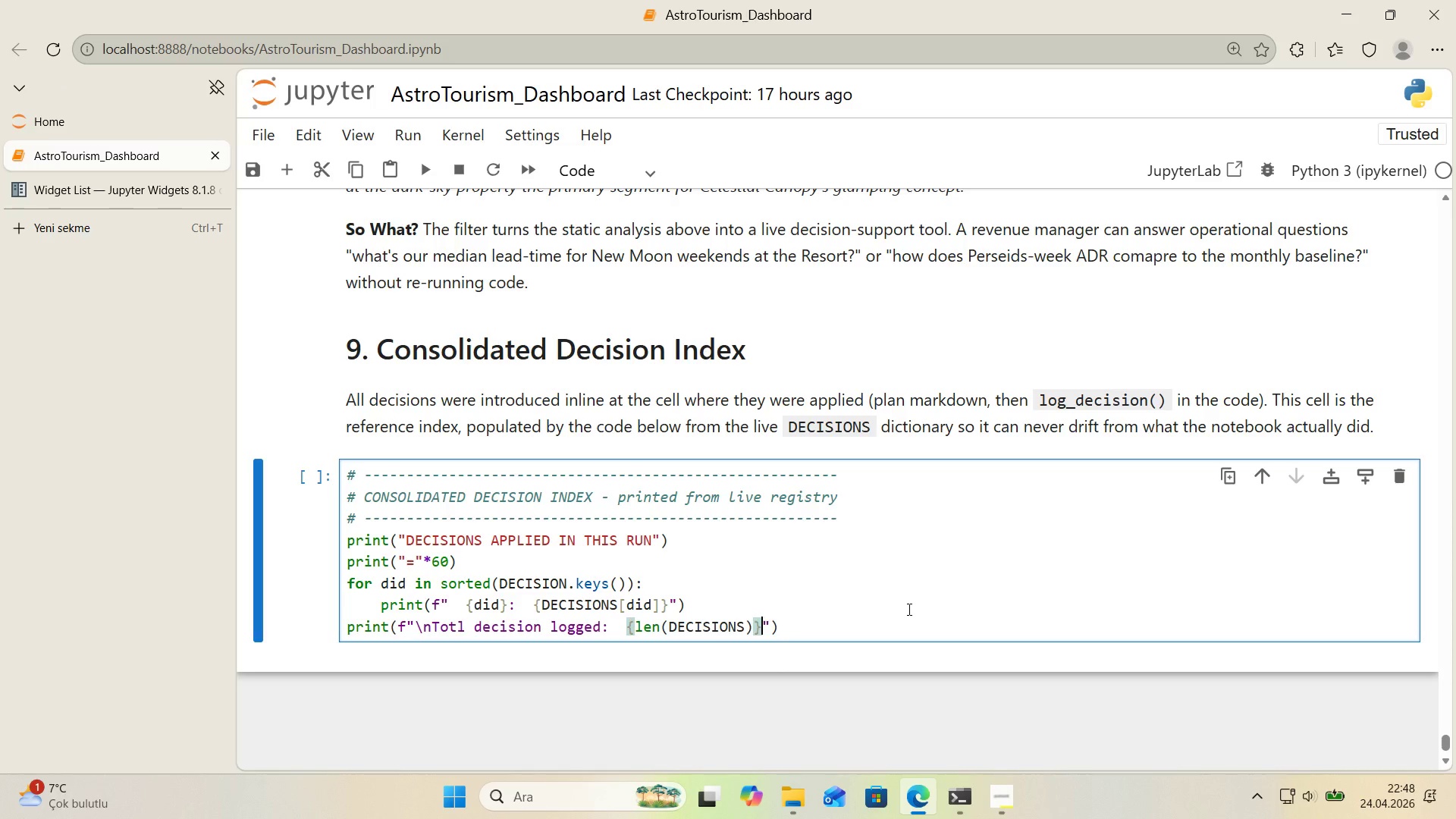 
key(ArrowRight)
 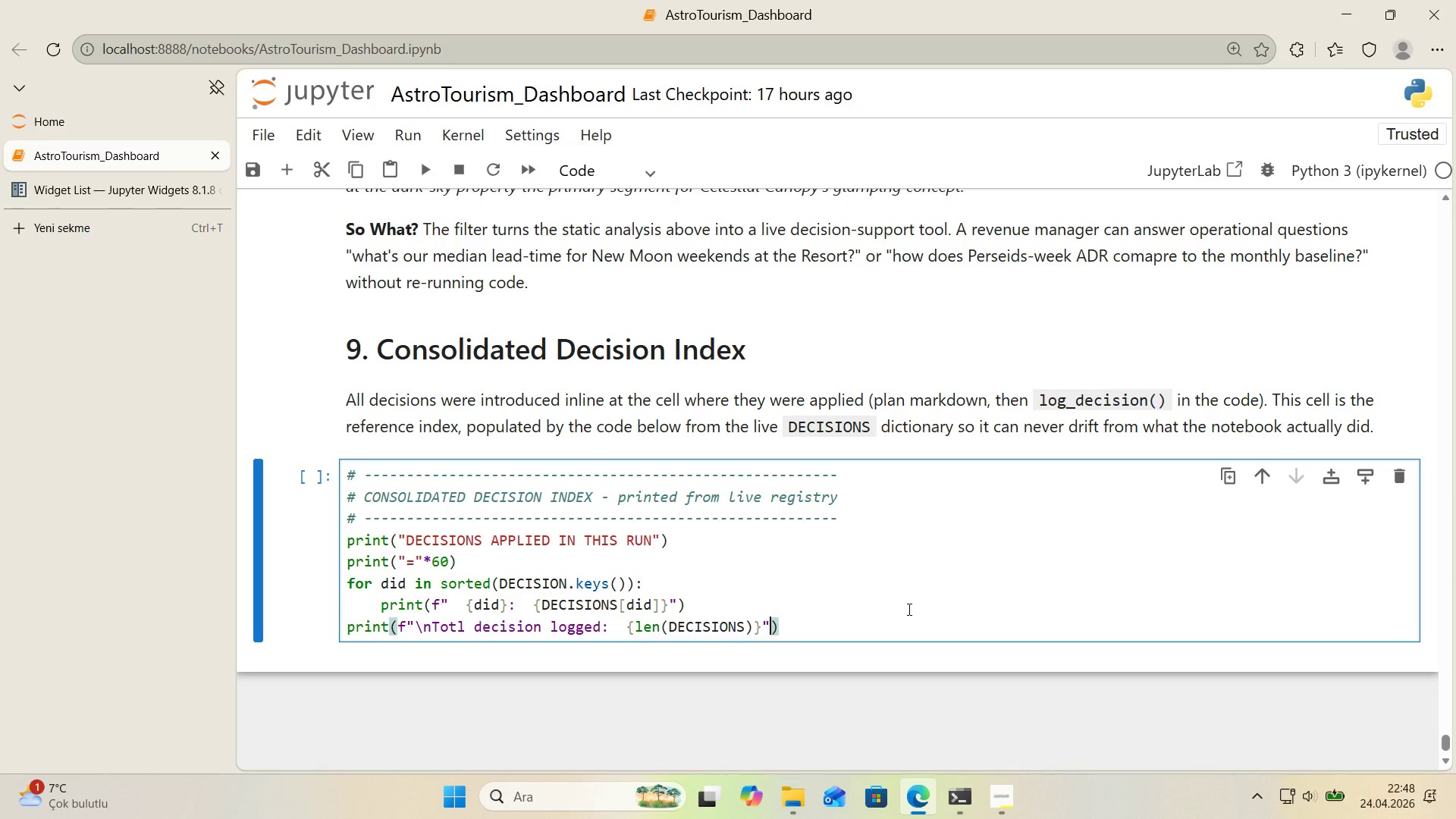 
key(ArrowRight)
 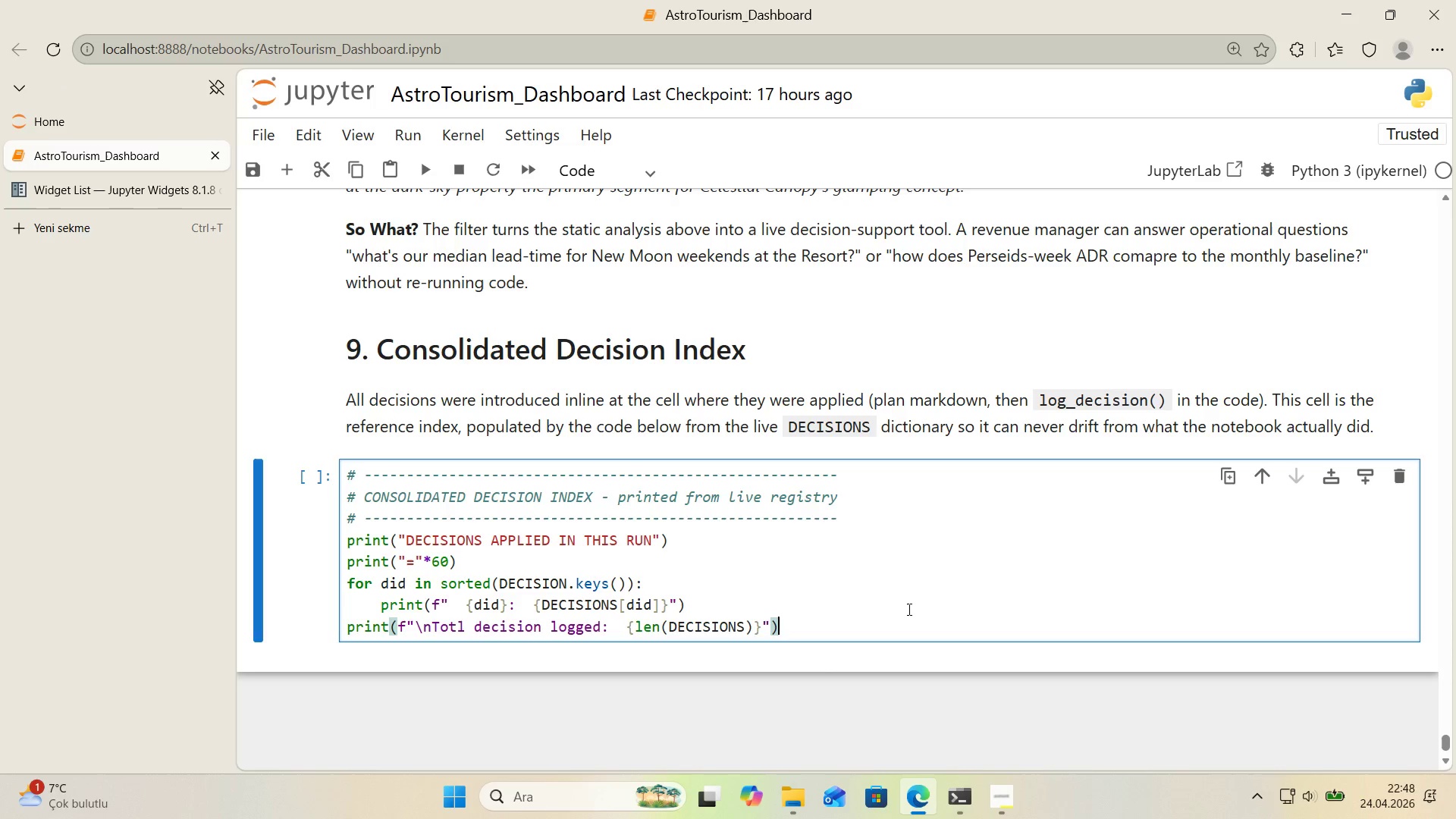 
key(CapsLock)
 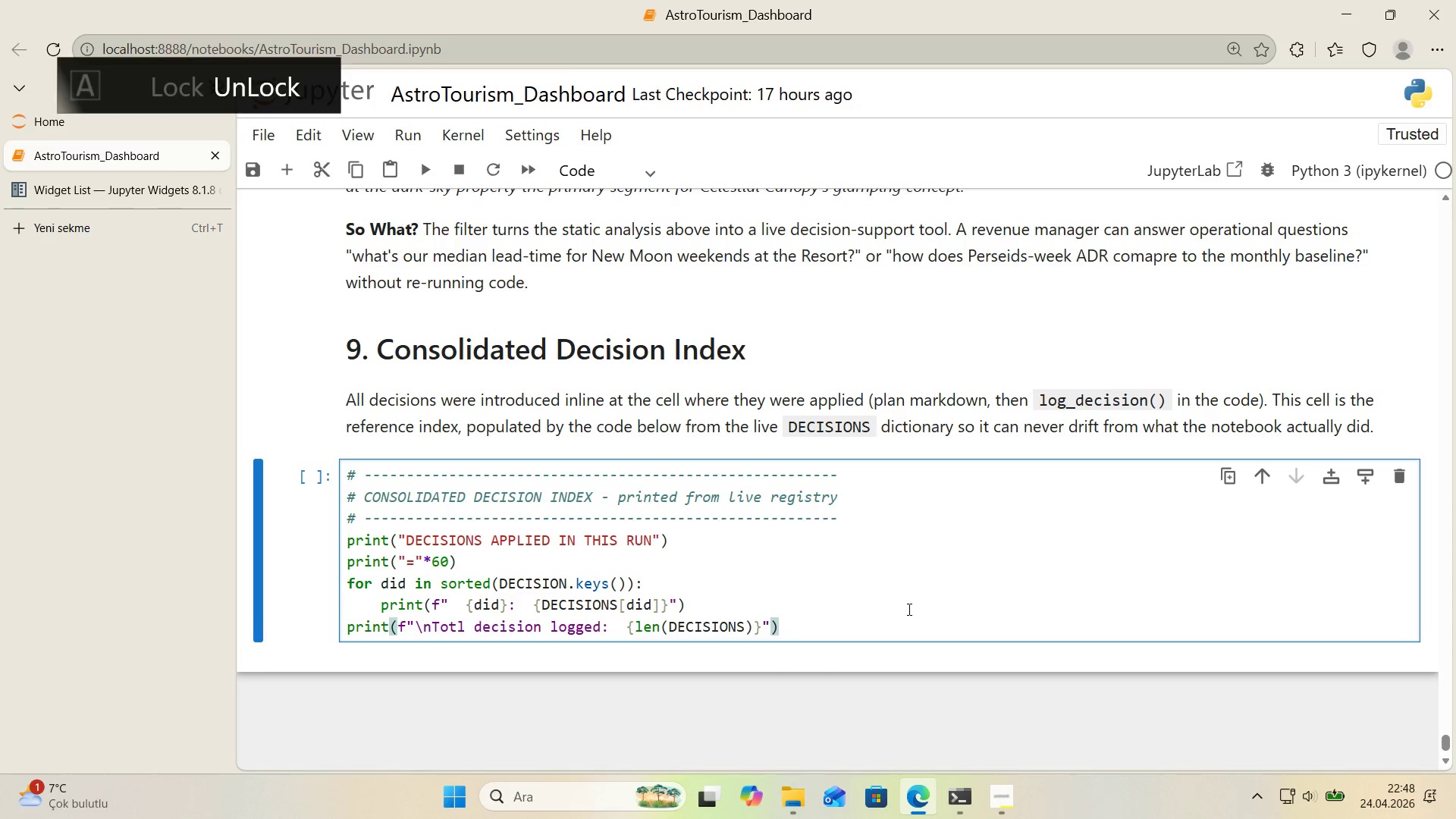 
hold_key(key=ShiftLeft, duration=1.05)
 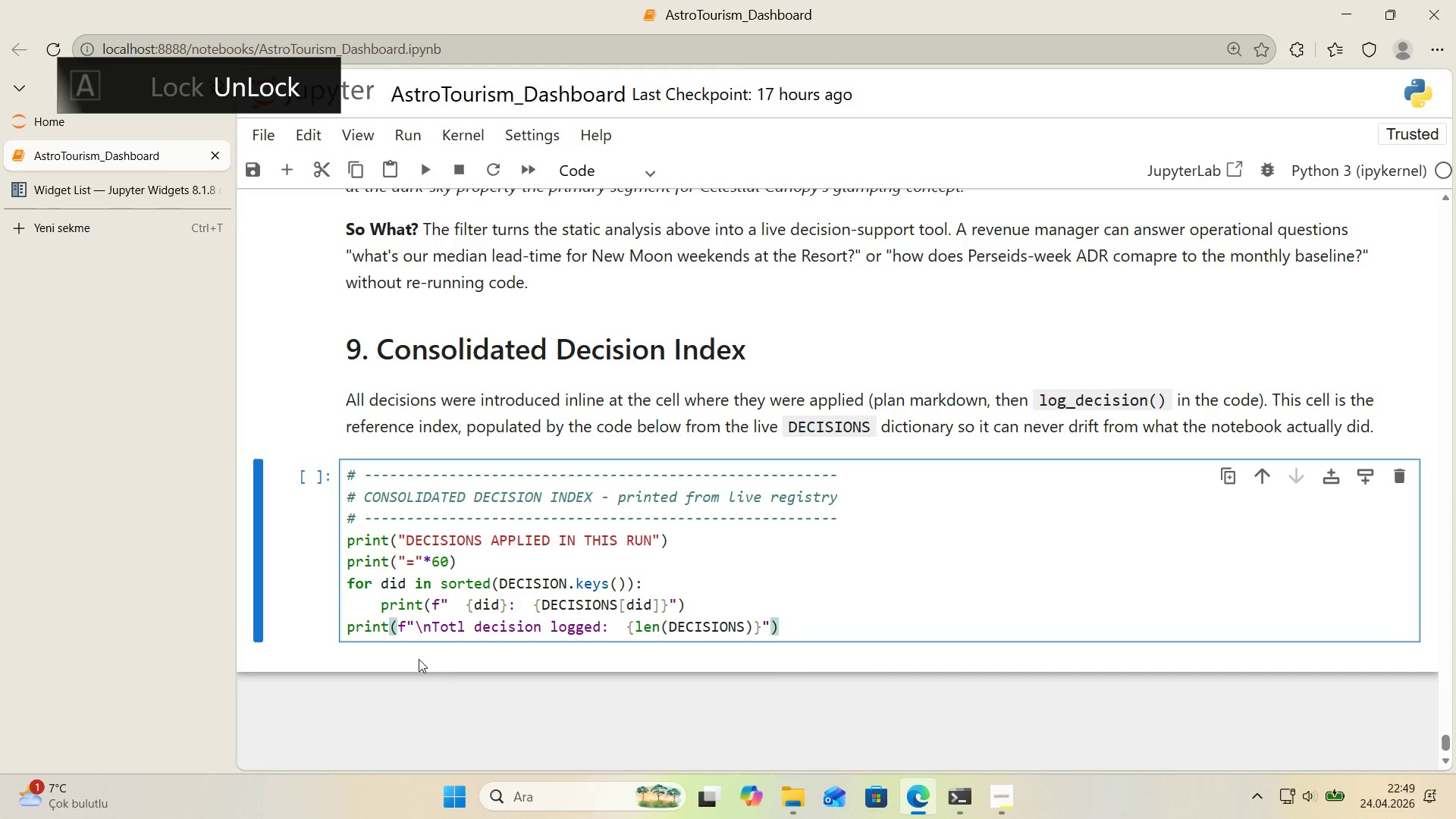 
left_click([457, 628])
 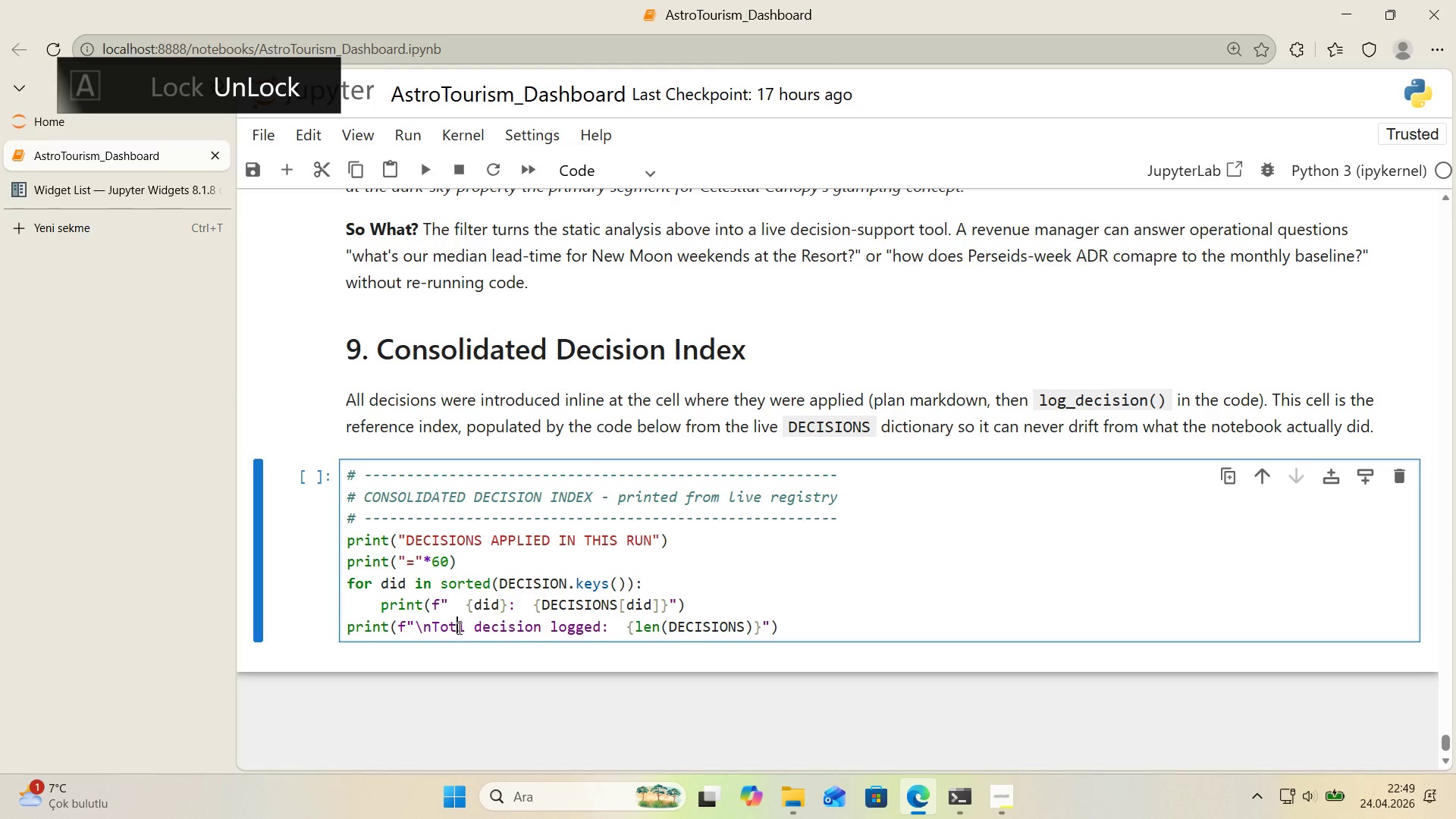 
key(A)
 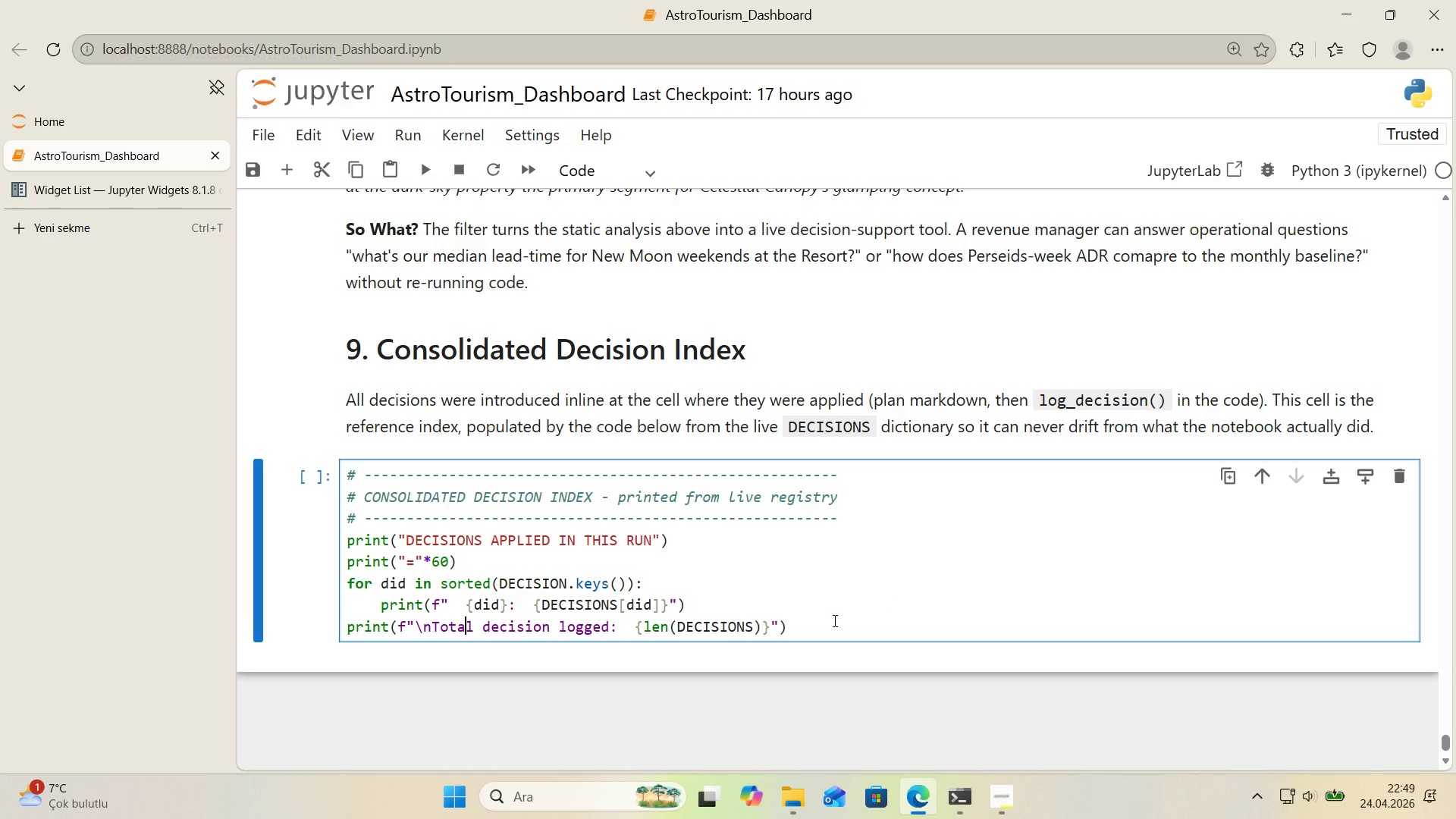 
left_click([848, 620])
 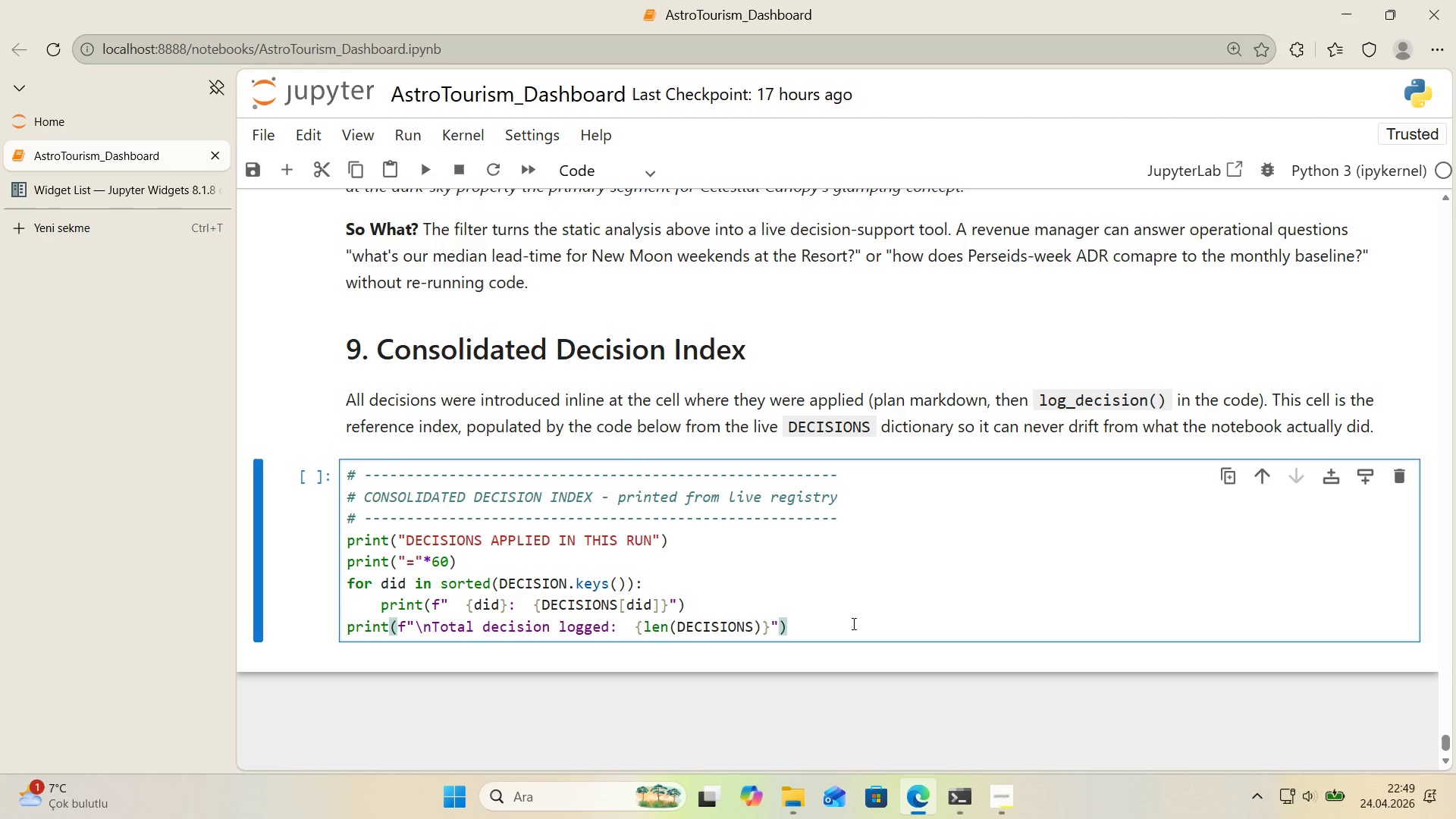 
wait(61.22)
 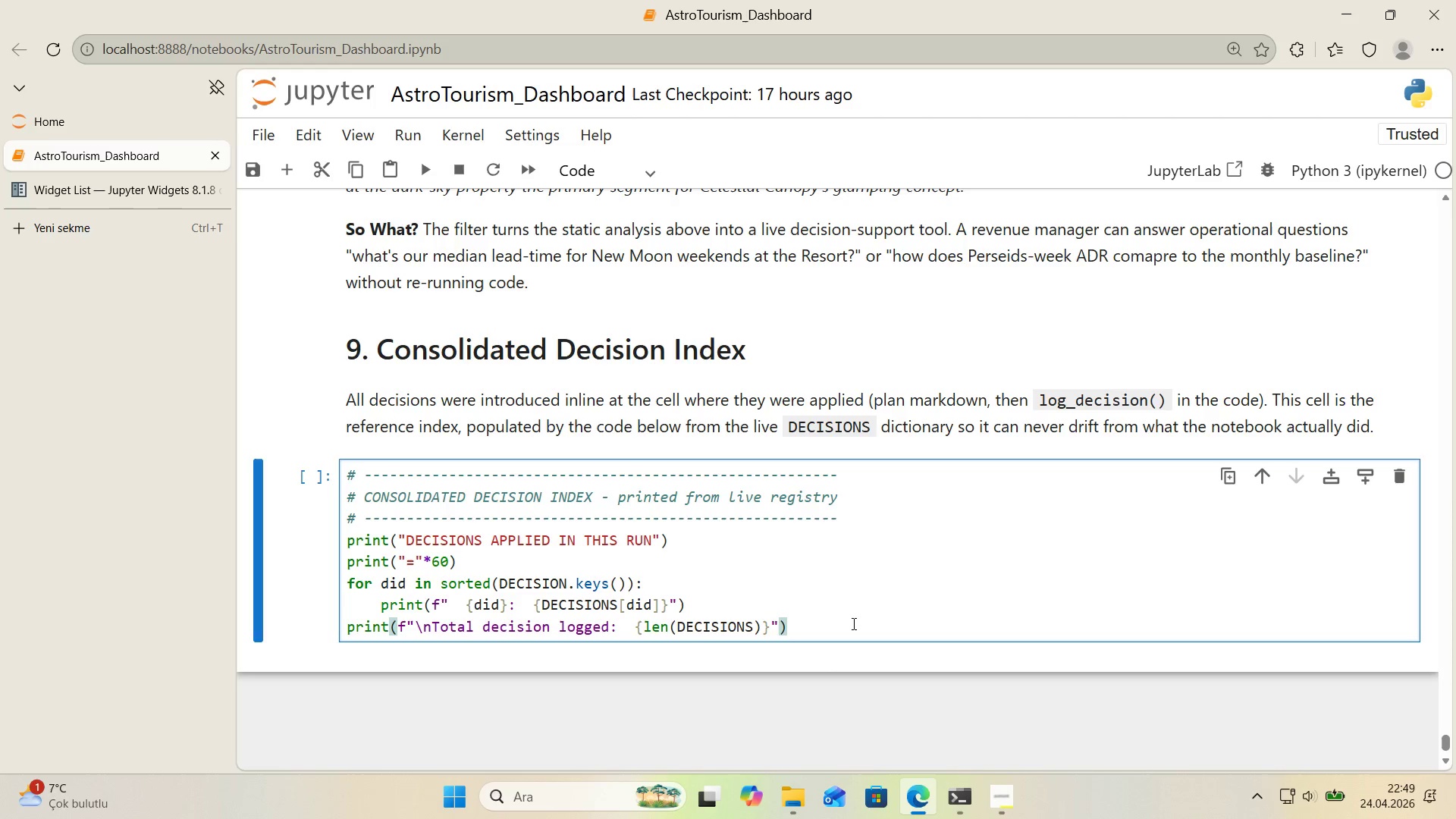 
key(Shift+ShiftLeft)
 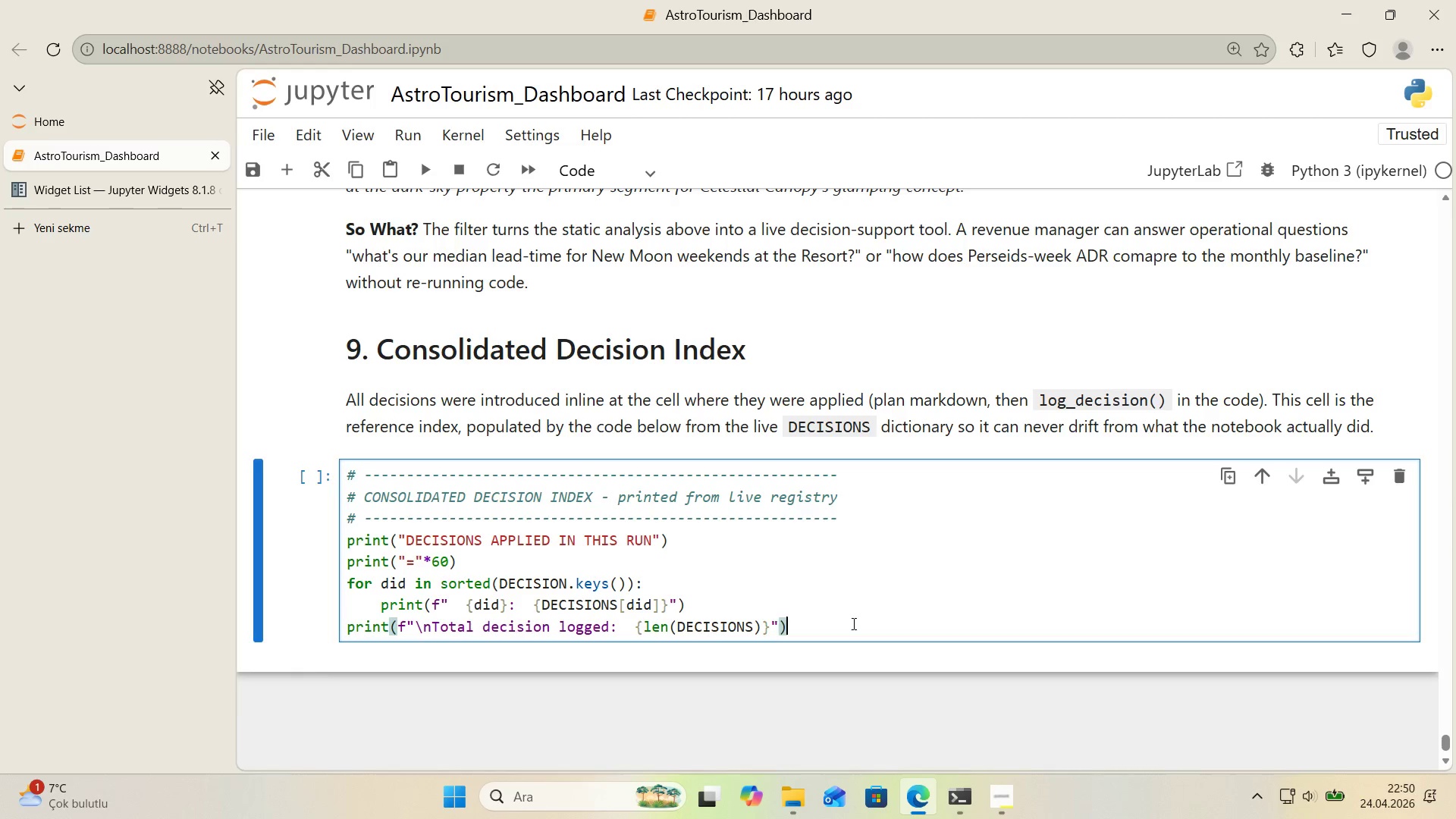 
key(Shift+Enter)
 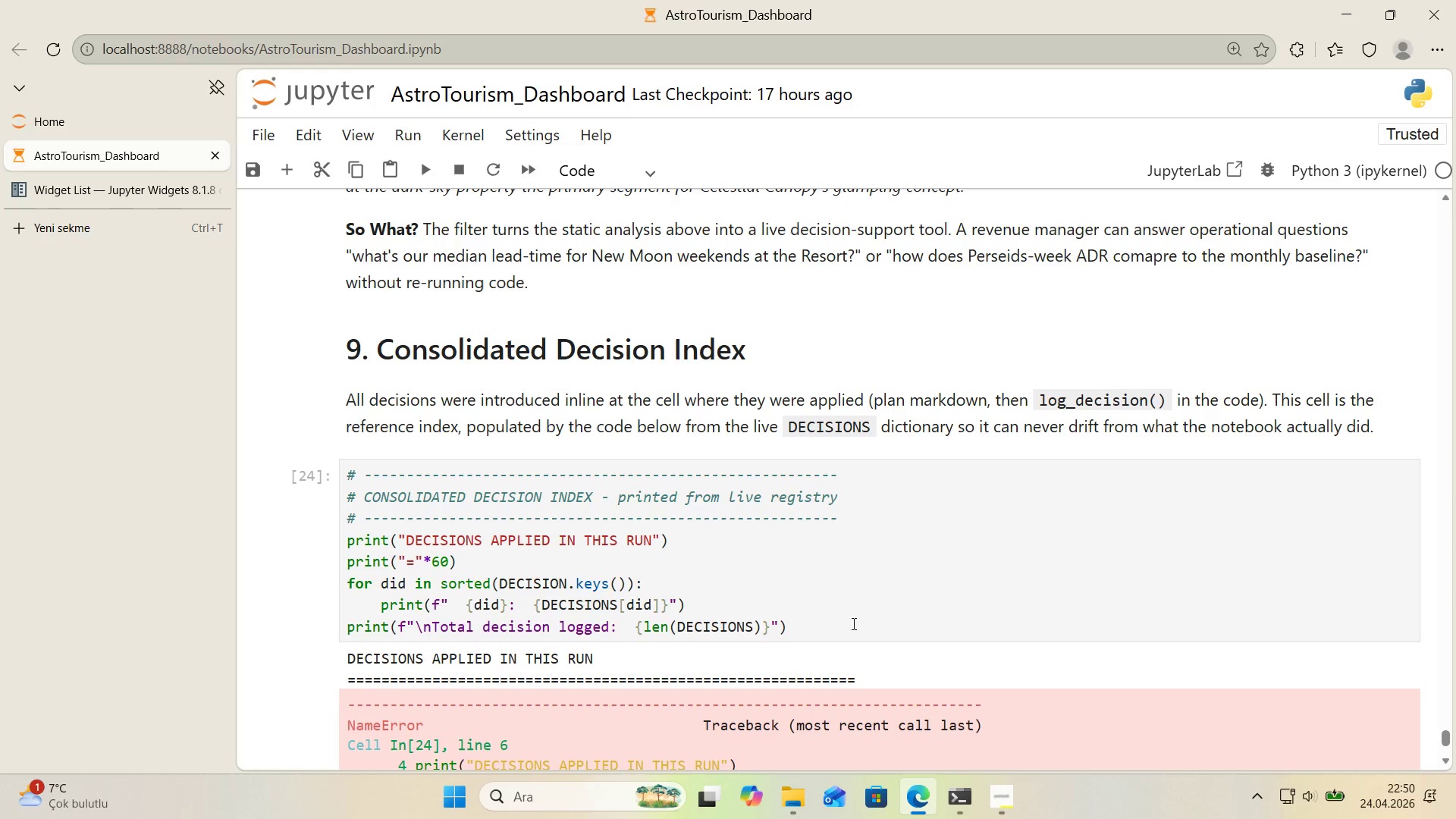 
scroll: coordinate [799, 620], scroll_direction: down, amount: 4.0
 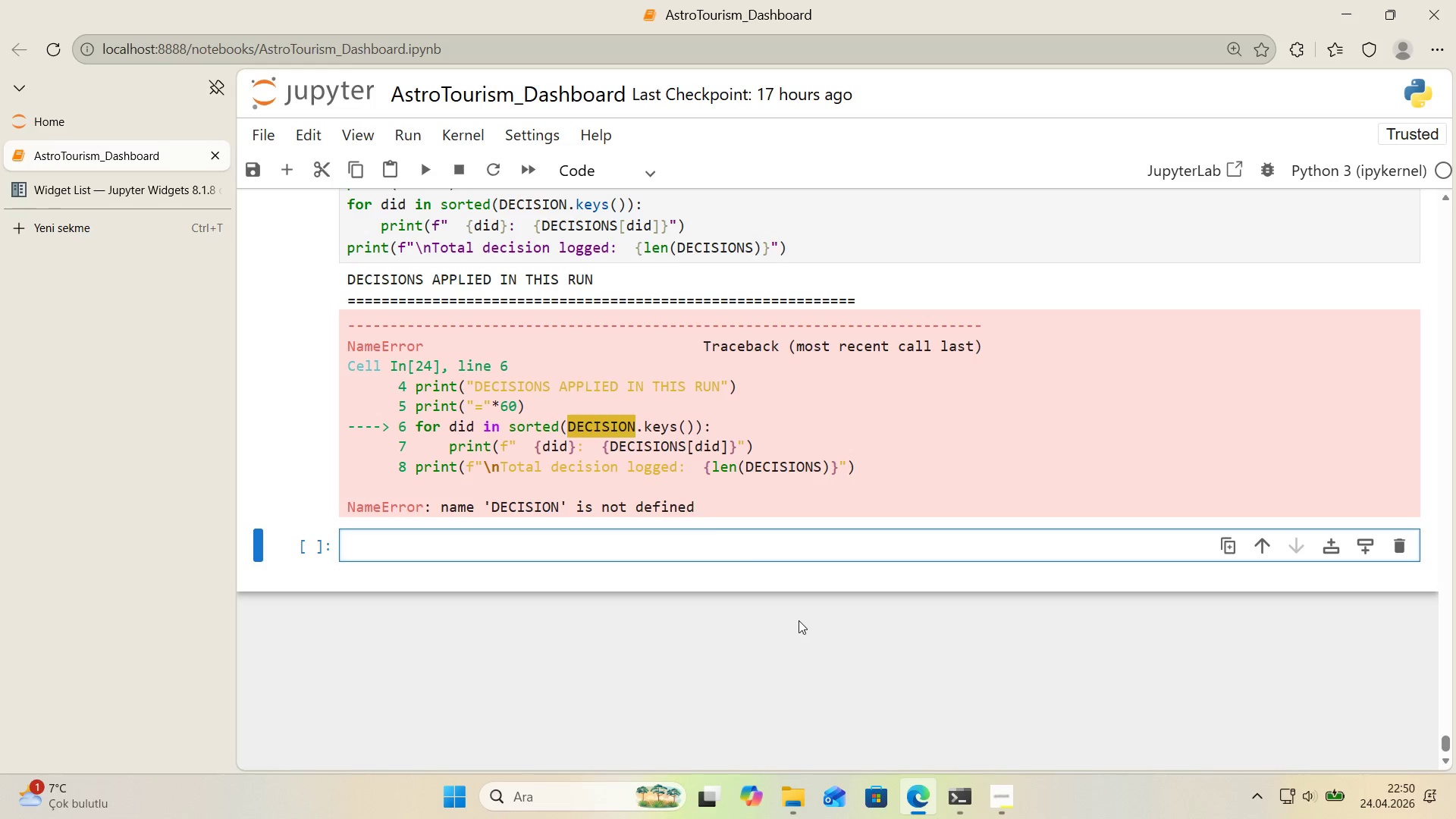 
scroll: coordinate [796, 620], scroll_direction: up, amount: 1.0
 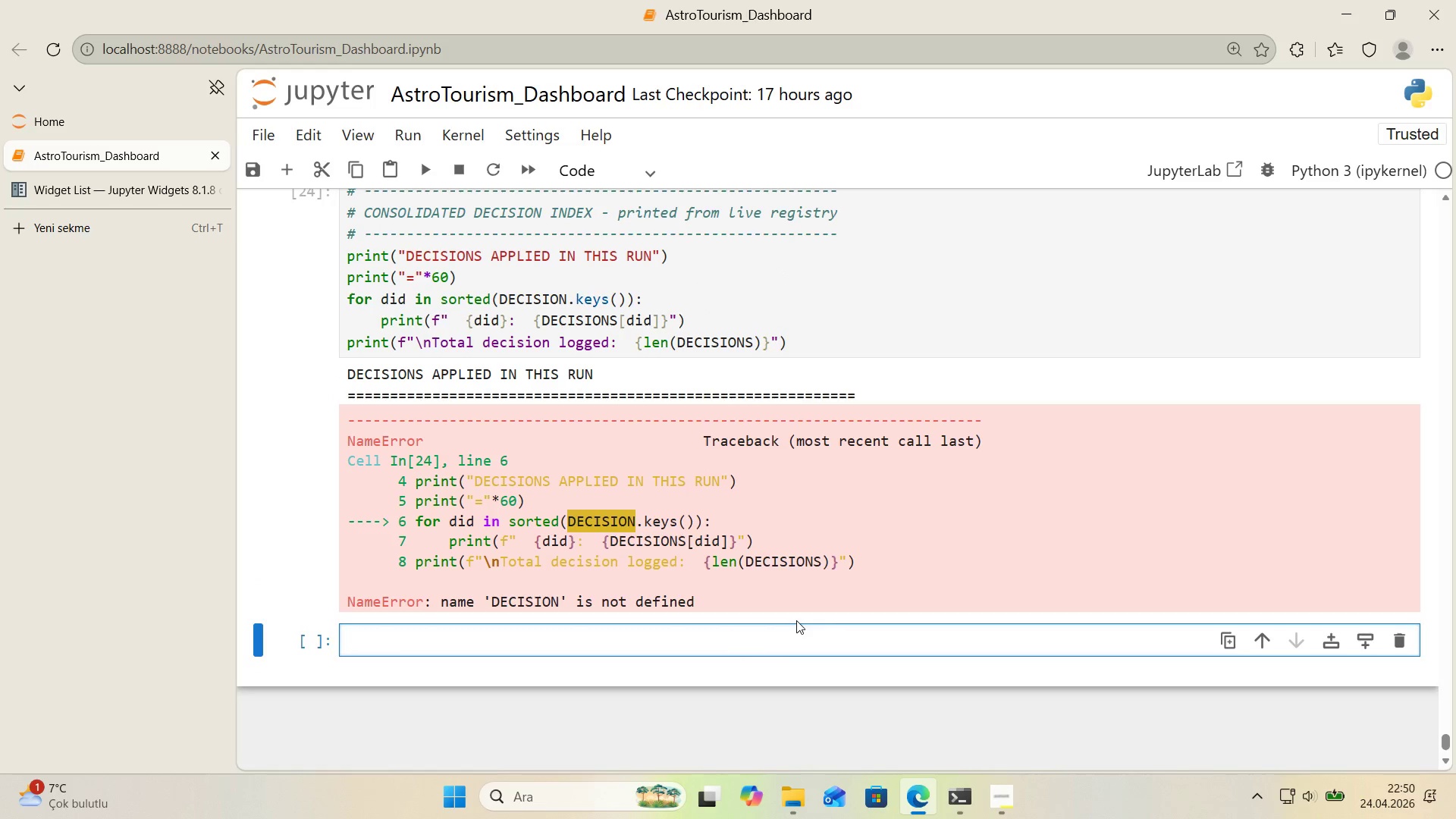 
key(CapsLock)
 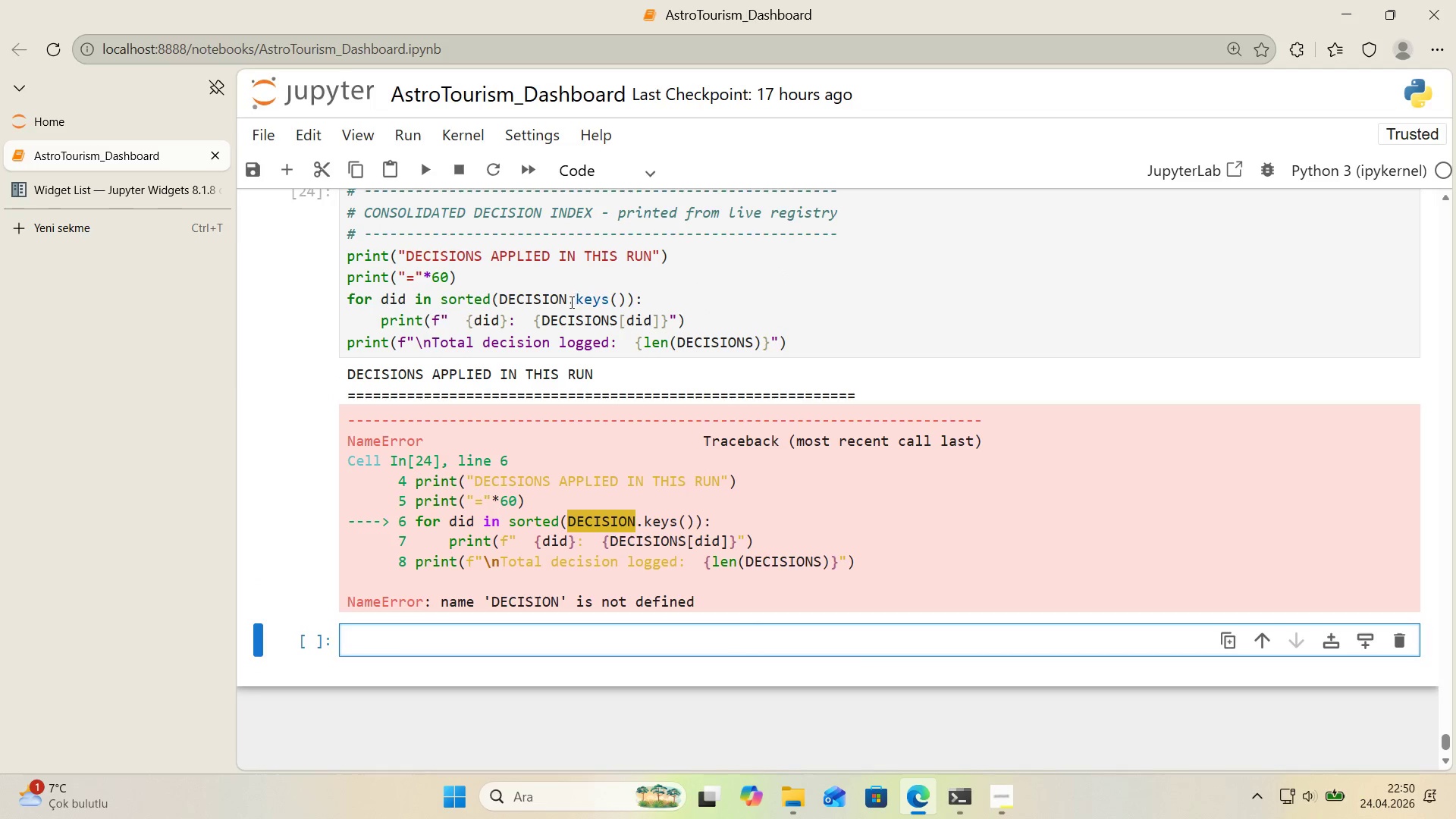 
left_click([569, 302])
 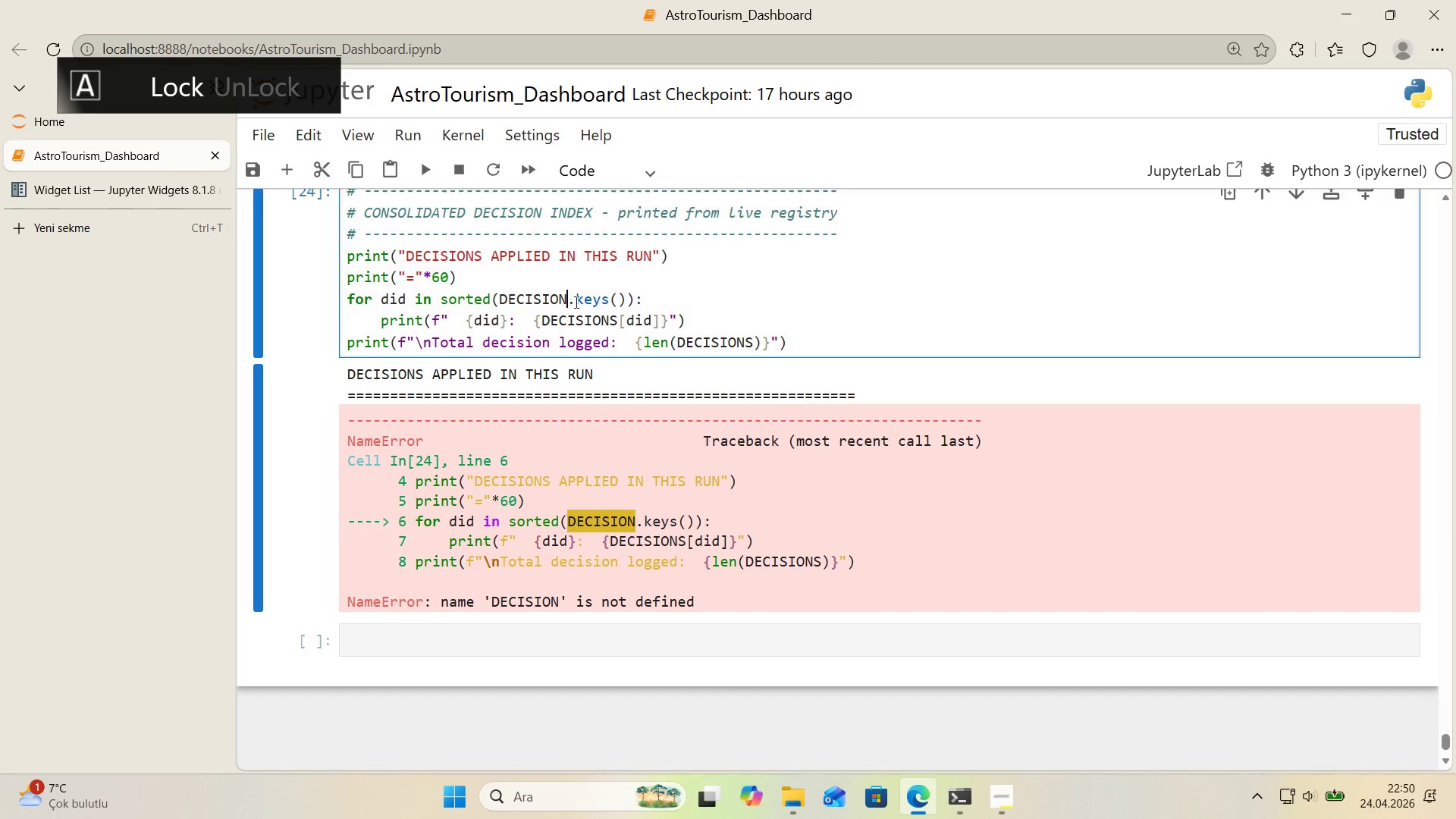 
key(S)
 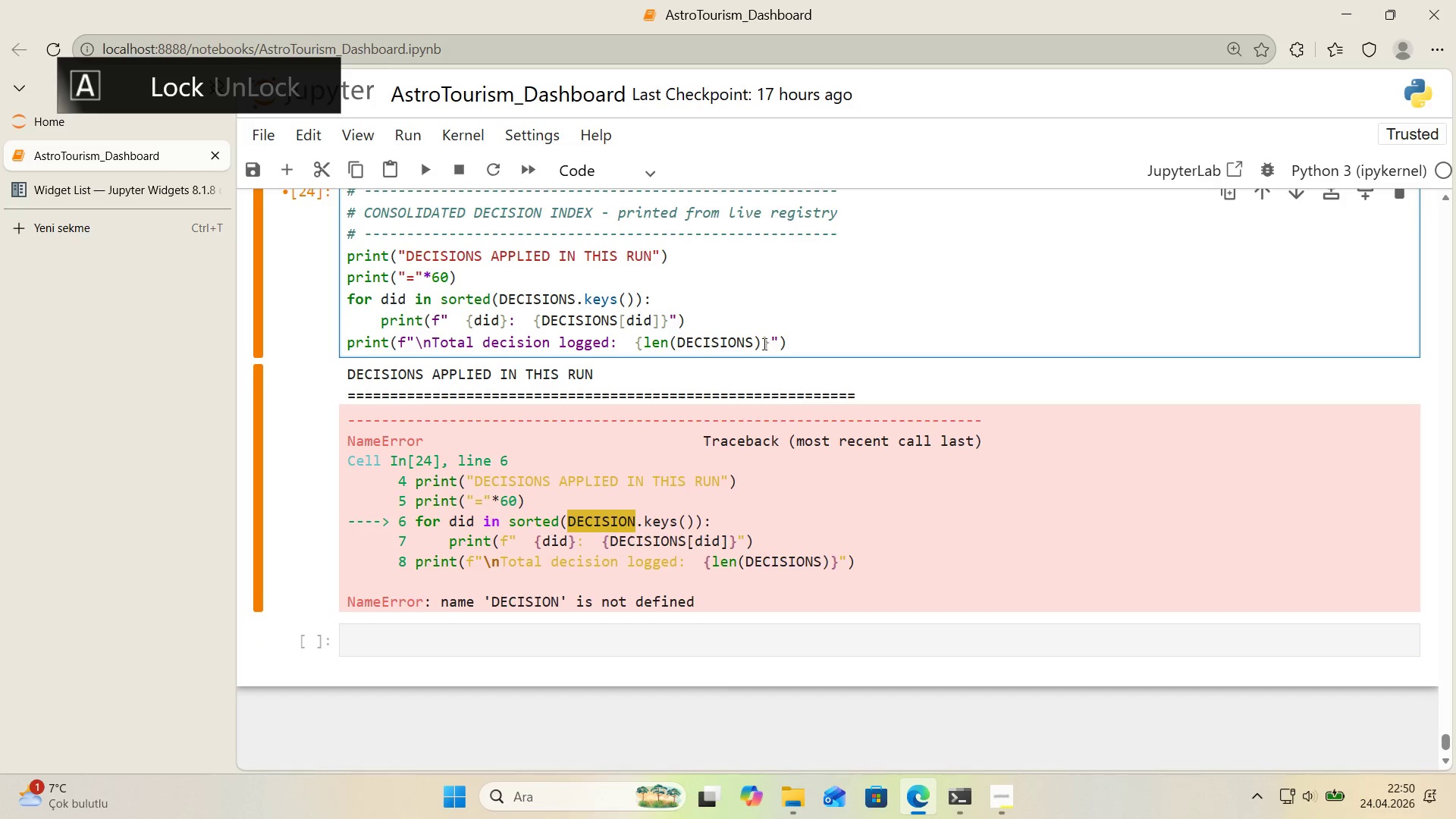 
key(CapsLock)
 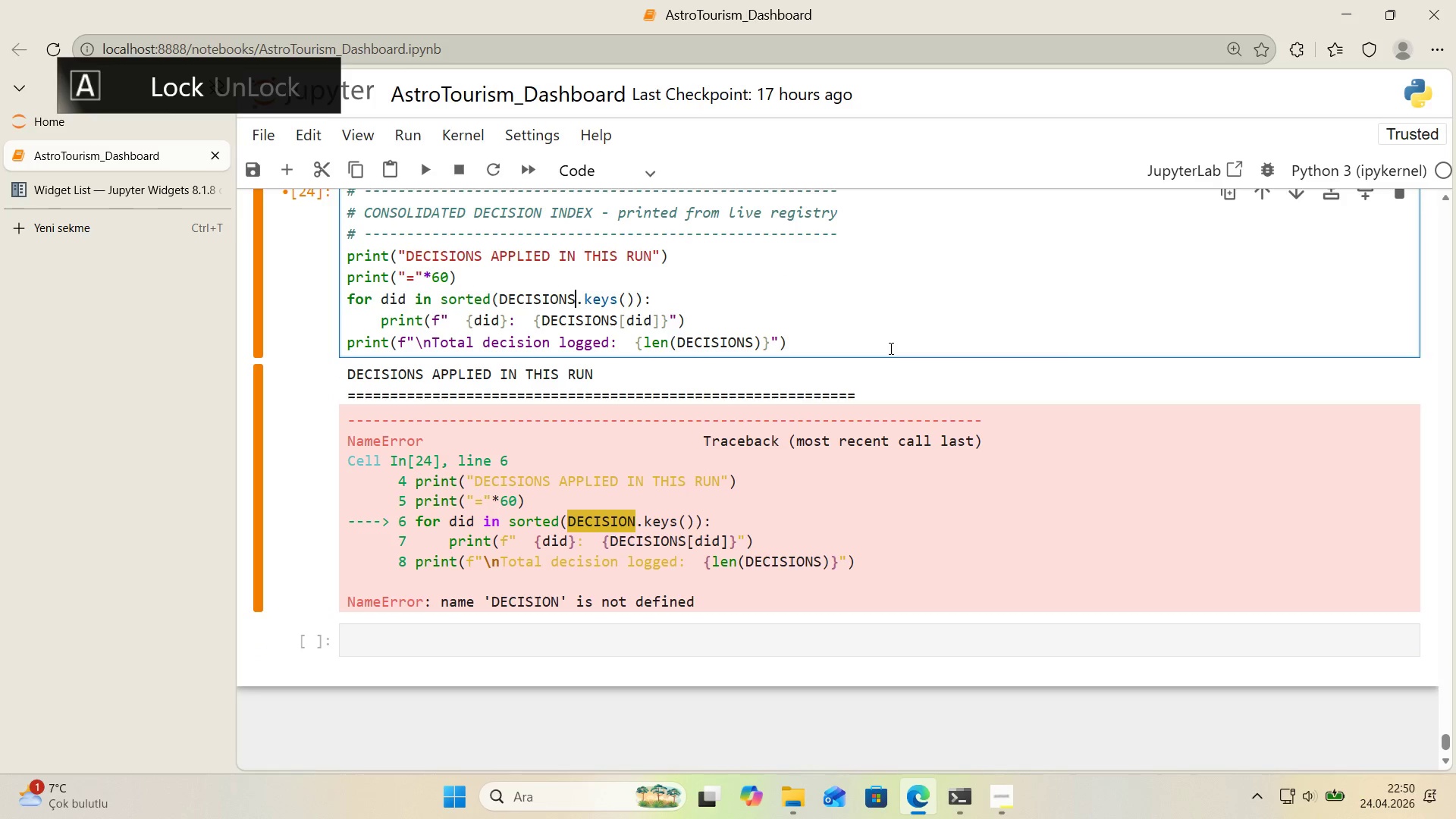 
key(Shift+Enter)
 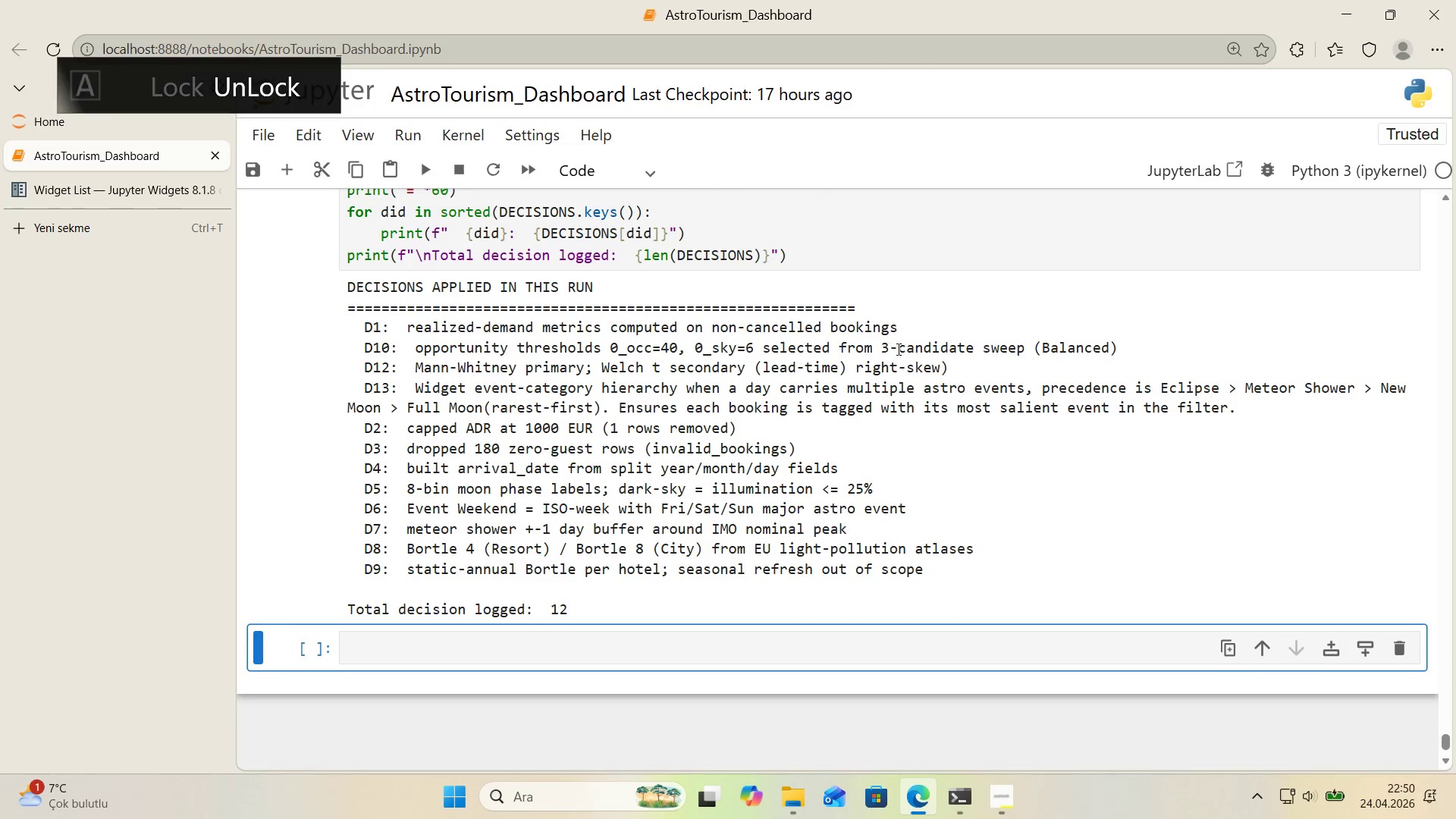 
scroll: coordinate [897, 349], scroll_direction: up, amount: 1.0
 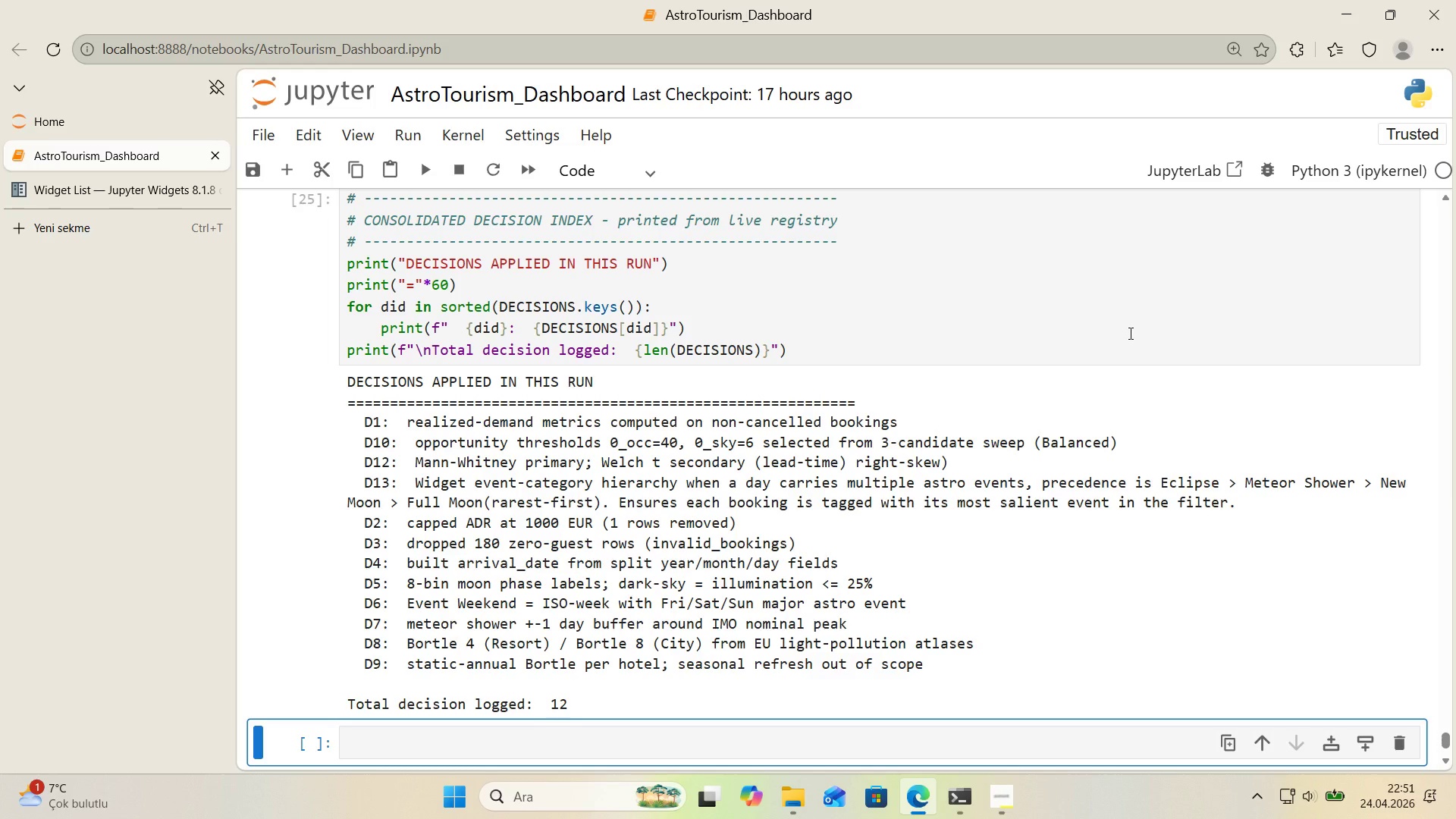 
wait(79.58)
 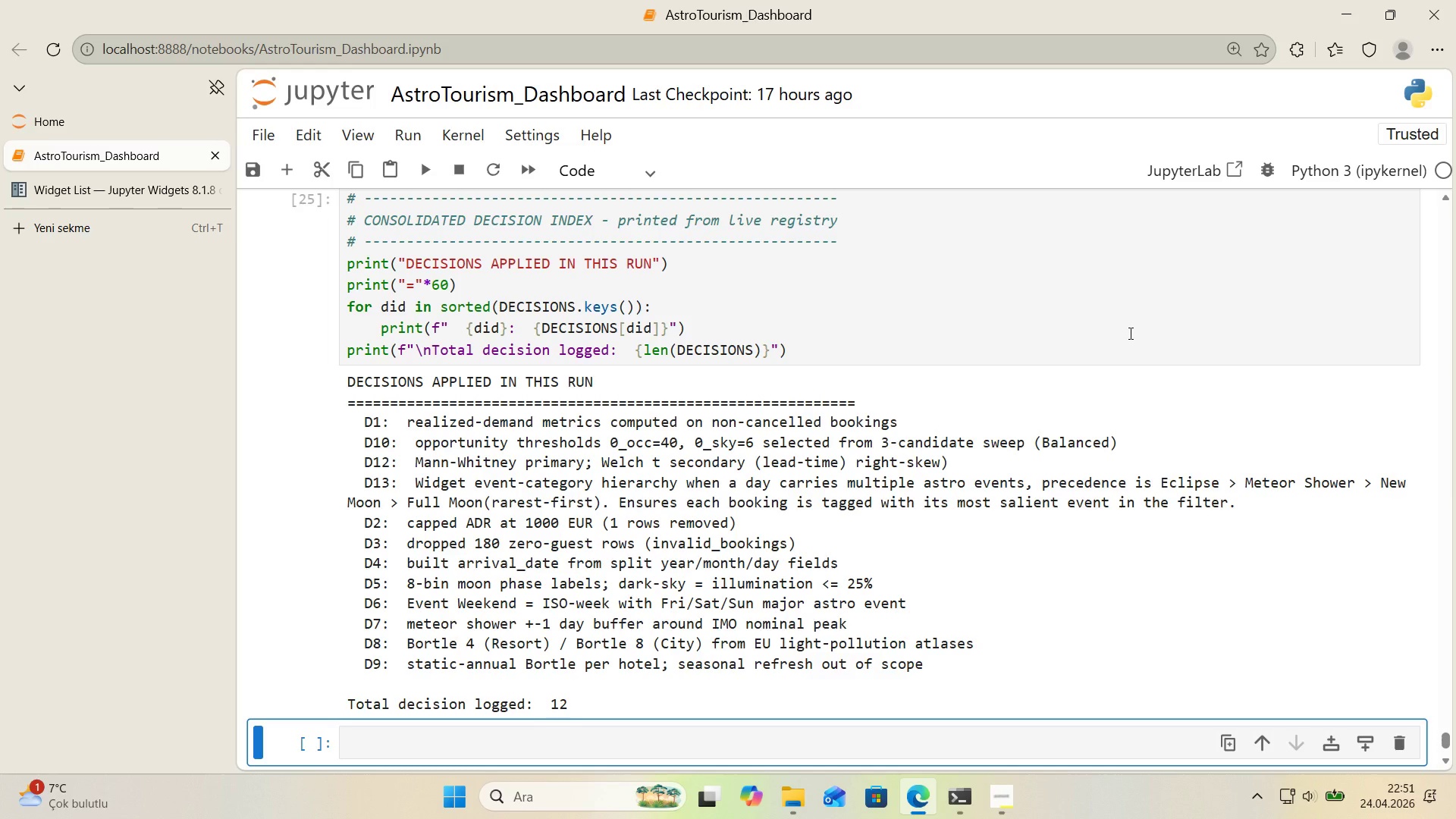 
left_click([638, 306])
 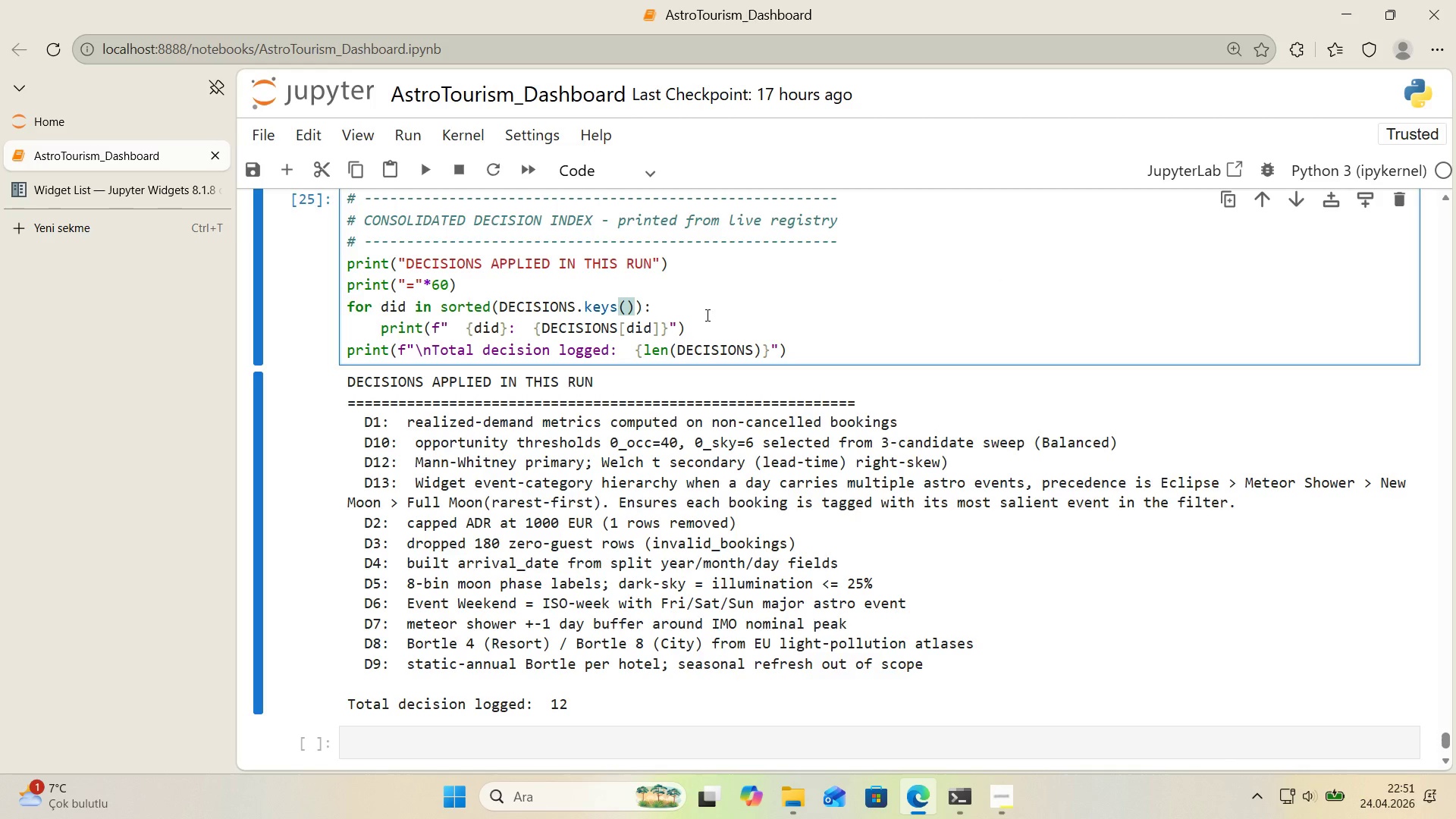 
type(, key)lambdad x)
key(Backspace)
key(Backspace)
key(Backspace)
type( x> 'nt*()
 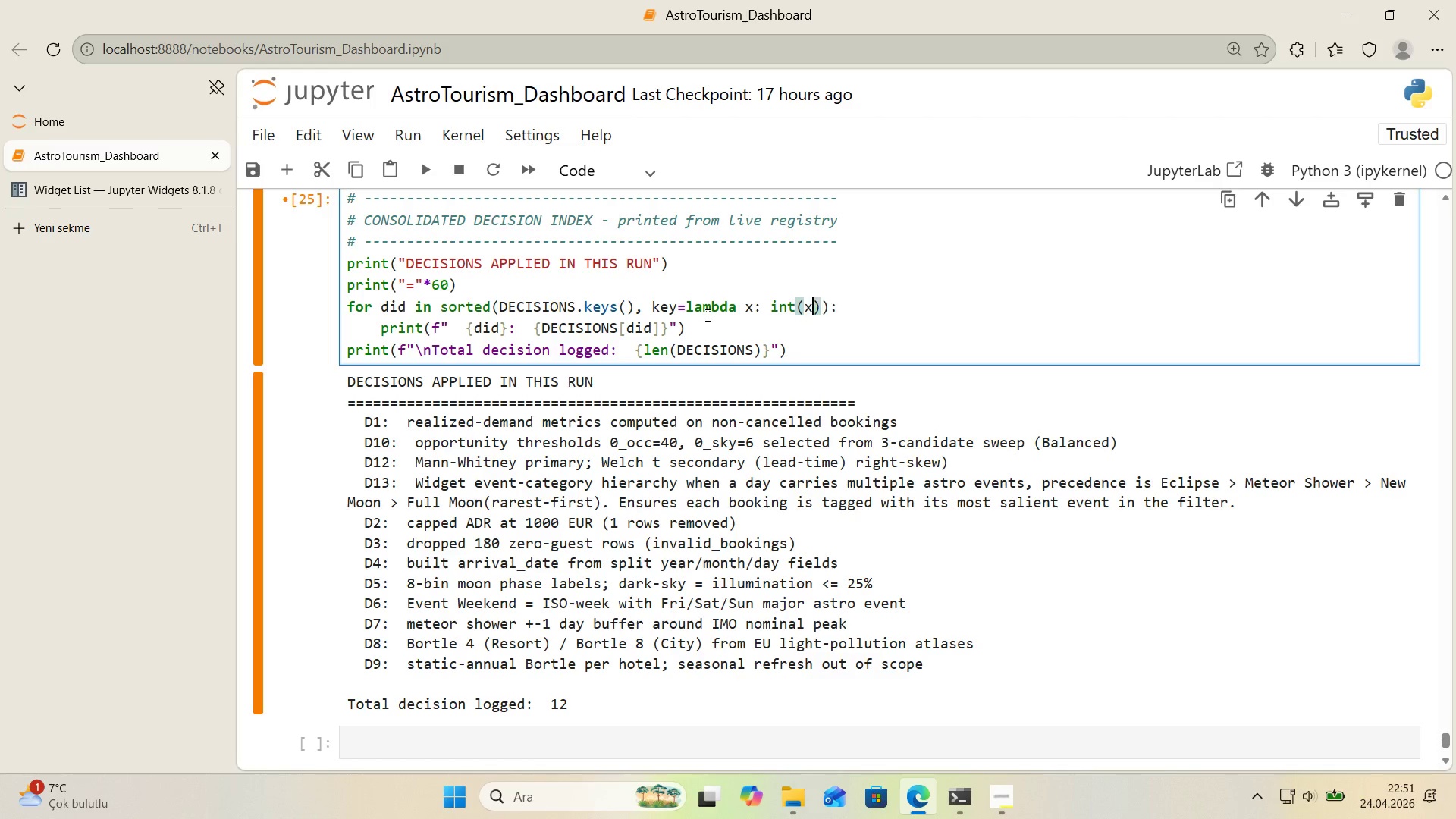 
 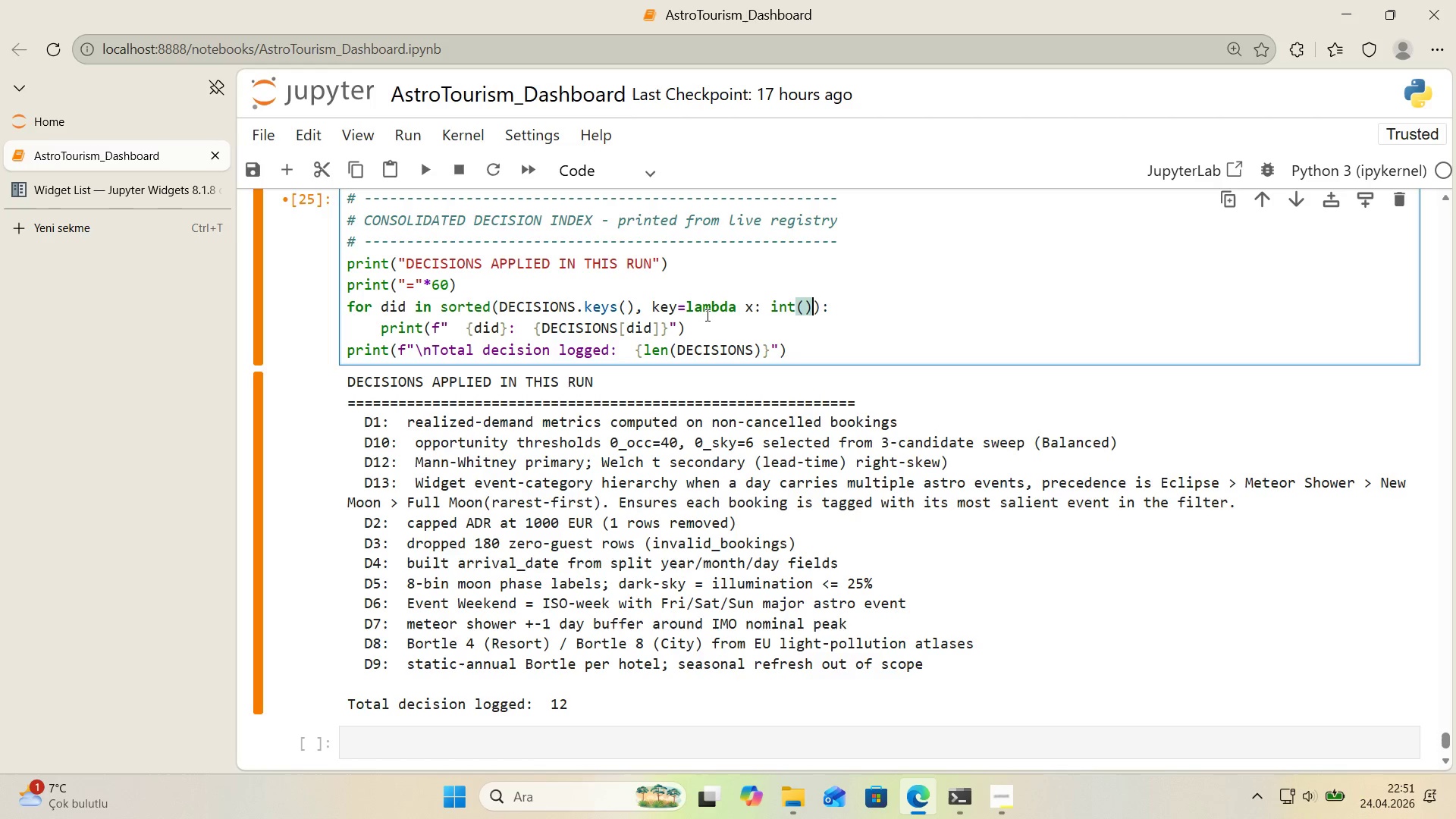 
key(ArrowLeft)
 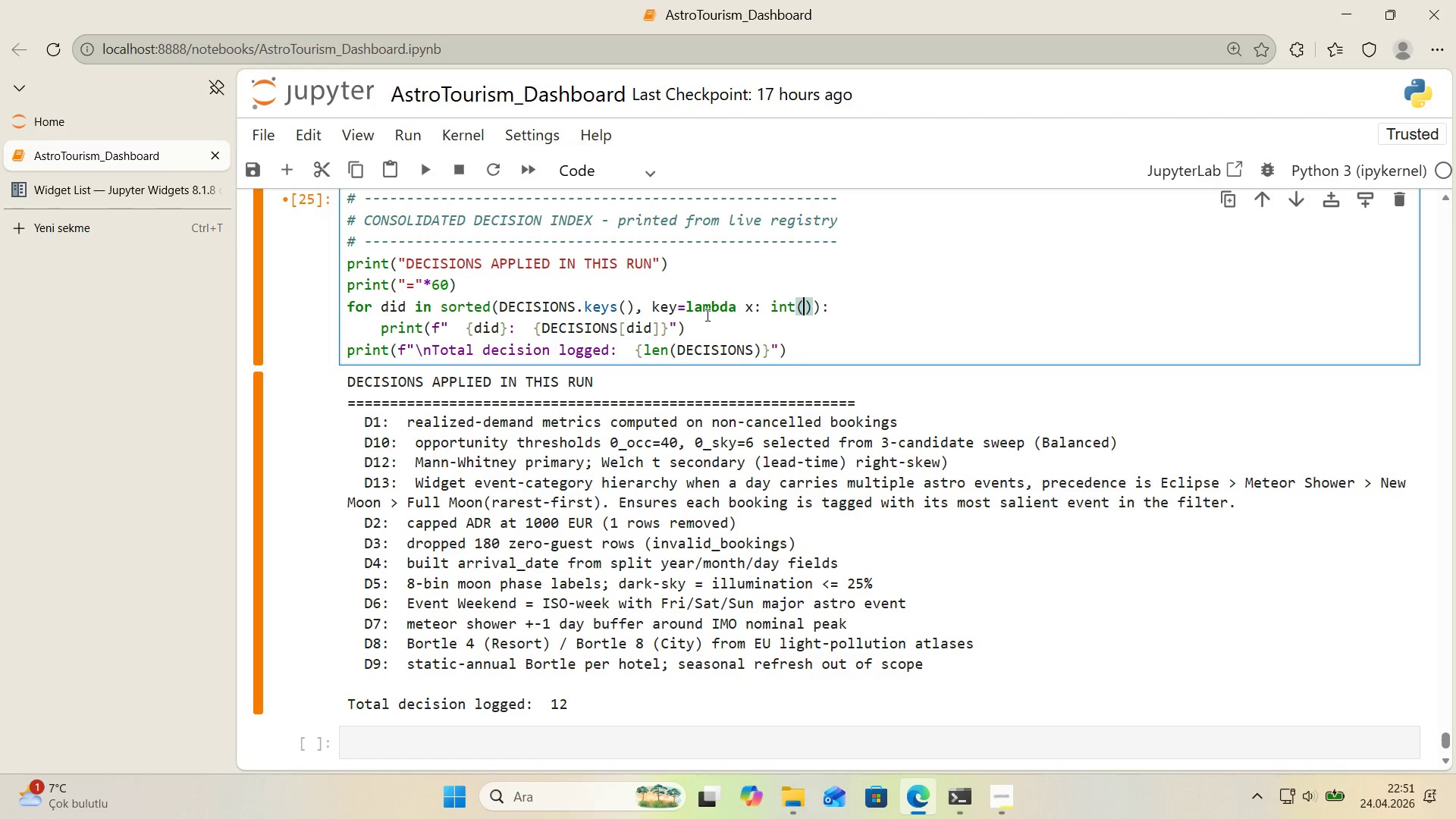 
key(X)
 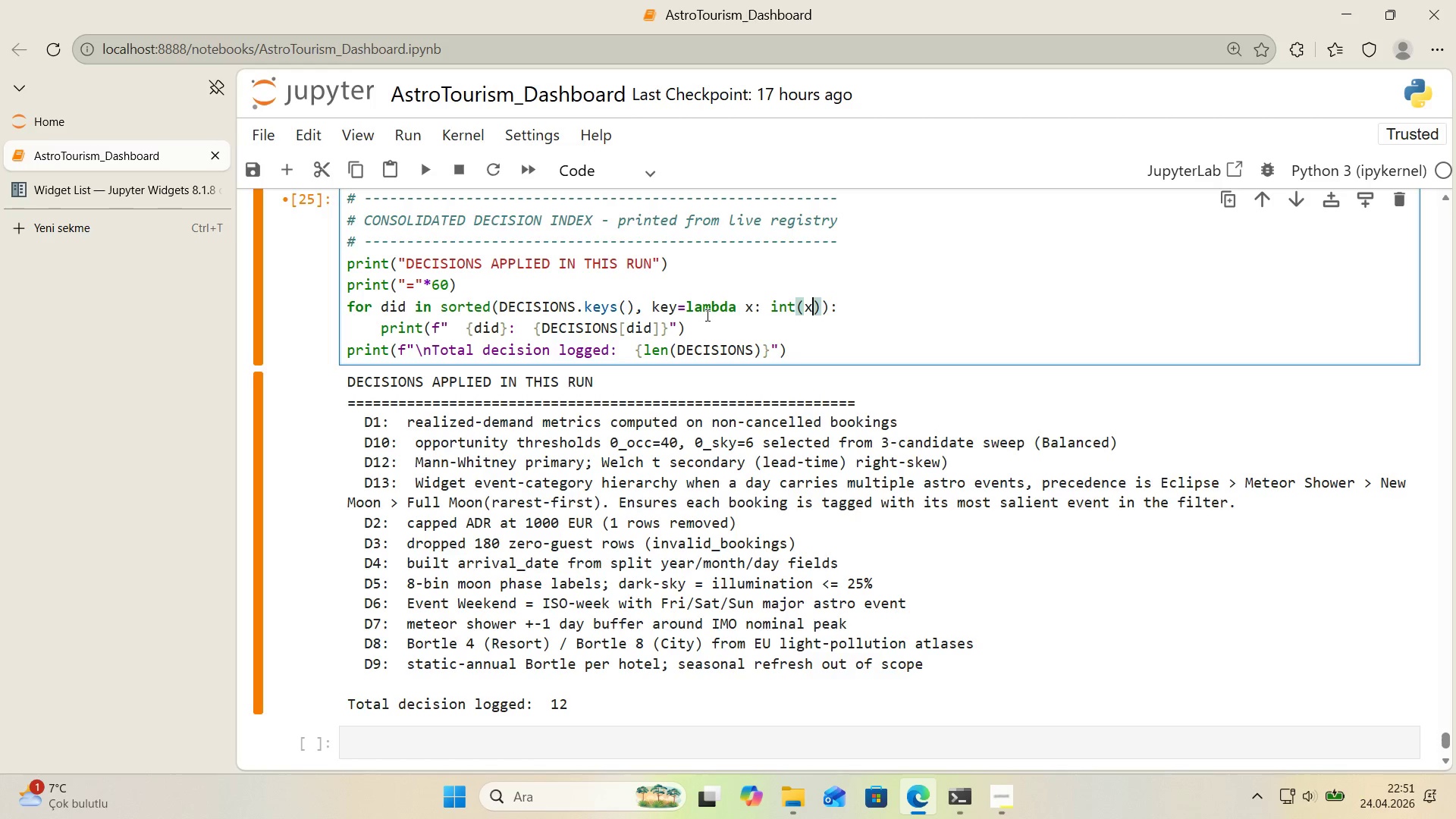 
key(Alt+Control+8)
 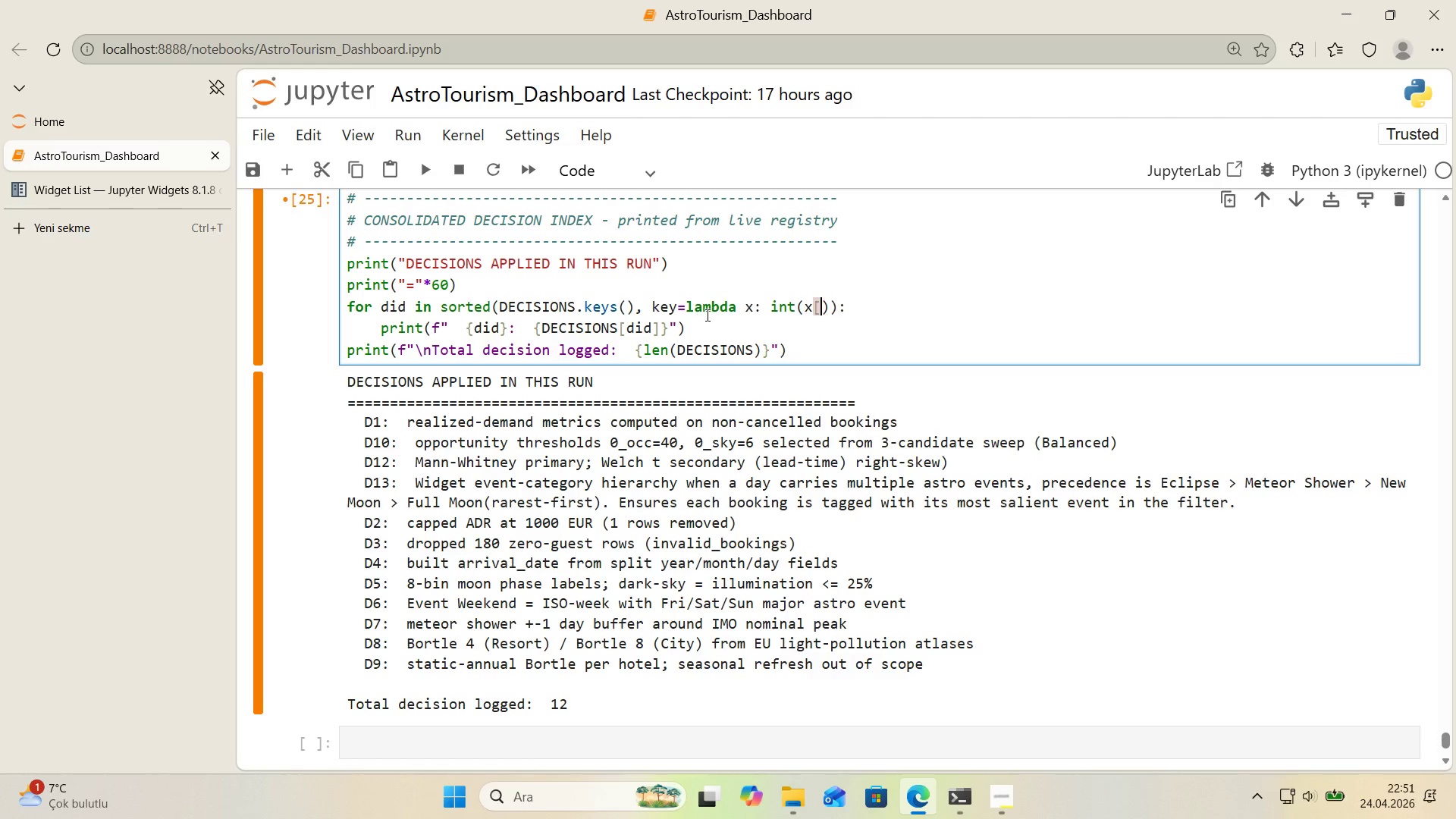 
key(Alt+Control+9)
 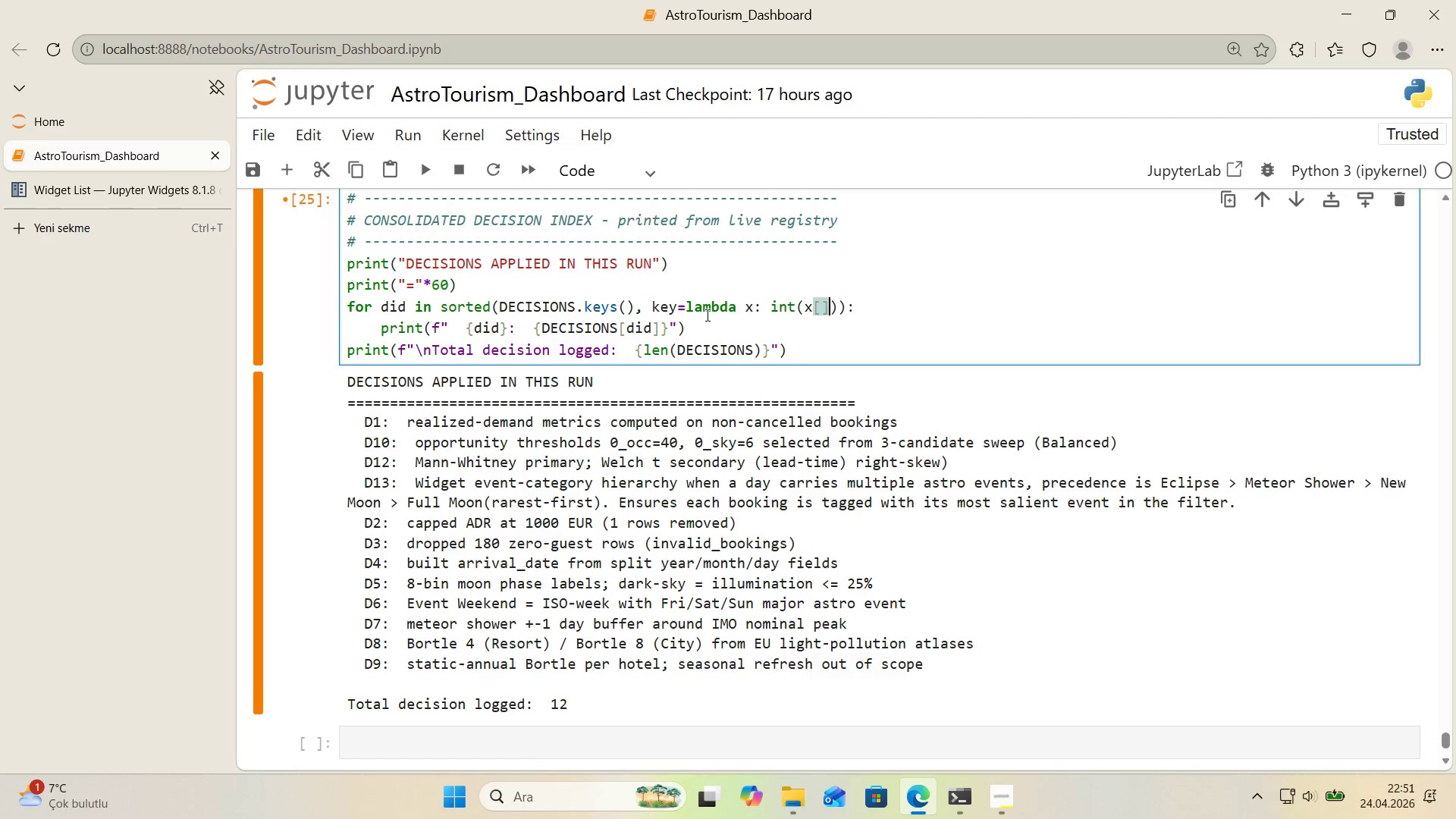 
key(ArrowLeft)
 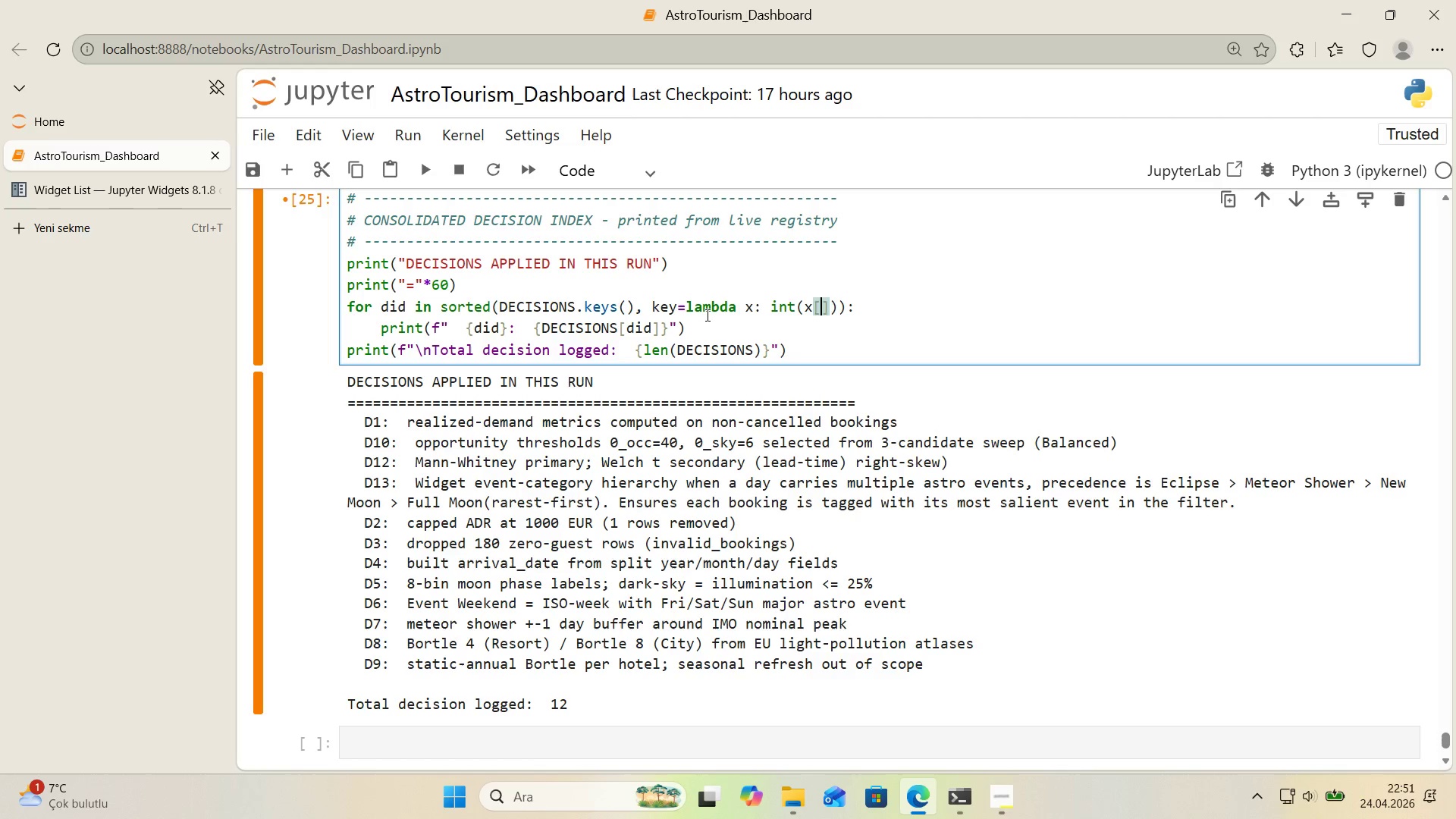 
key(1)
 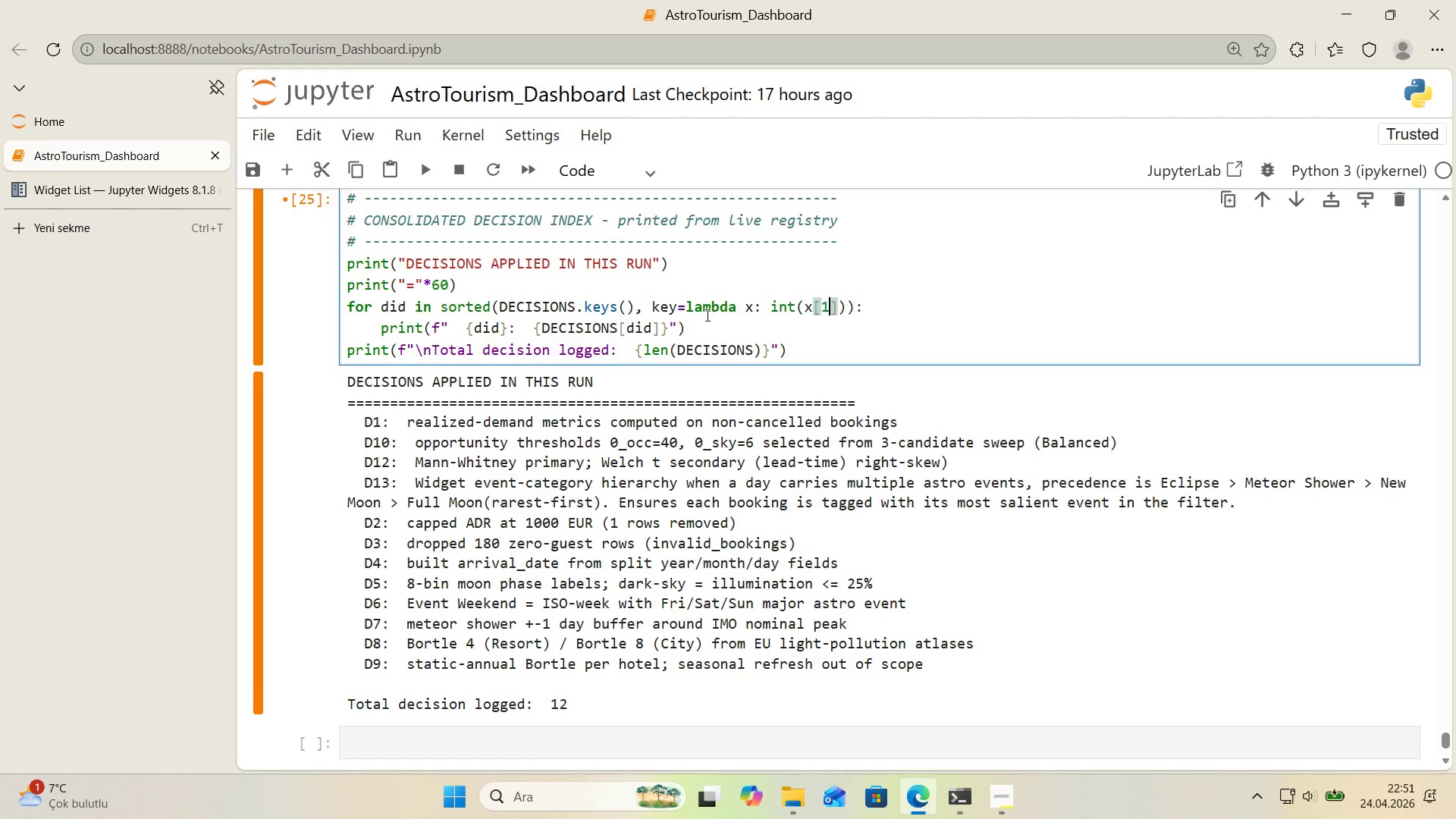 
key(Shift+ShiftRight)
 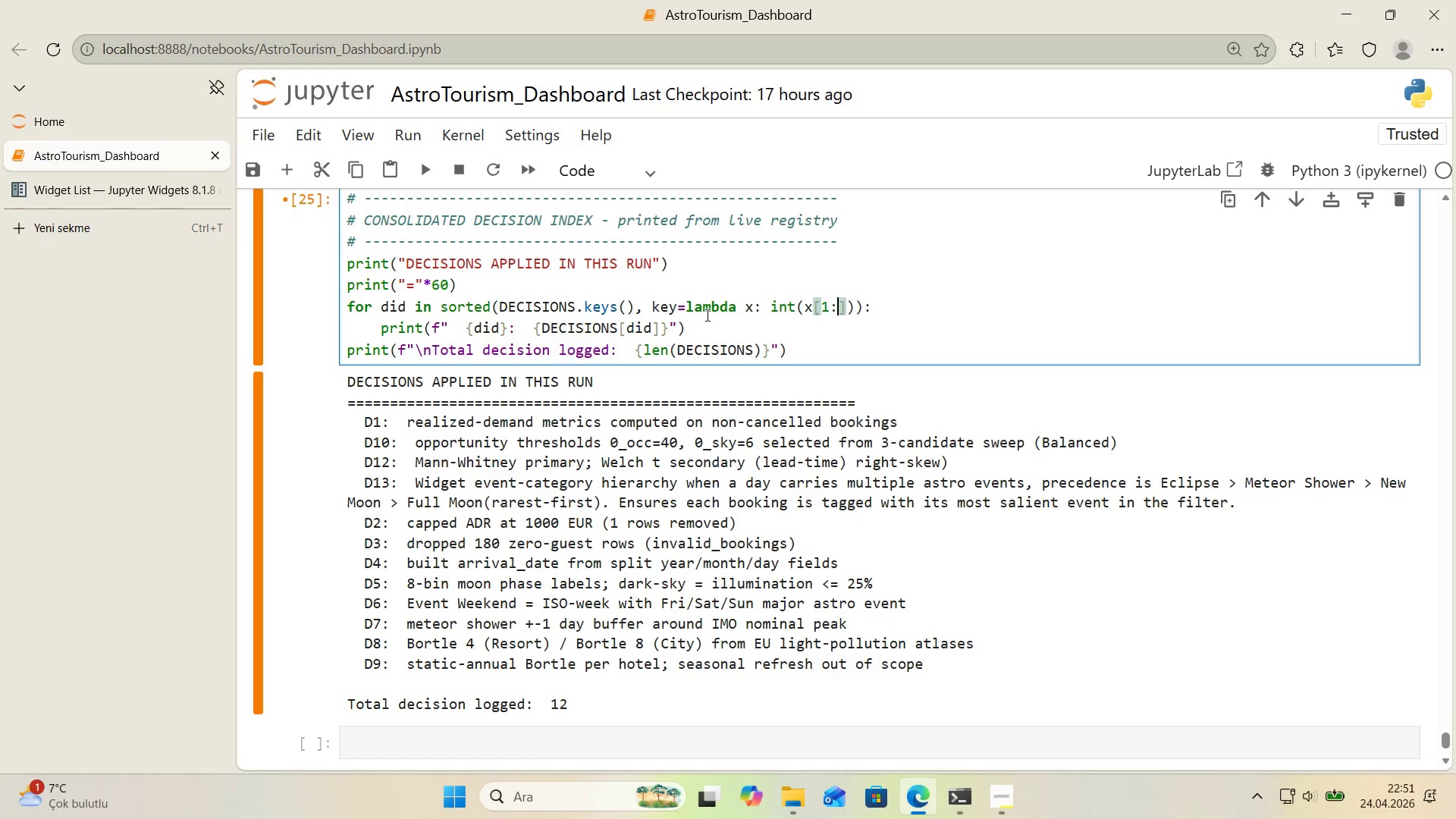 
key(Shift+Period)
 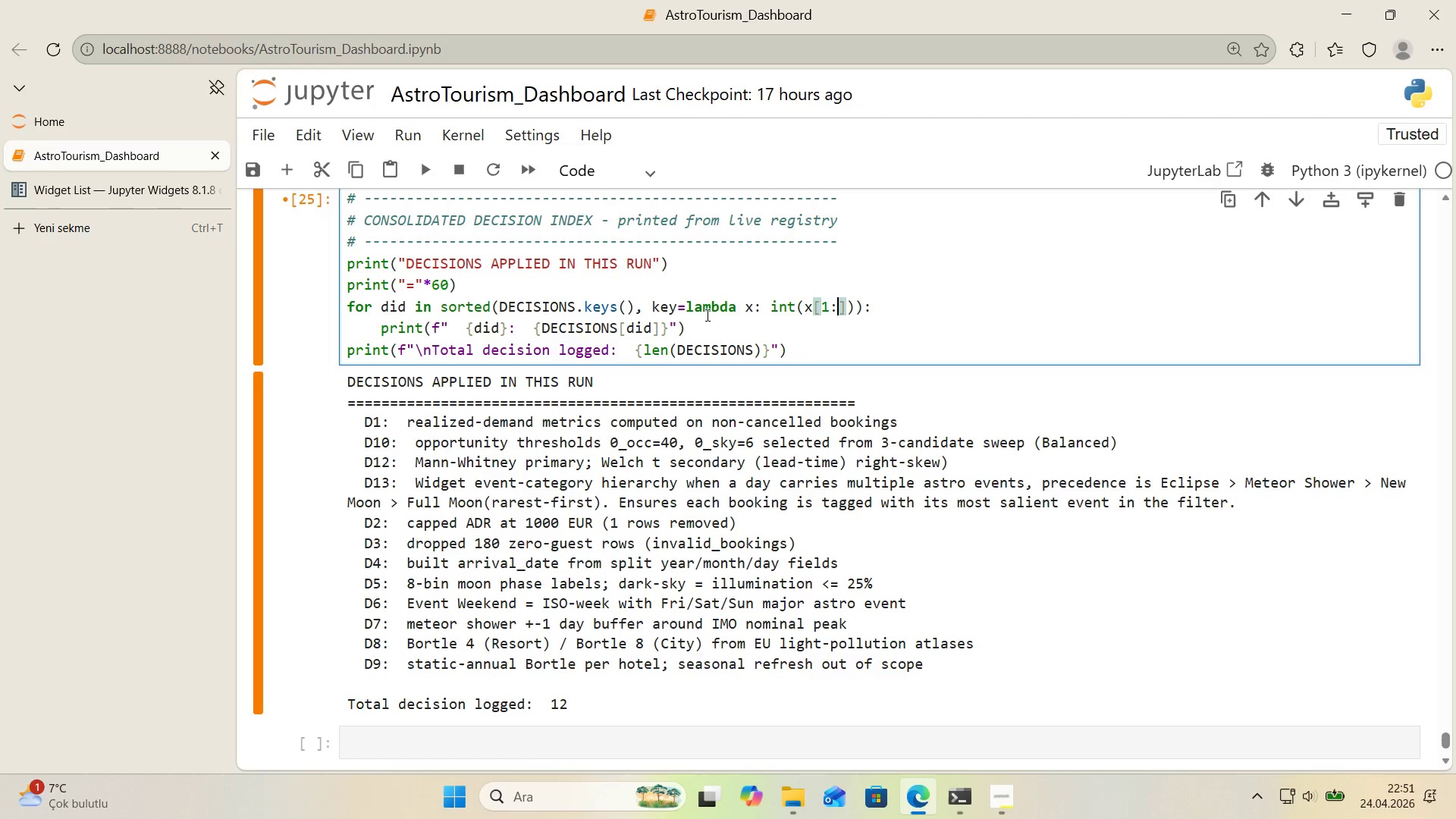 
key(ArrowRight)
 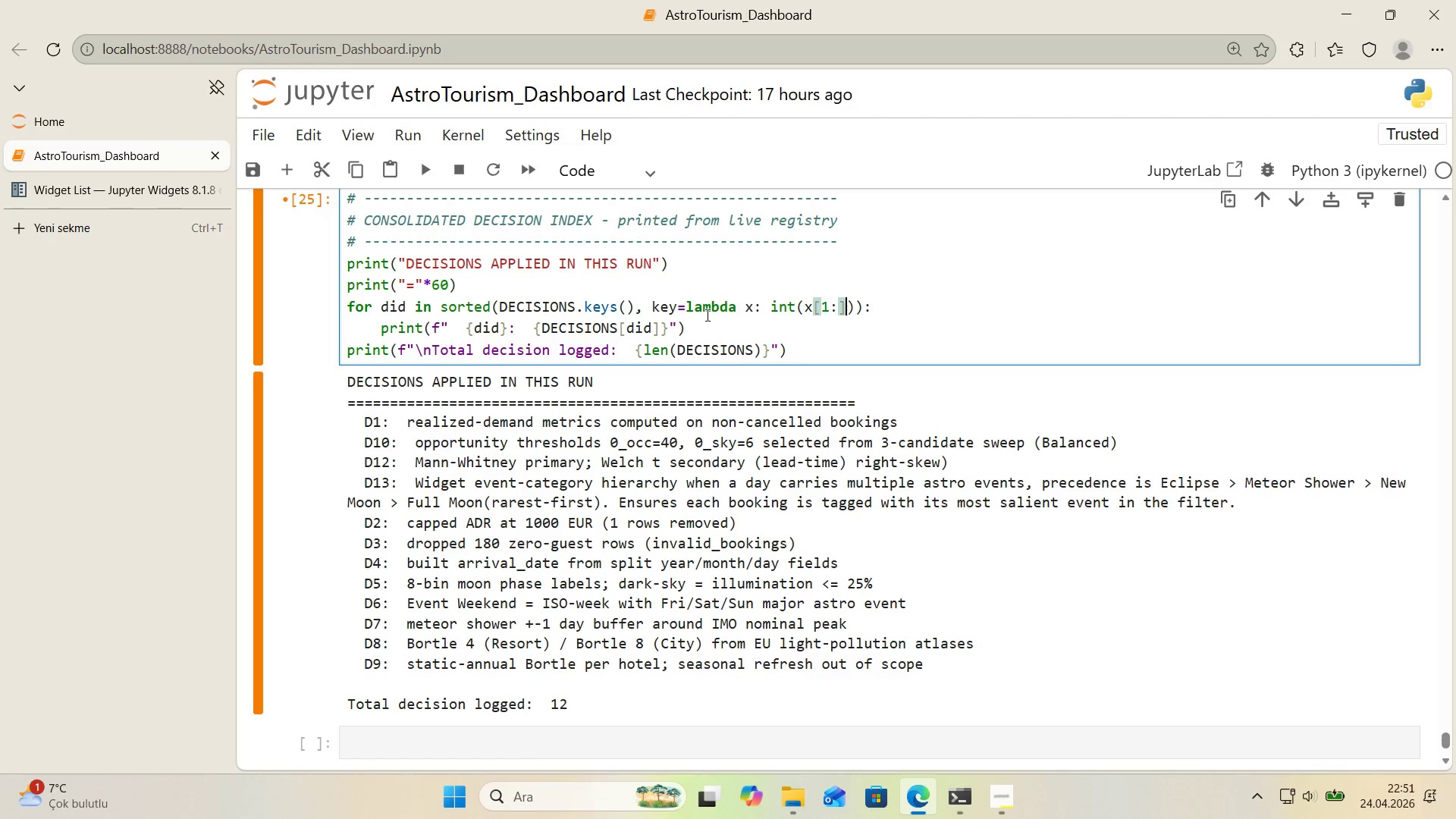 
key(ArrowRight)
 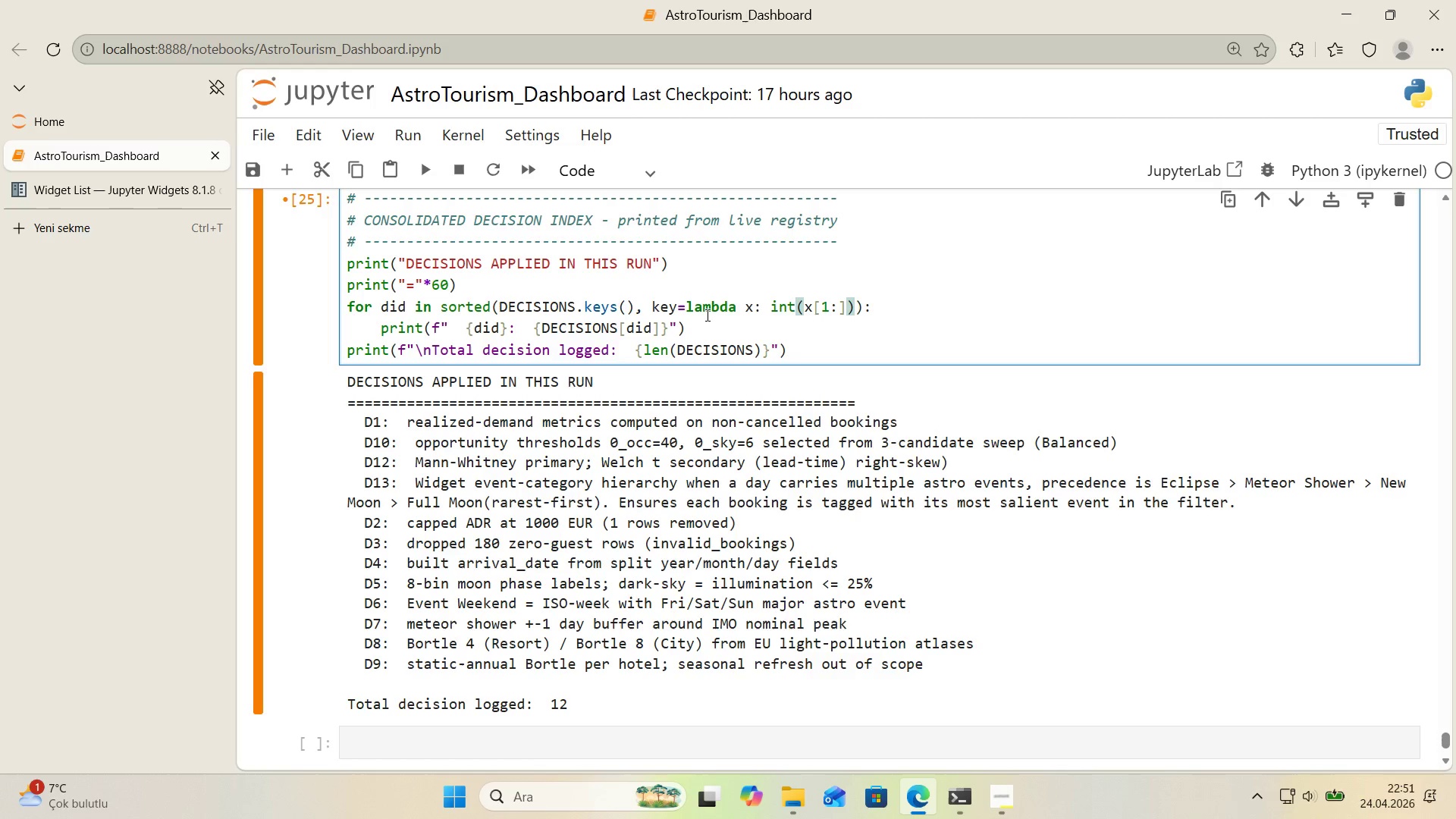 
key(ArrowRight)
 